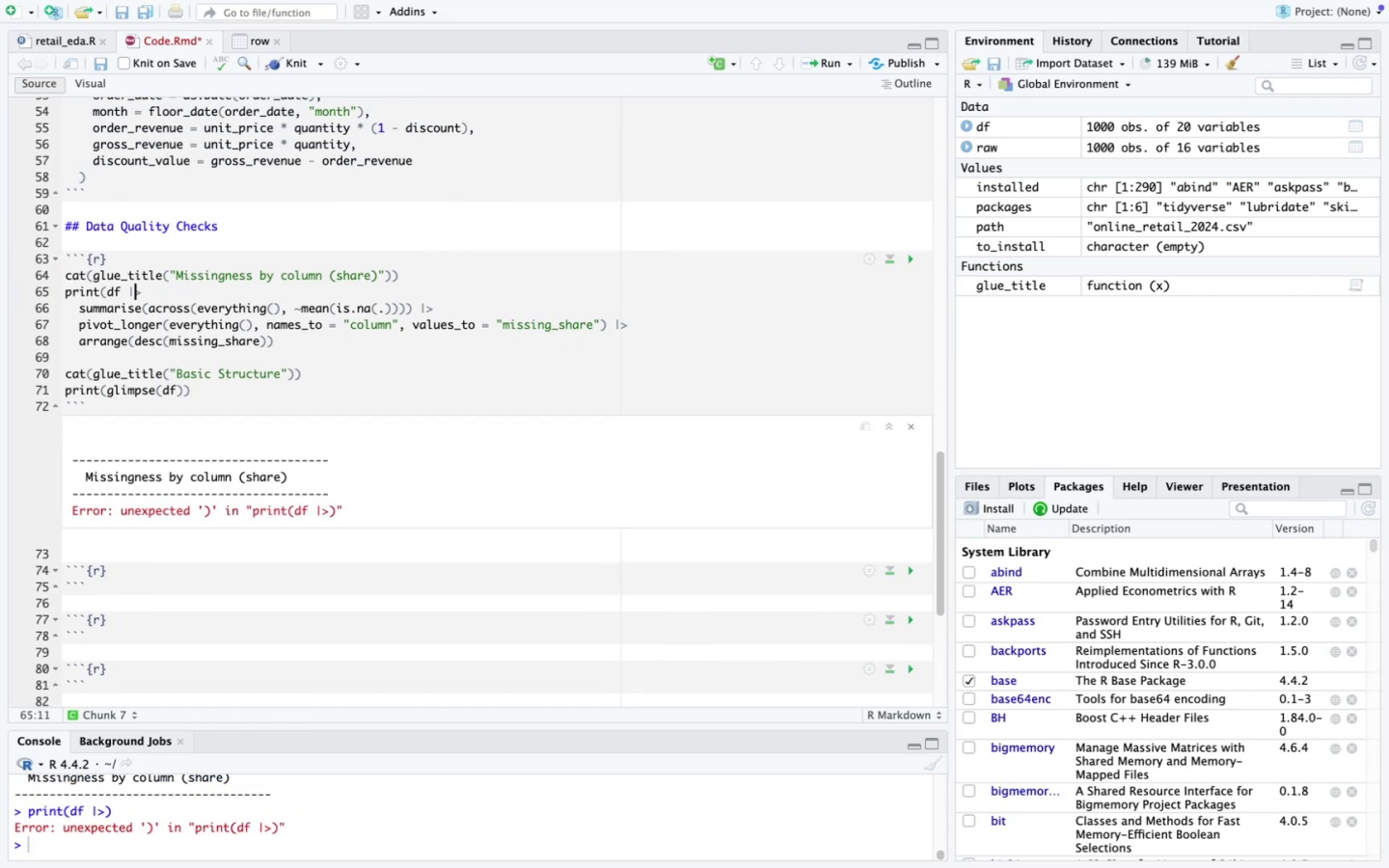 
key(ArrowLeft)
 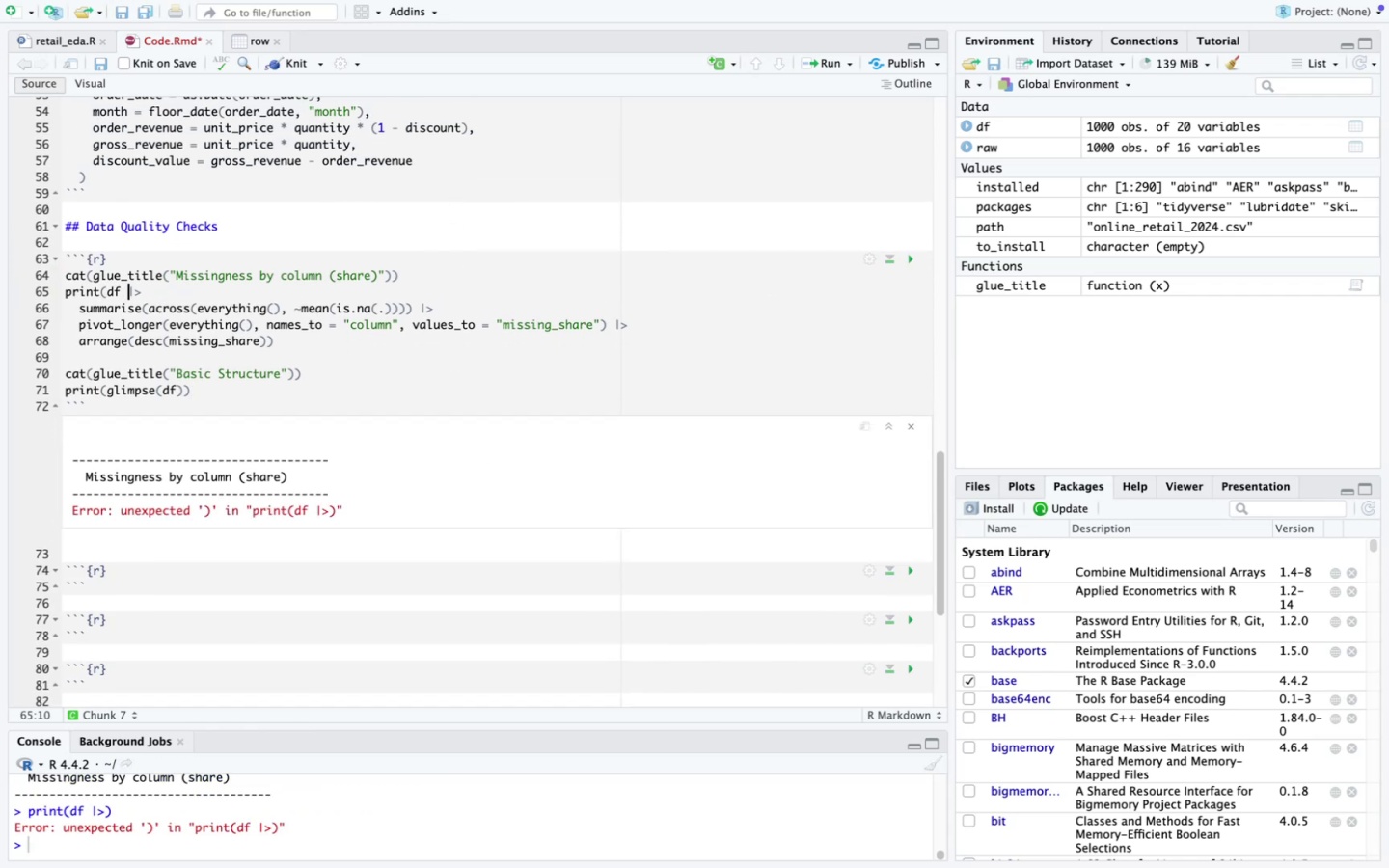 
key(ArrowLeft)
 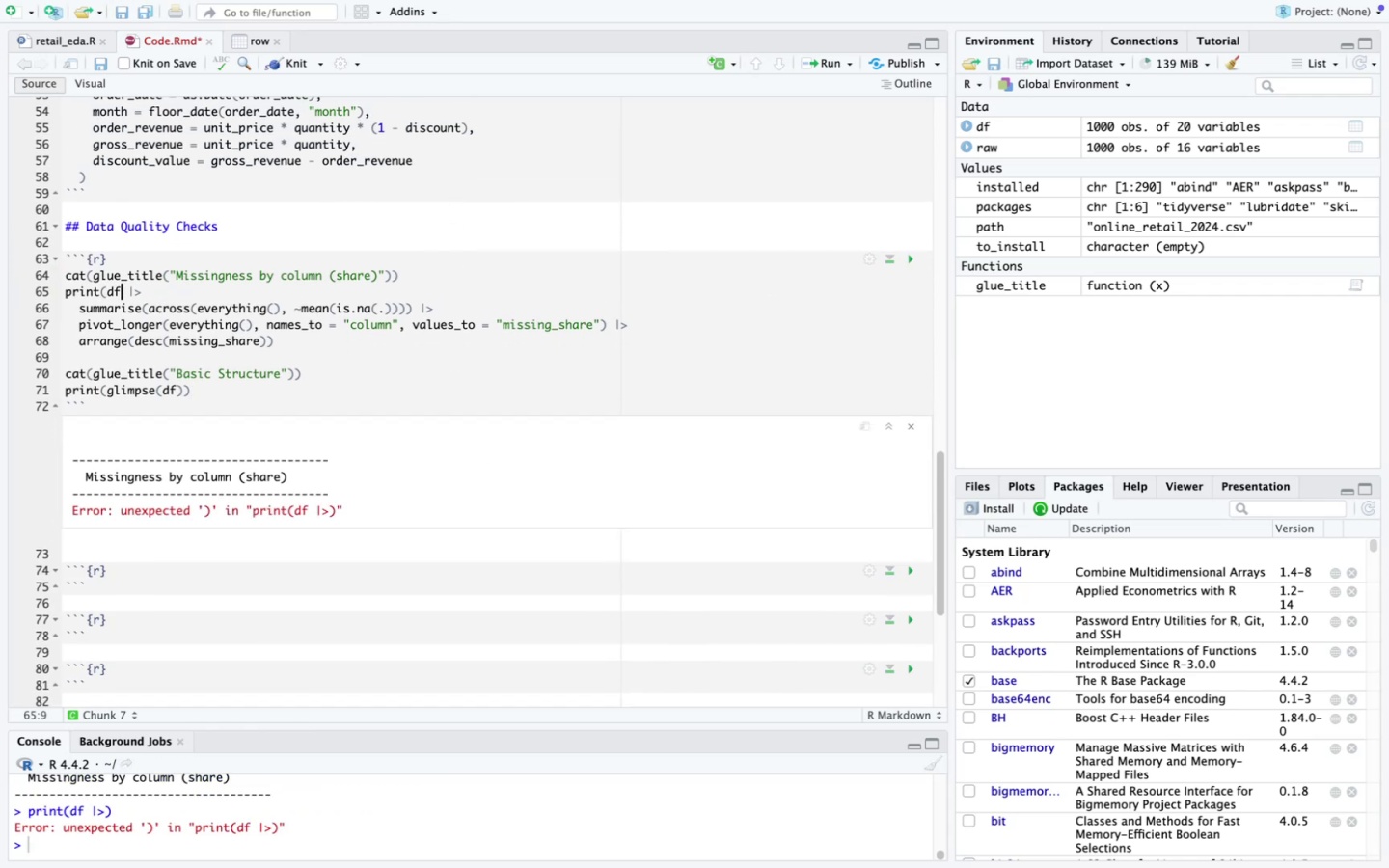 
key(ArrowLeft)
 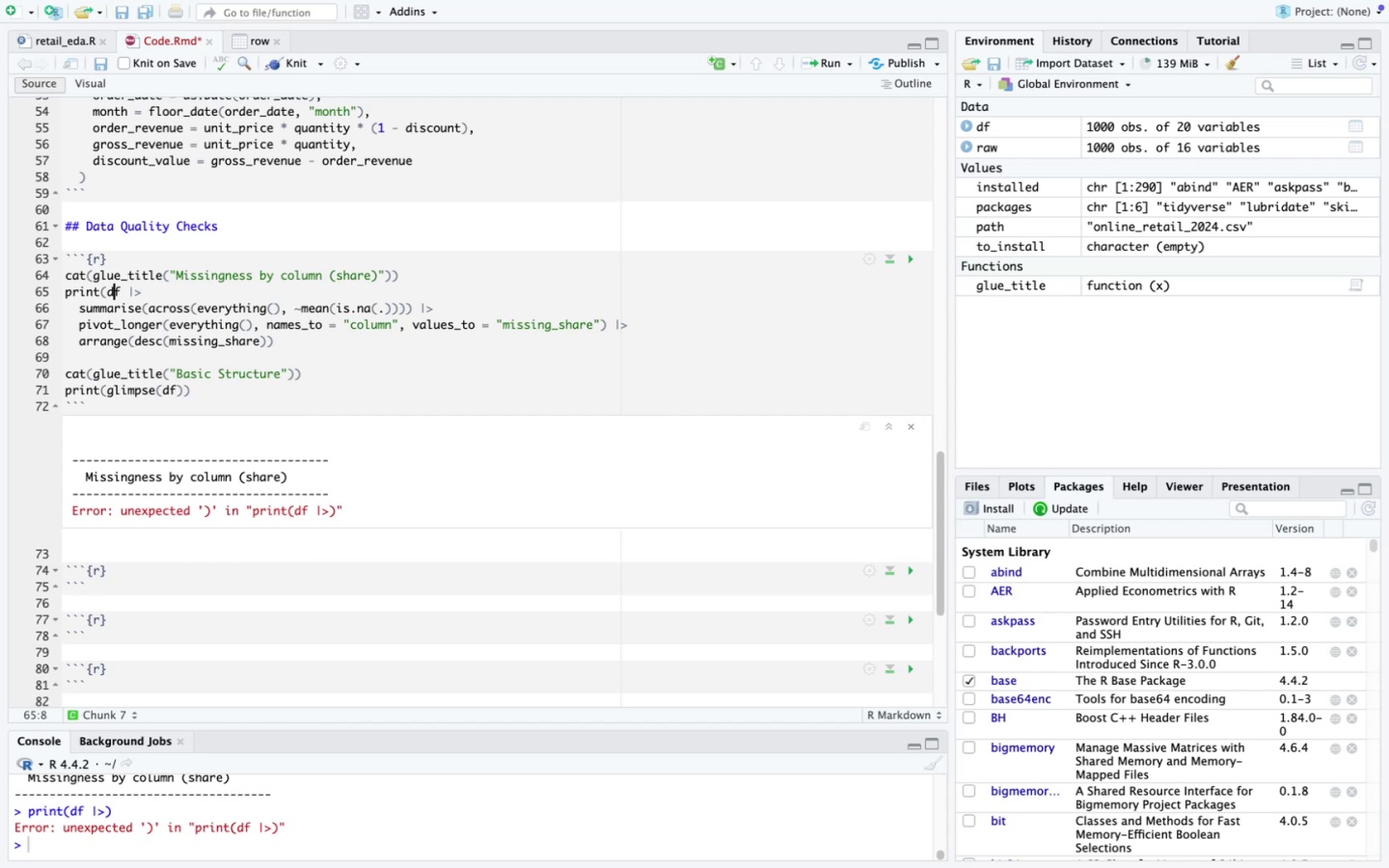 
key(ArrowRight)
 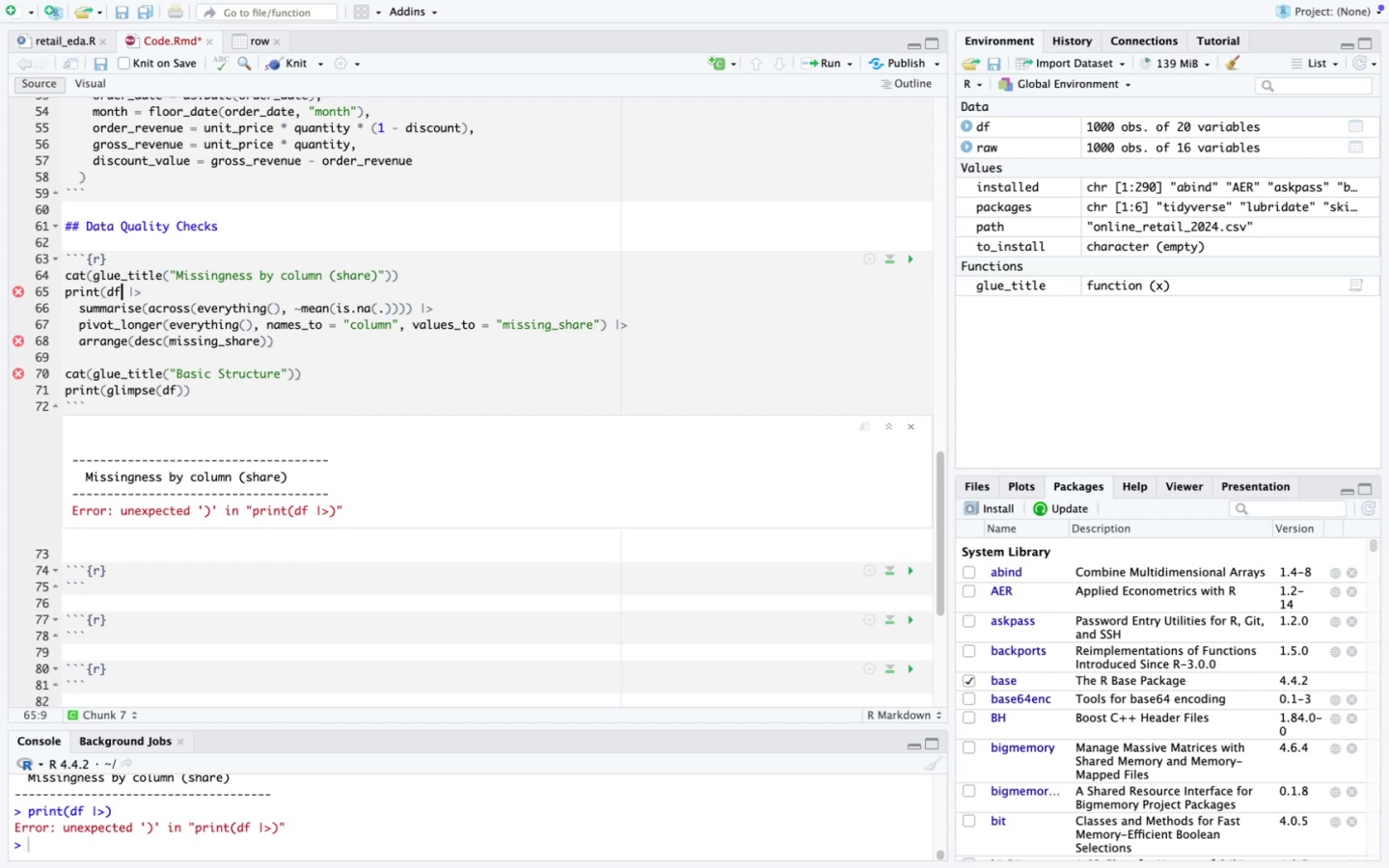 
key(Shift+0)
 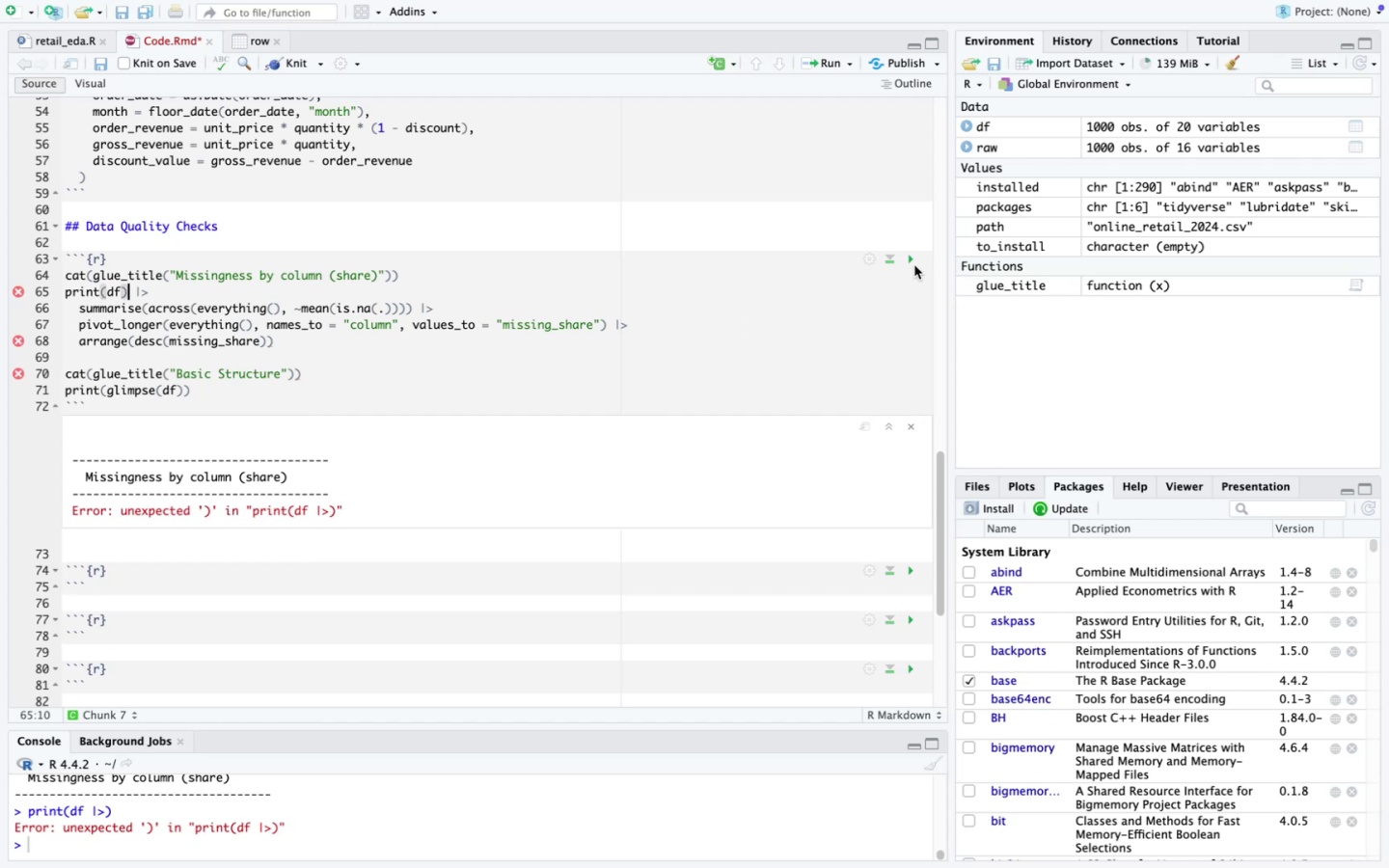 
left_click([911, 262])
 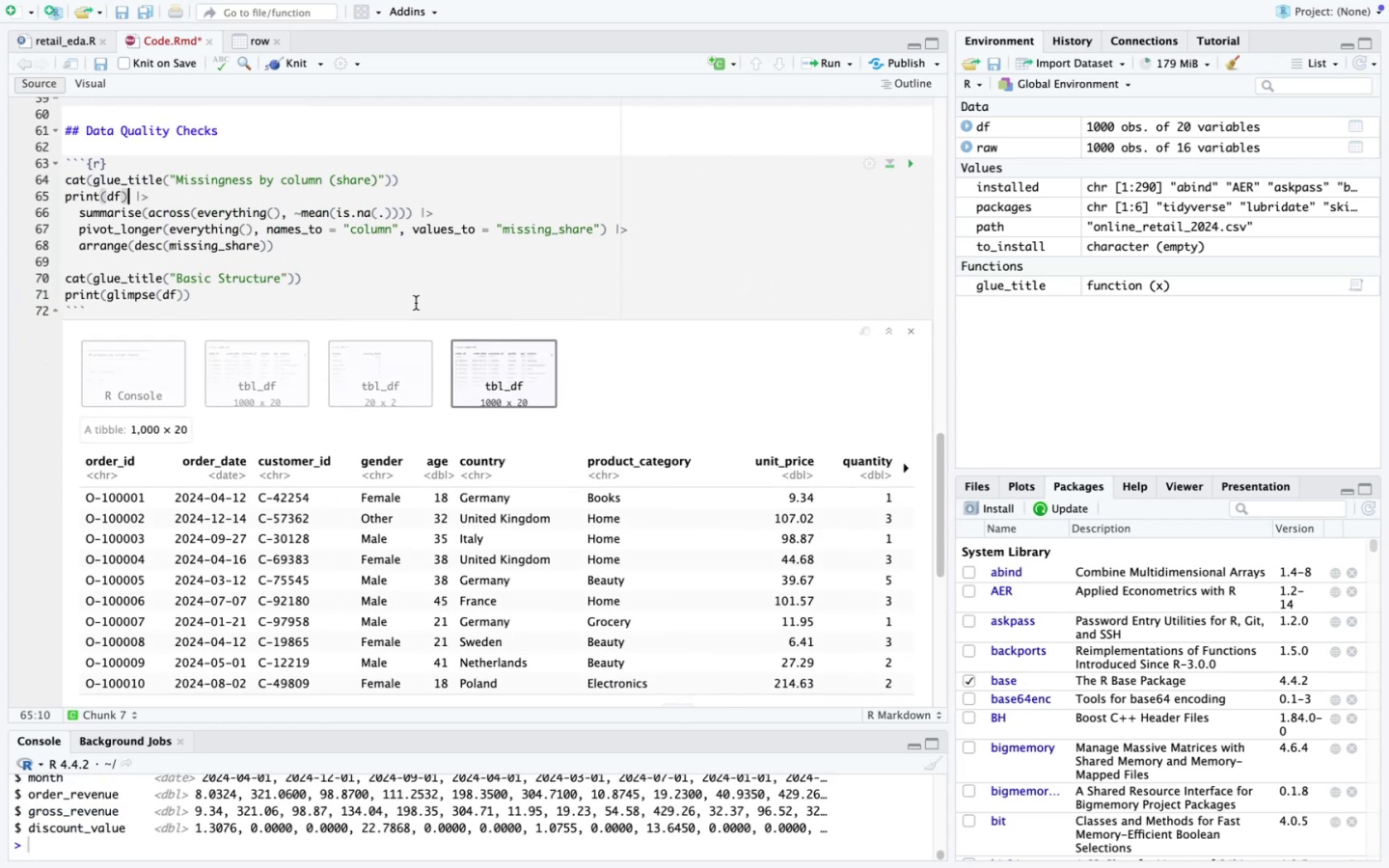 
scroll: coordinate [416, 303], scroll_direction: down, amount: 5.0
 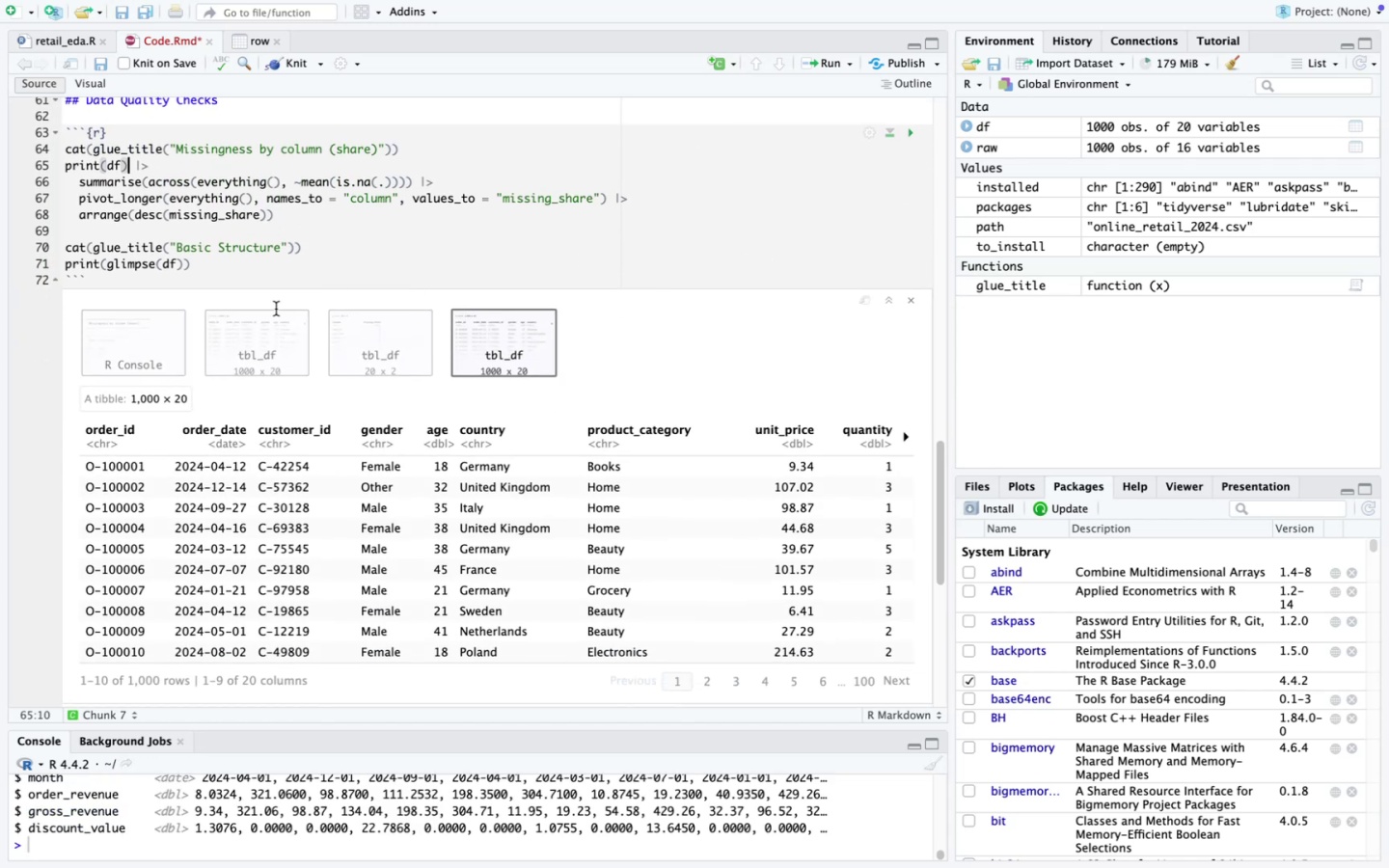 
mouse_move([198, 358])
 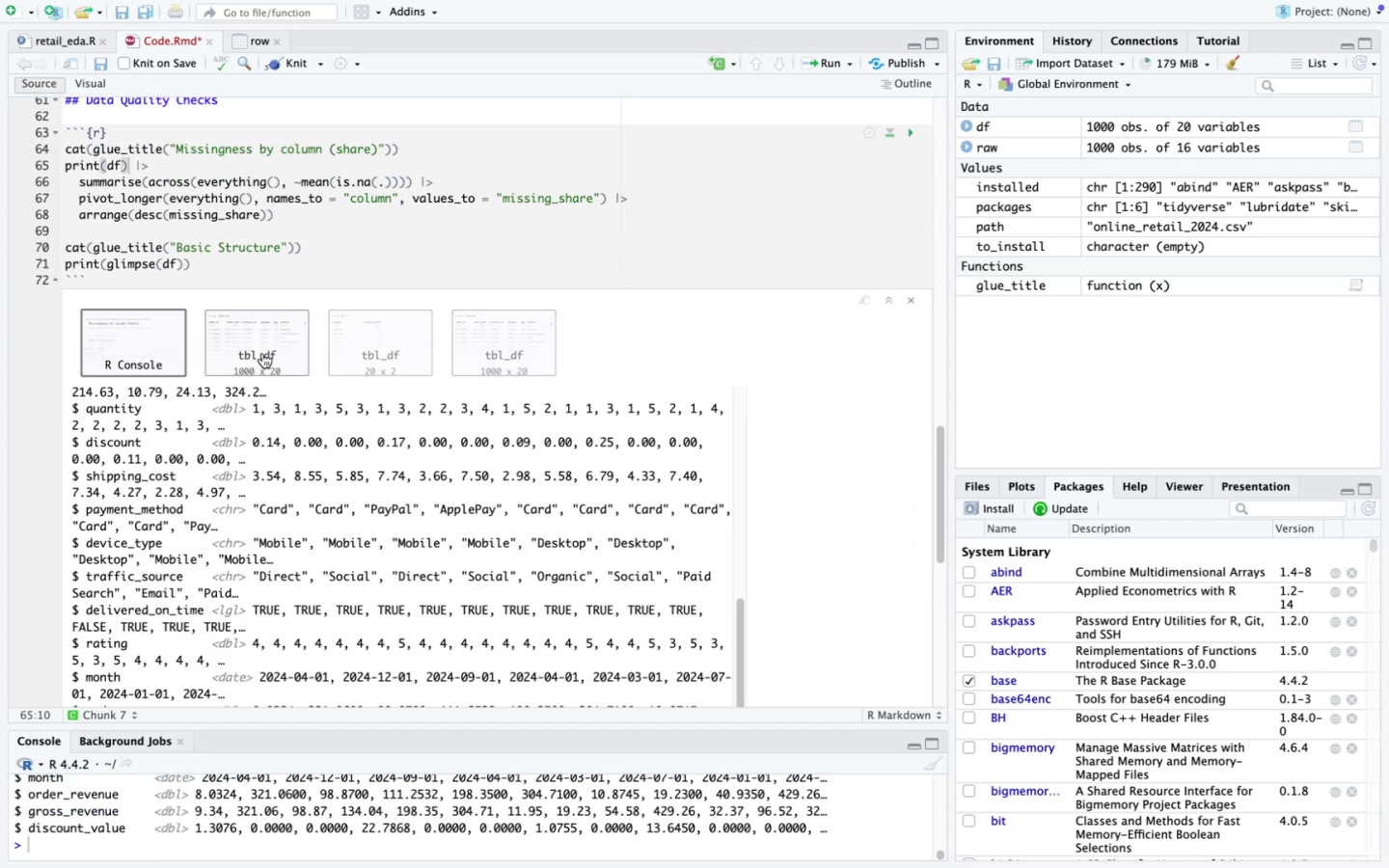 
left_click([262, 353])
 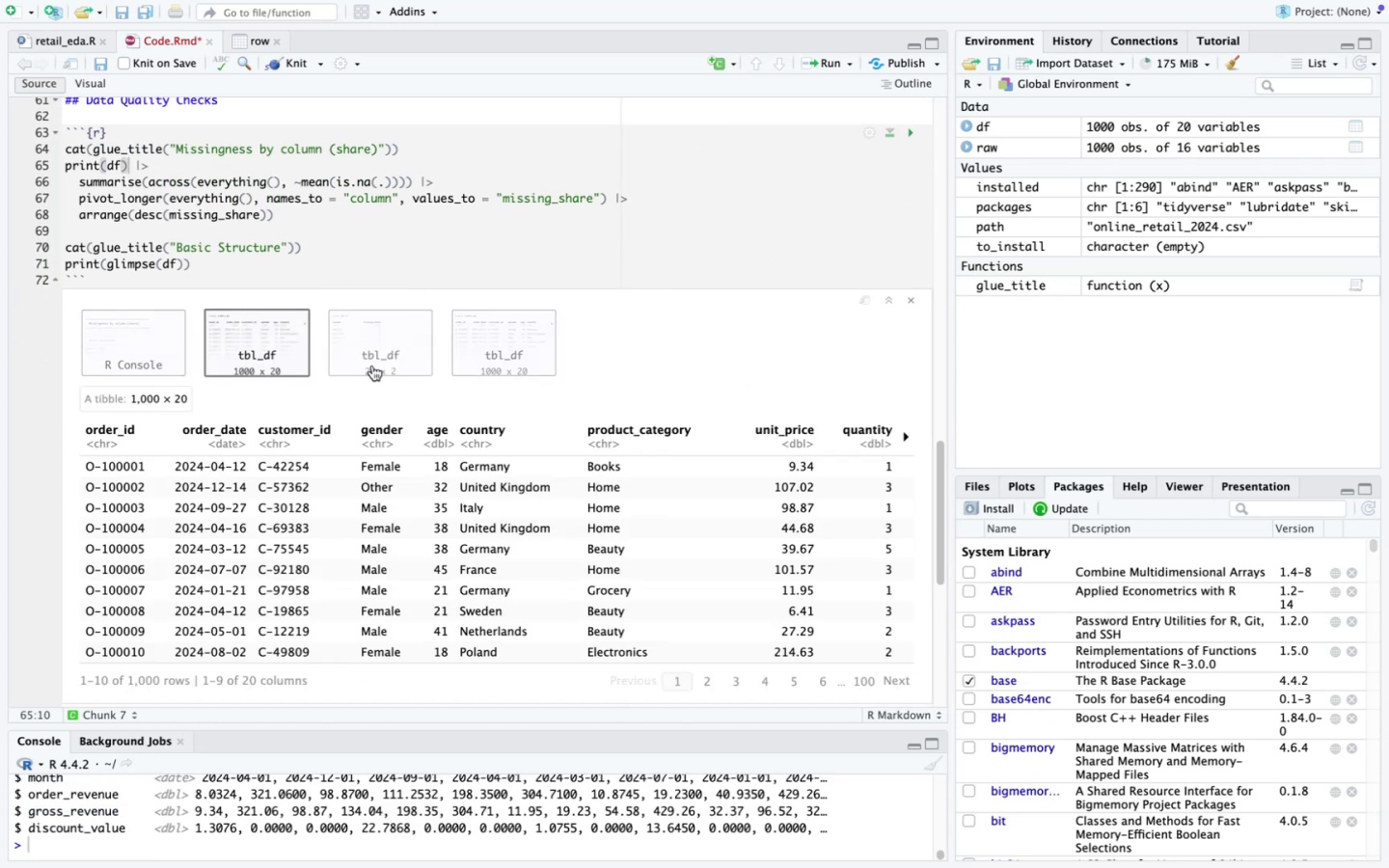 
wait(5.08)
 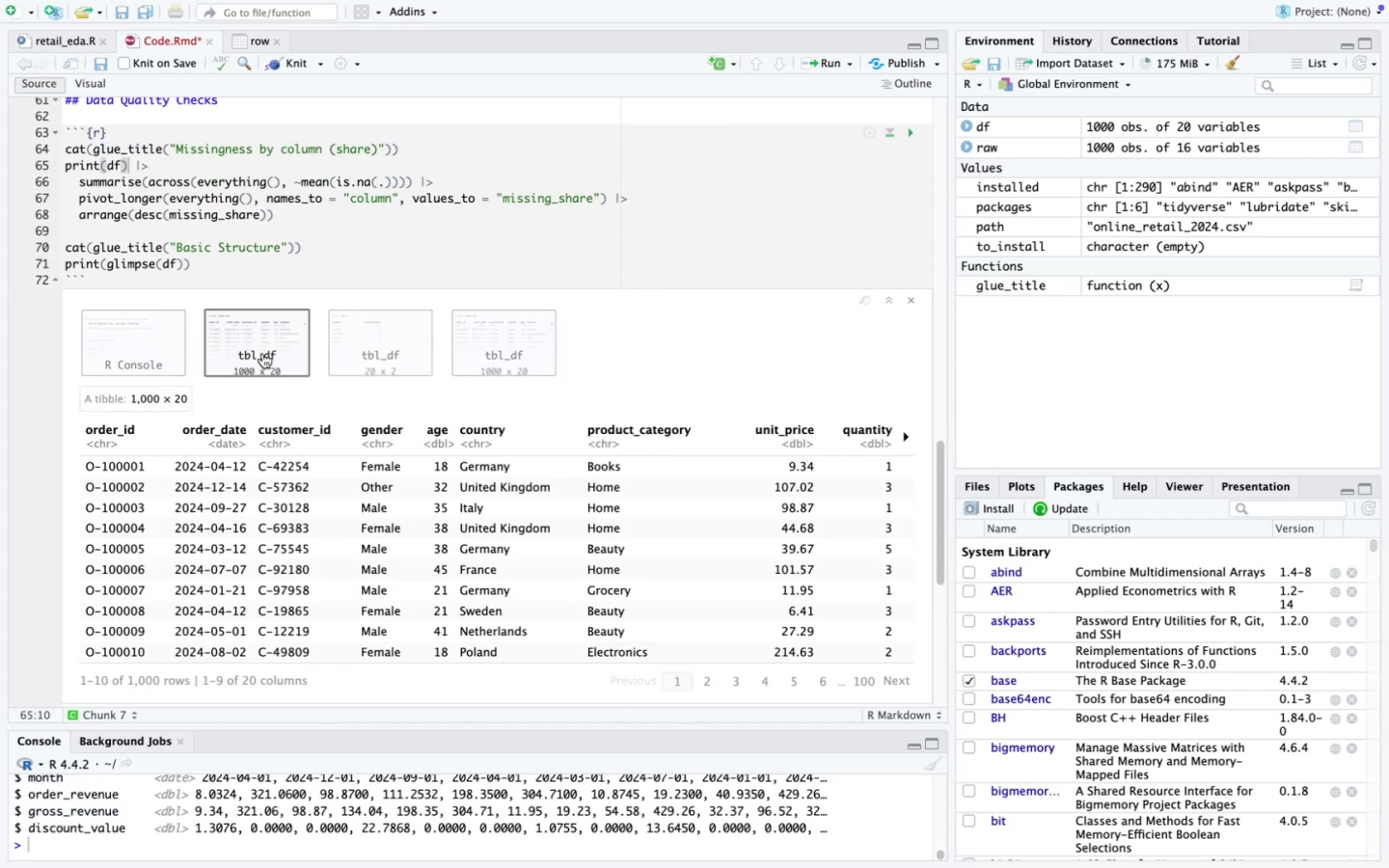 
left_click([487, 343])
 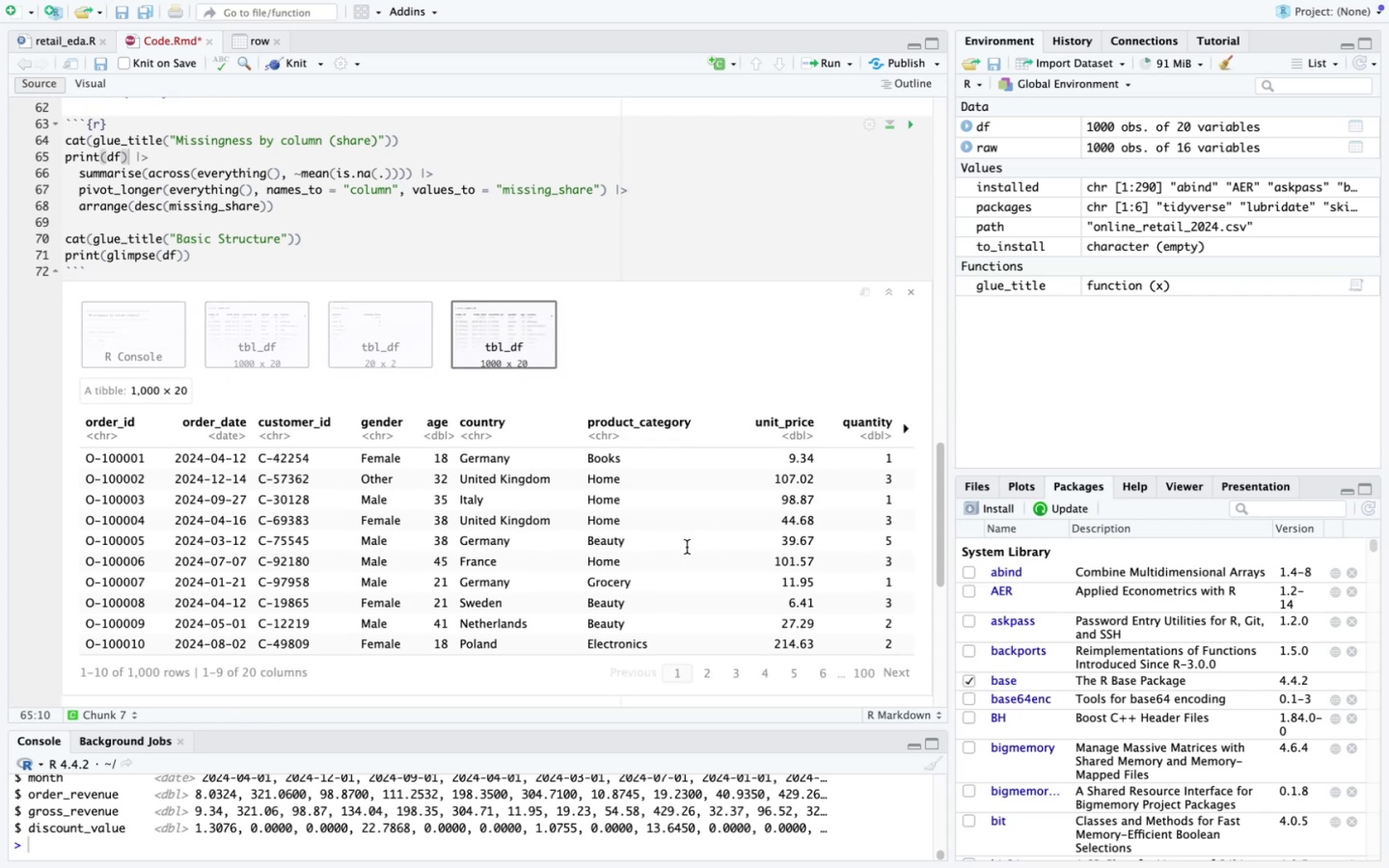 
wait(5.7)
 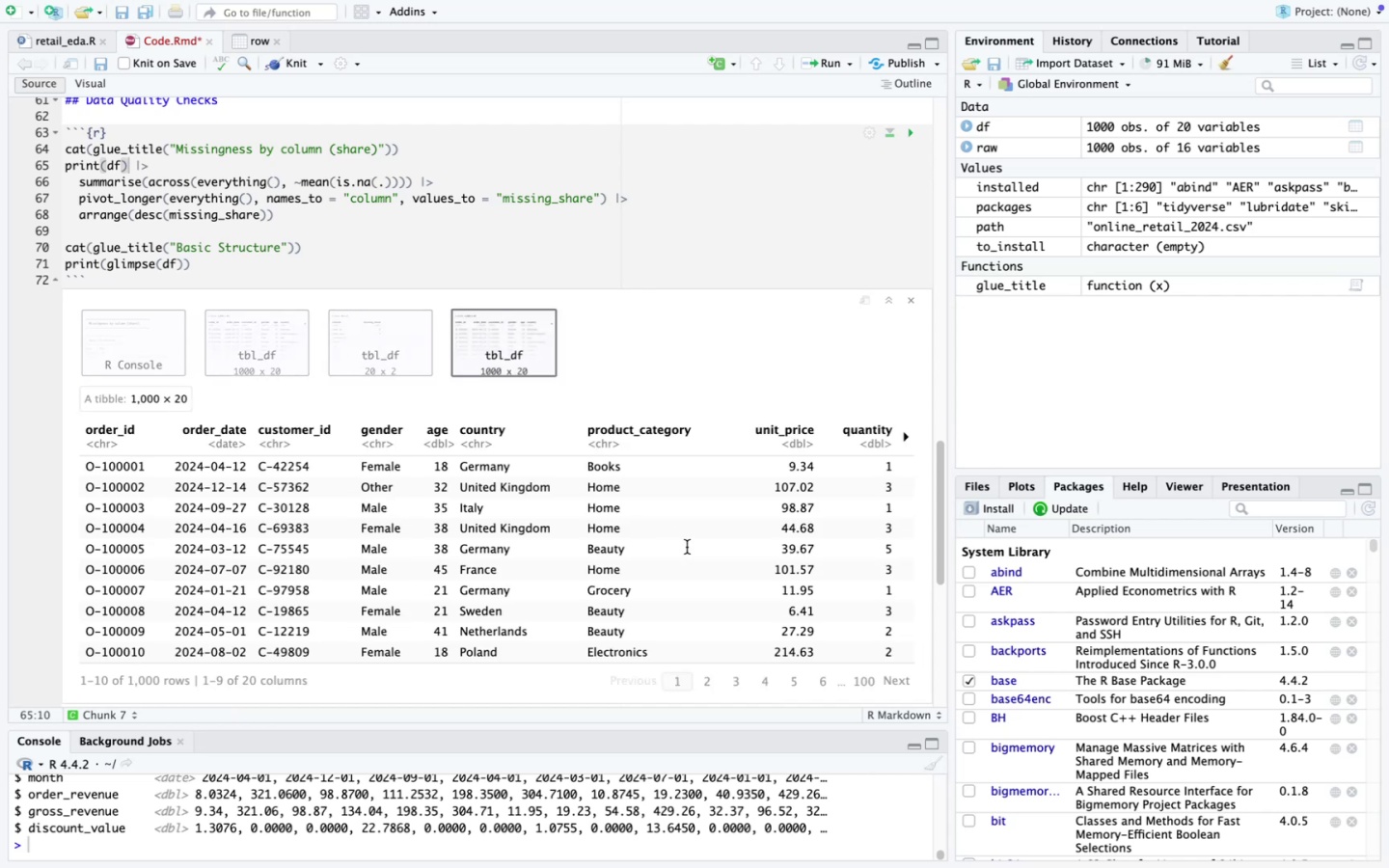 
scroll: coordinate [687, 547], scroll_direction: down, amount: 3.0
 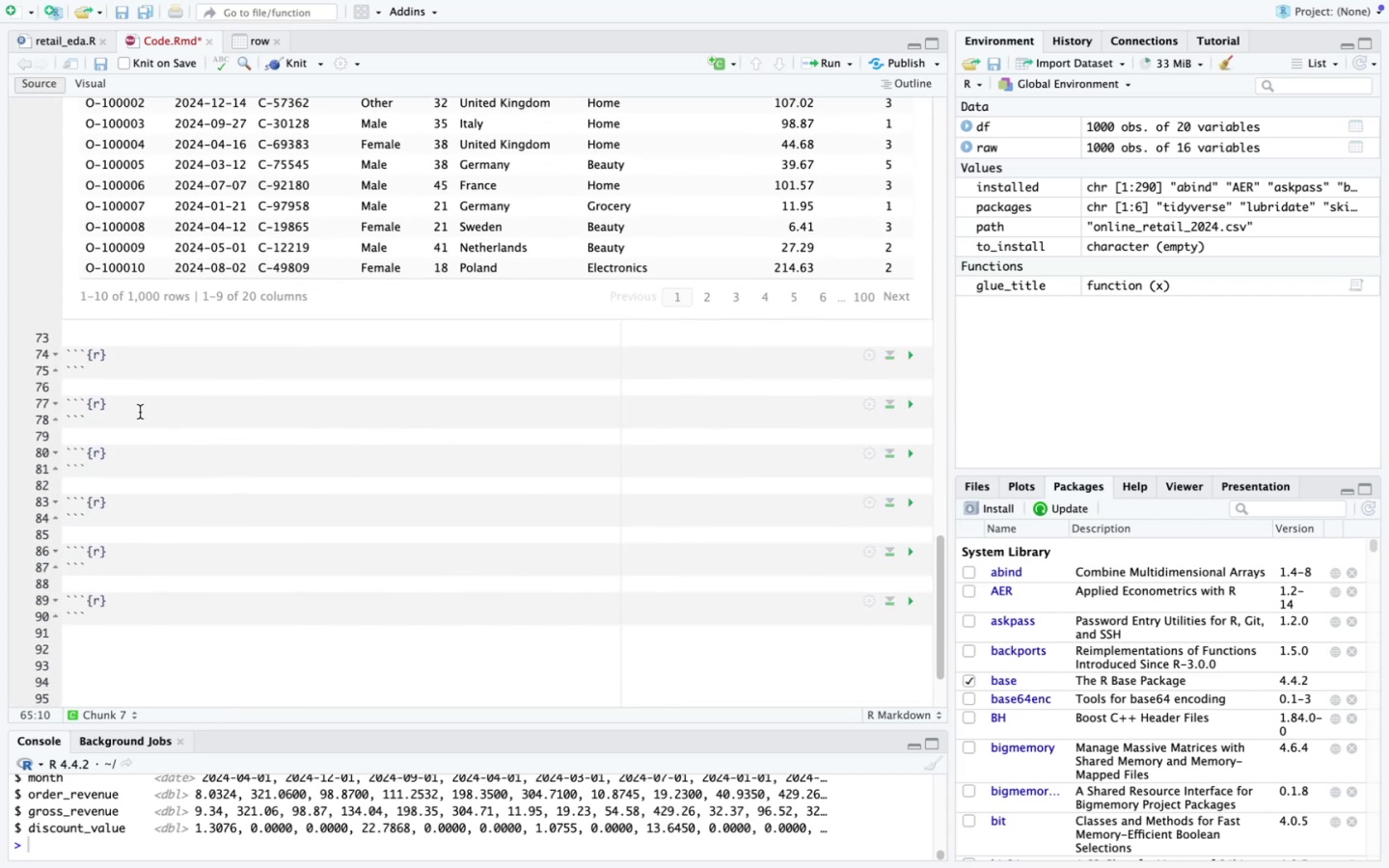 
left_click([142, 405])
 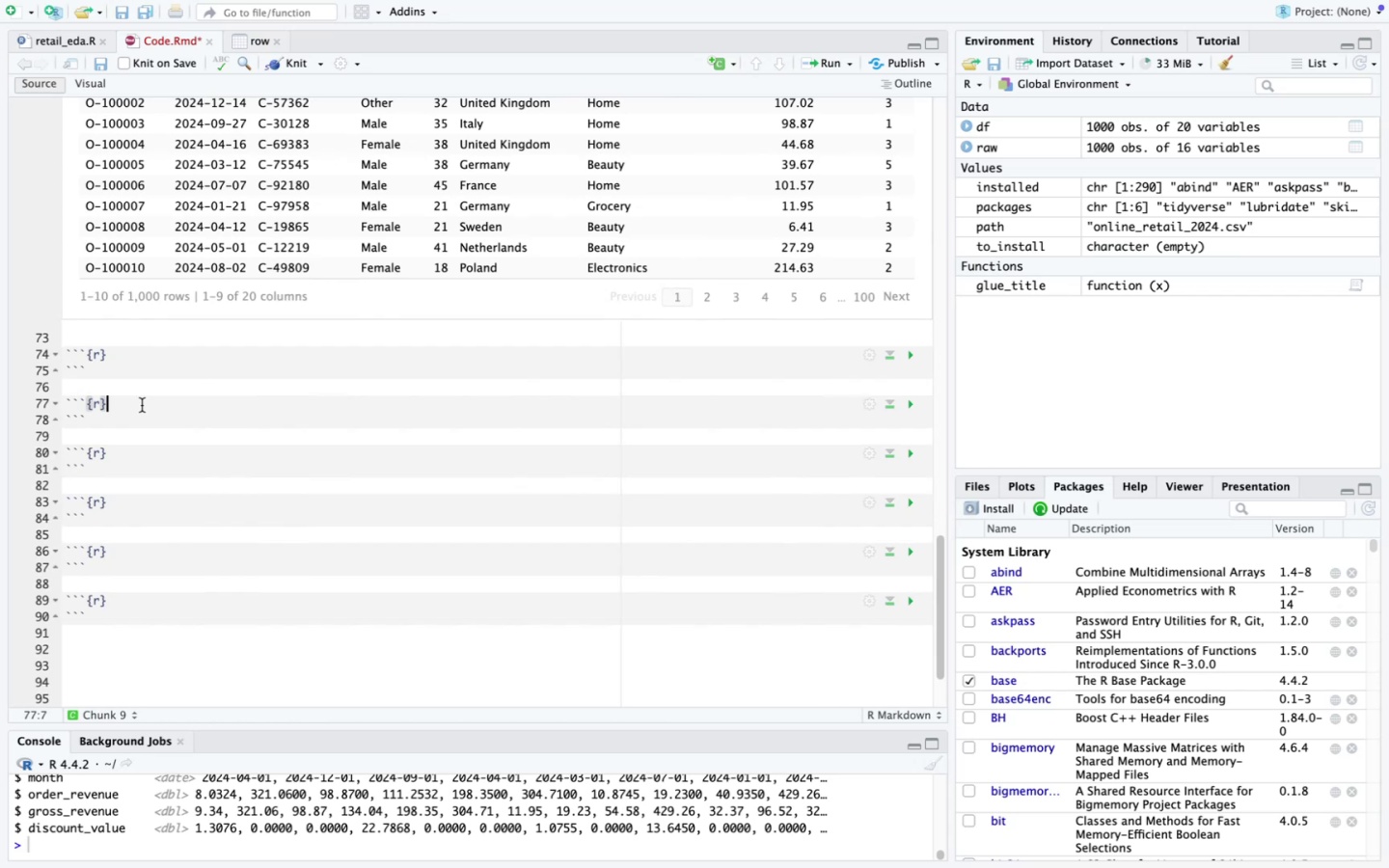 
key(Enter)
 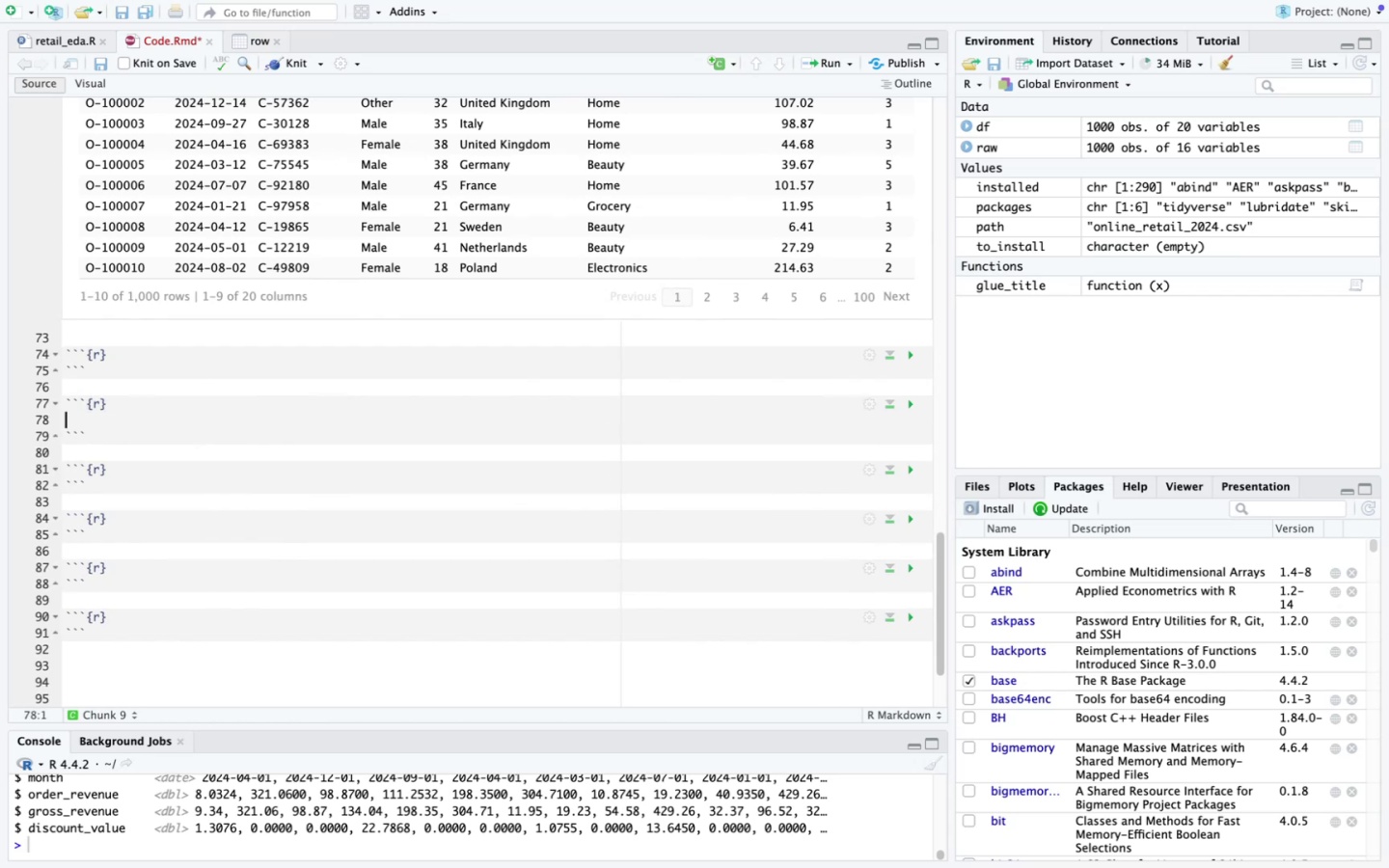 
key(Meta+V)
 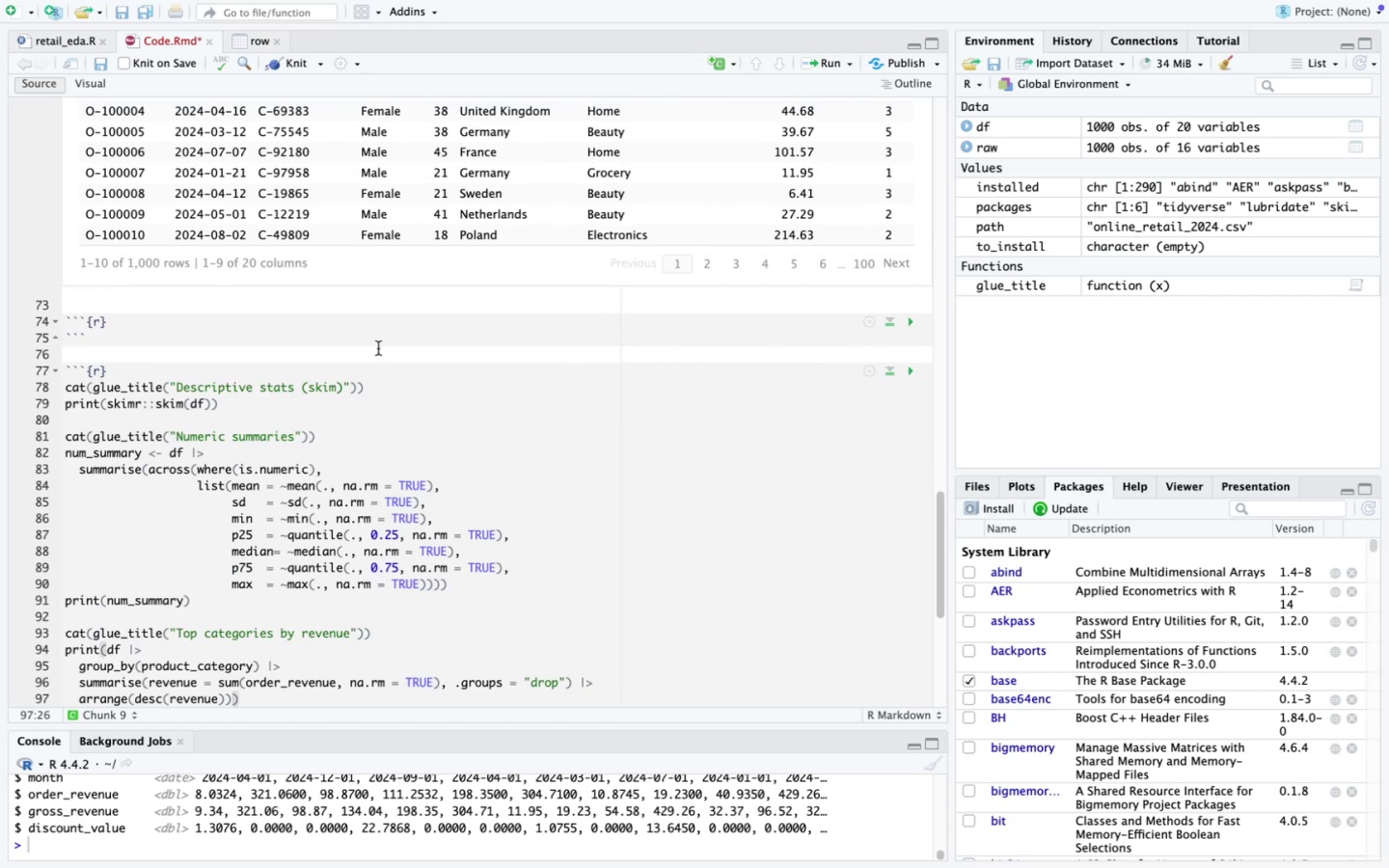 
scroll: coordinate [378, 348], scroll_direction: up, amount: 34.0
 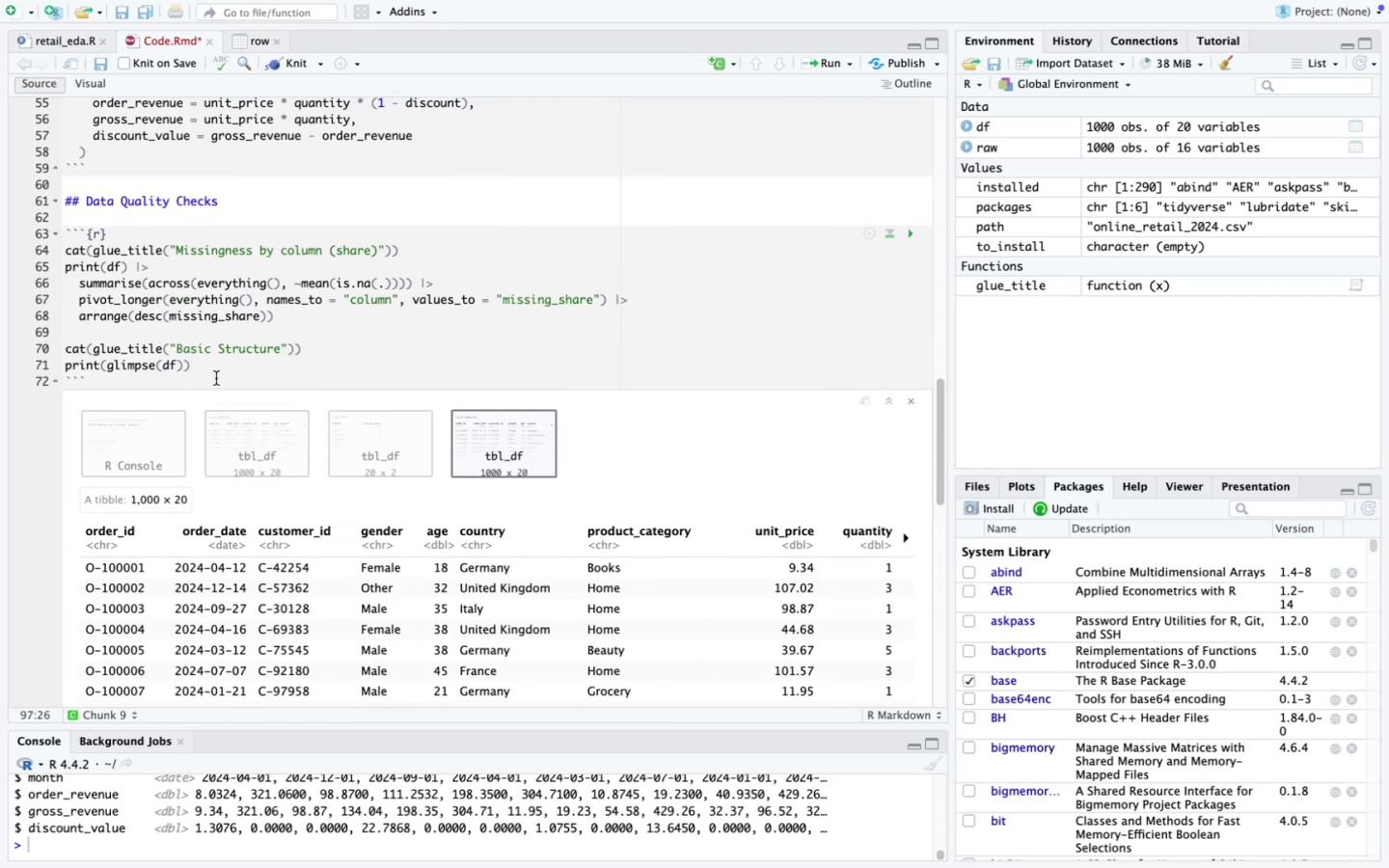 
left_click_drag(start_coordinate=[215, 368], to_coordinate=[45, 350])
 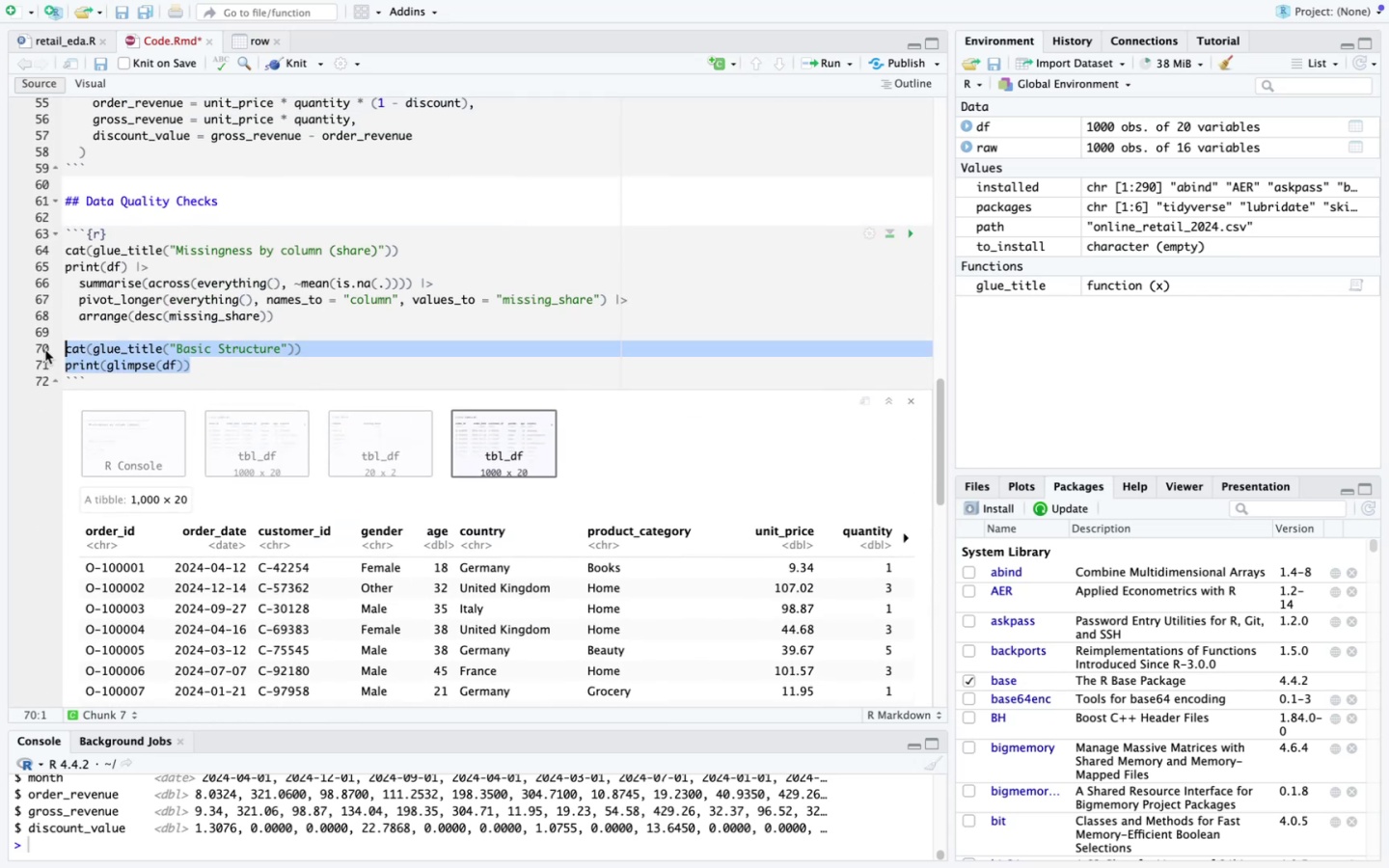 
key(Meta+C)
 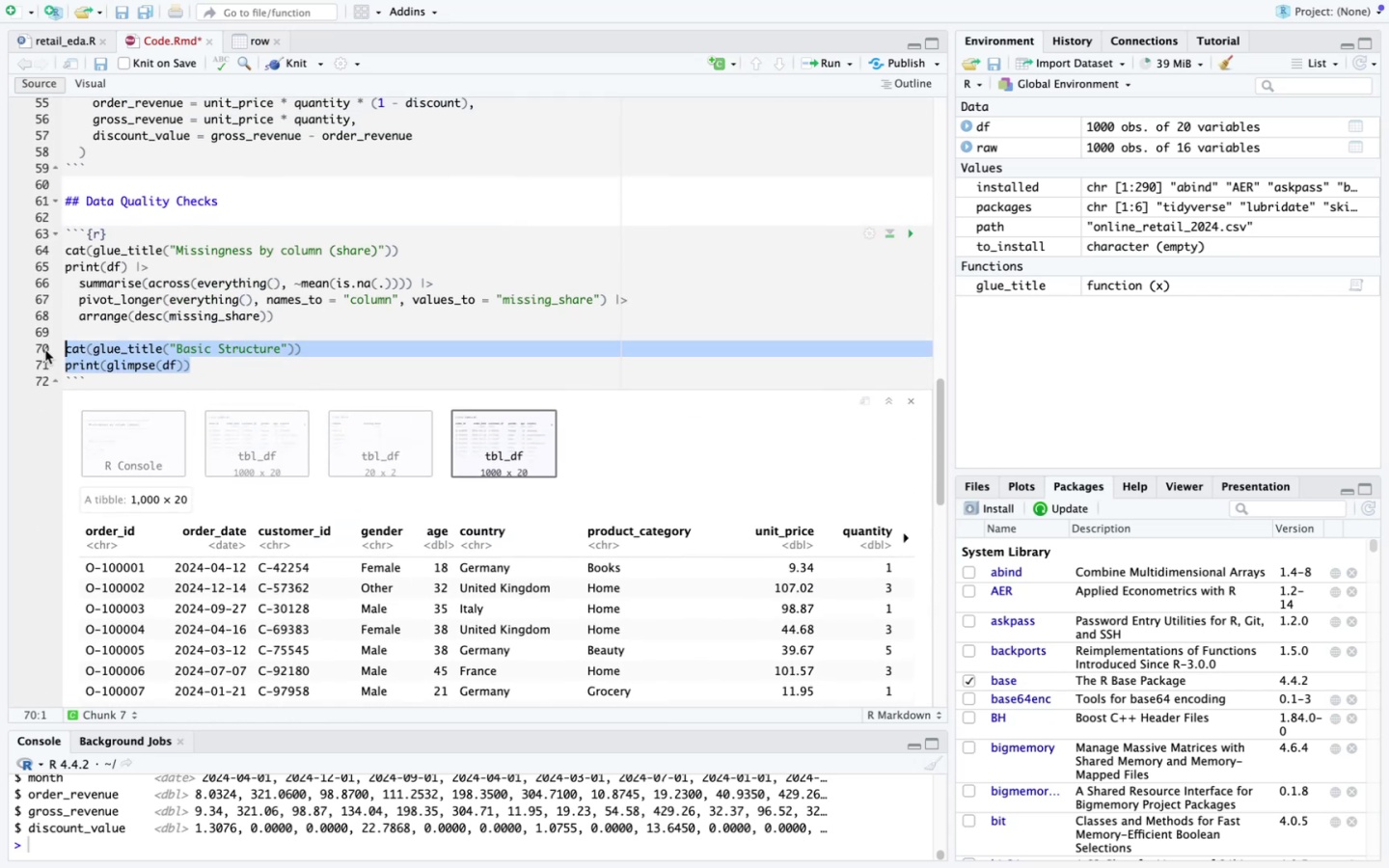 
key(Backspace)
 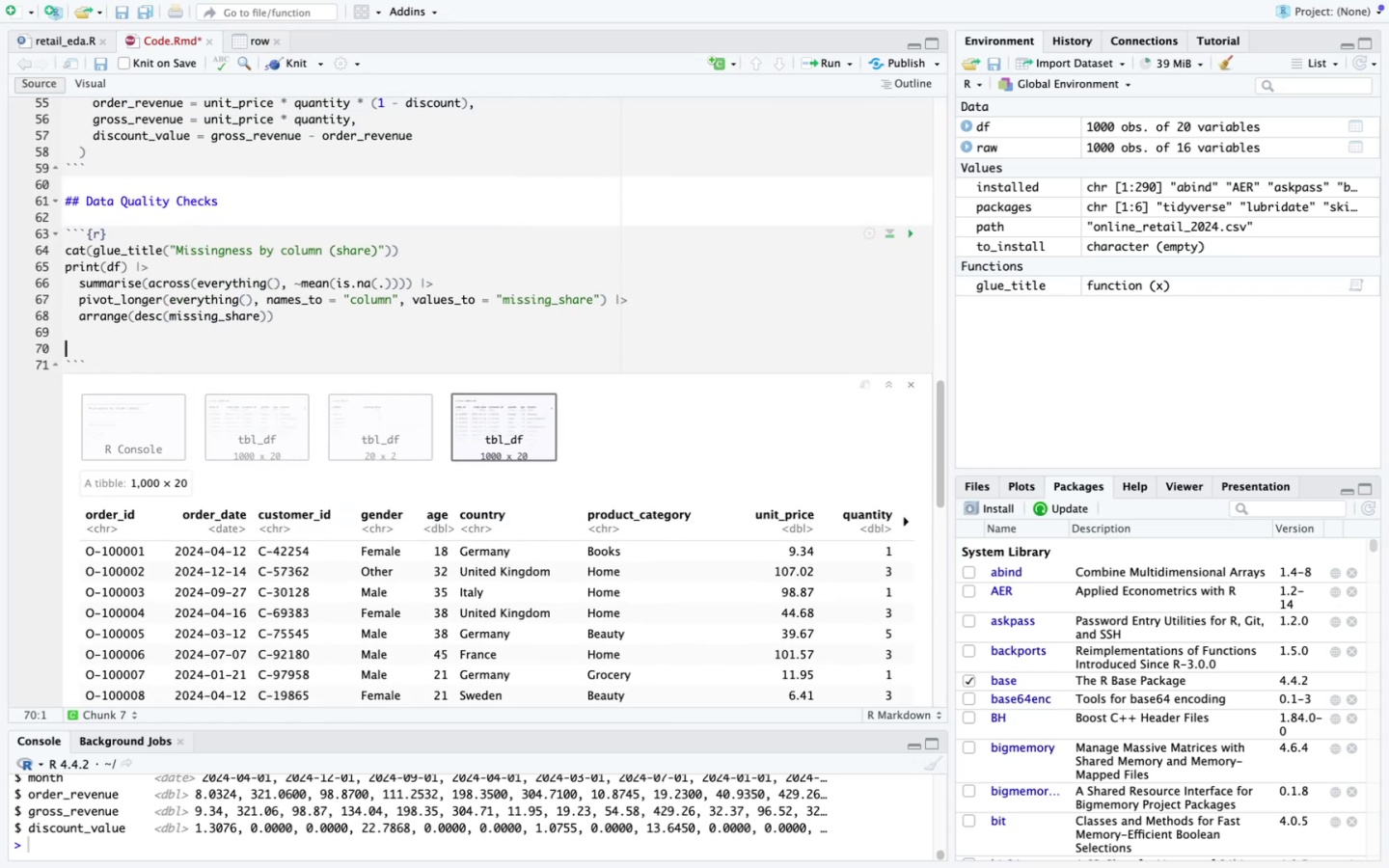 
key(Backspace)
 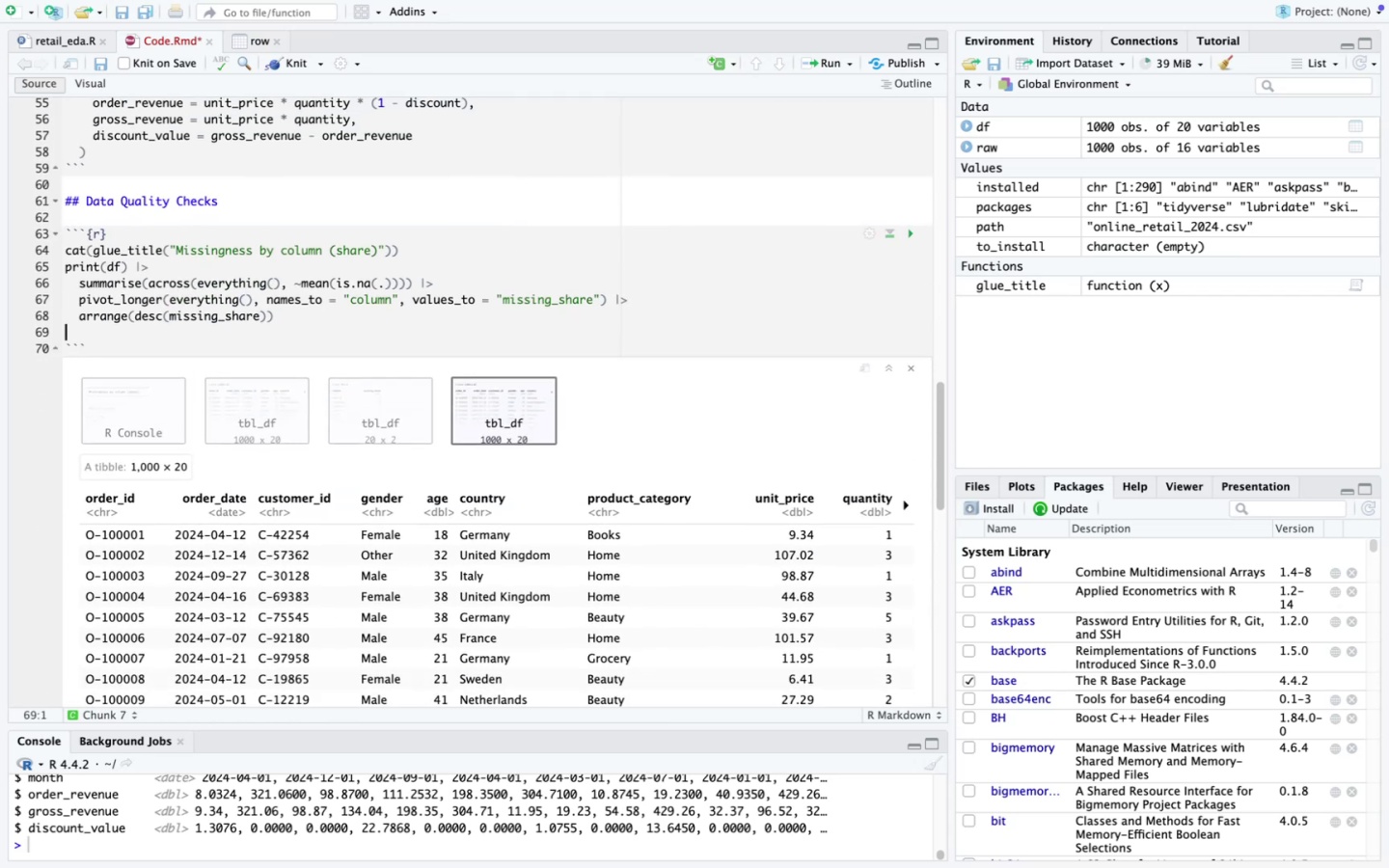 
key(Backspace)
 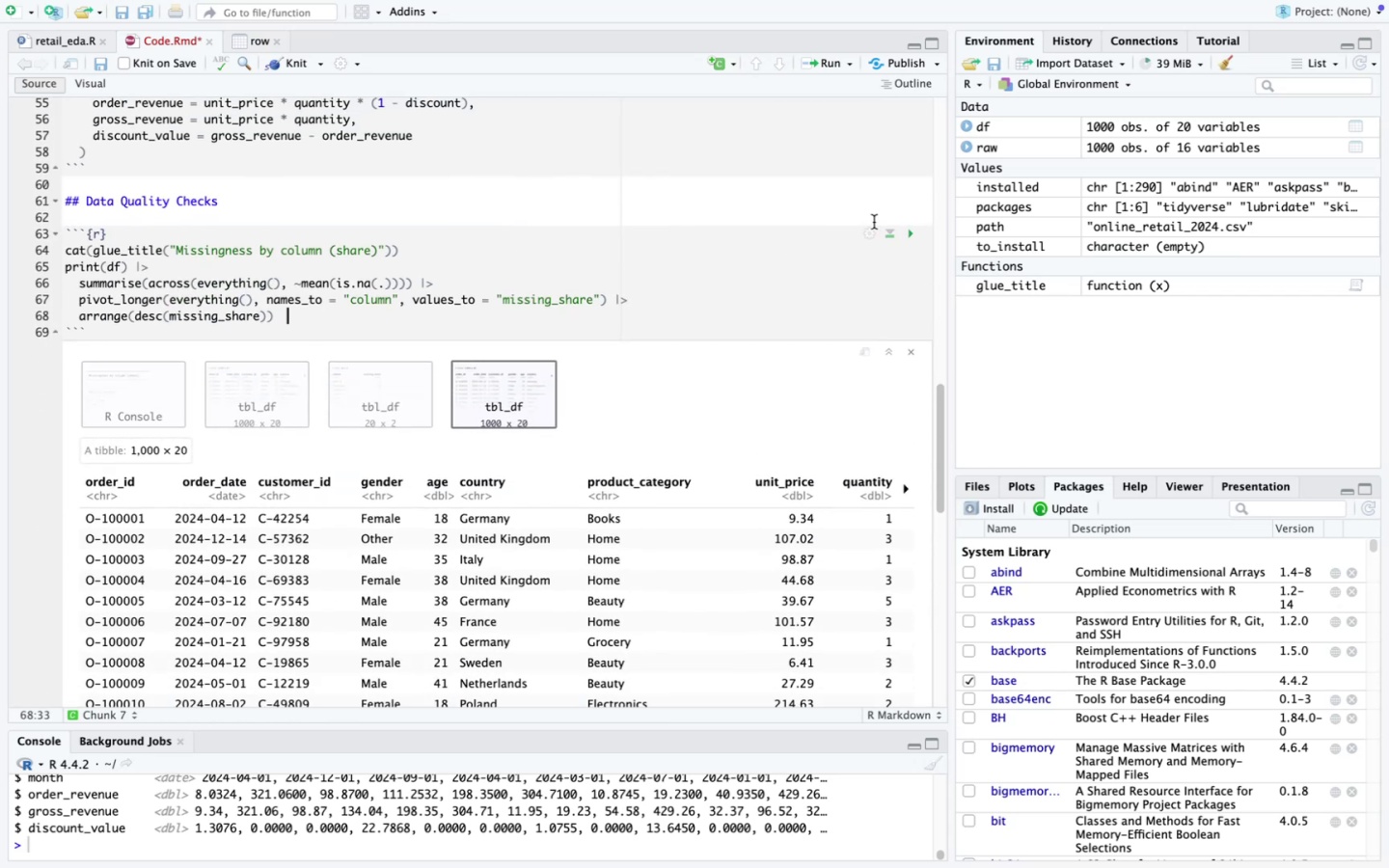 
left_click([913, 233])
 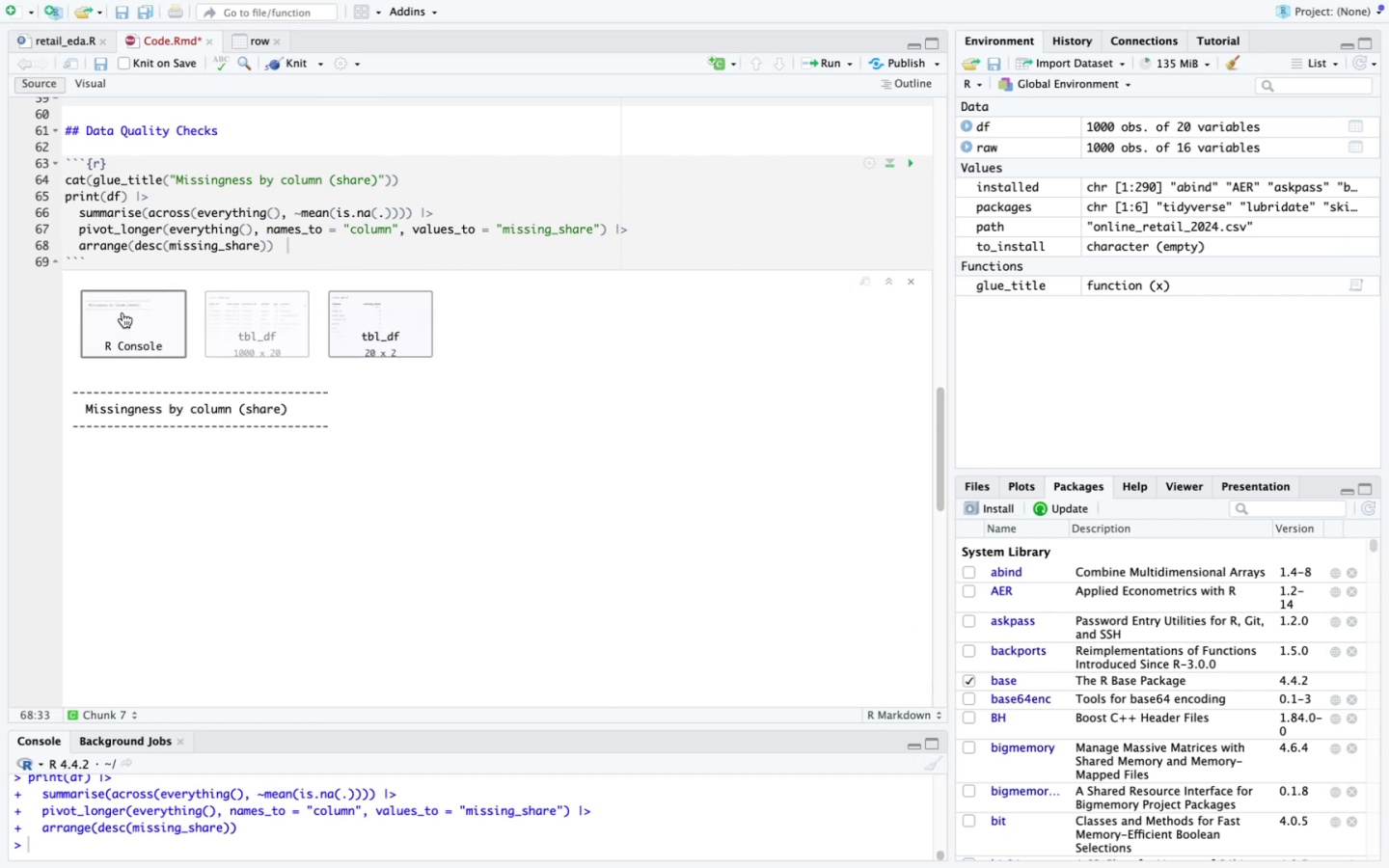 
left_click([257, 320])
 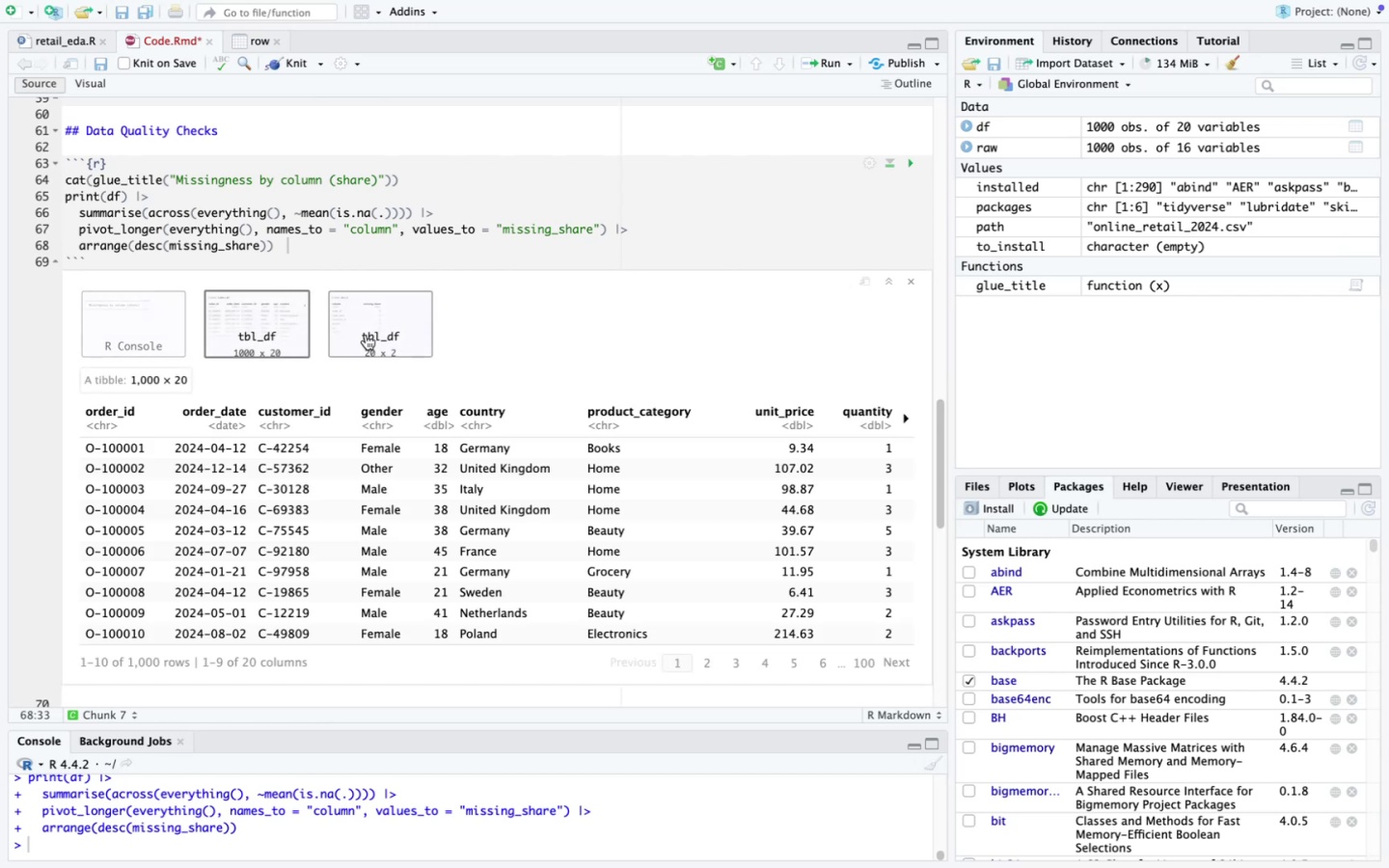 
left_click([366, 335])
 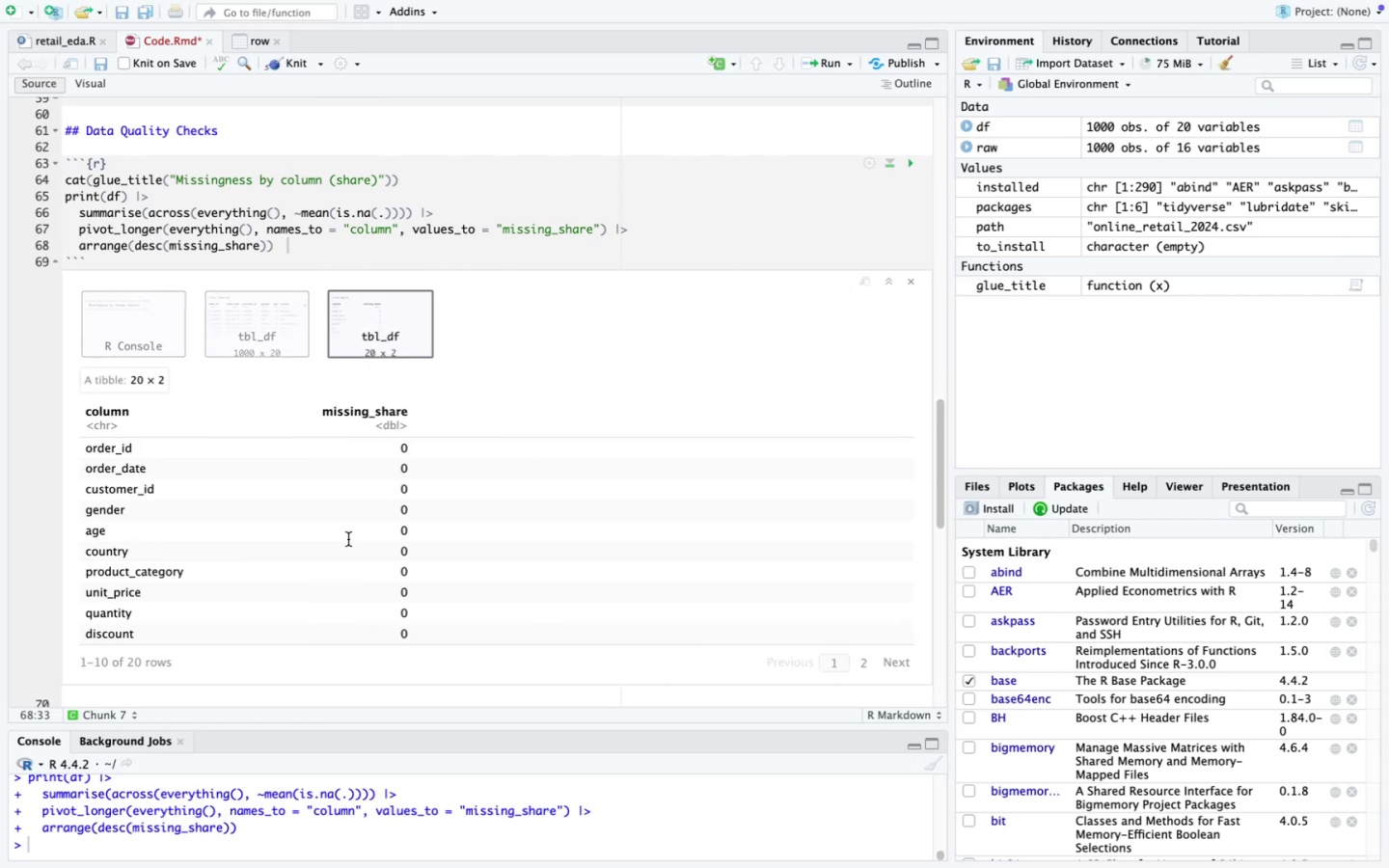 
scroll: coordinate [385, 521], scroll_direction: down, amount: 25.0
 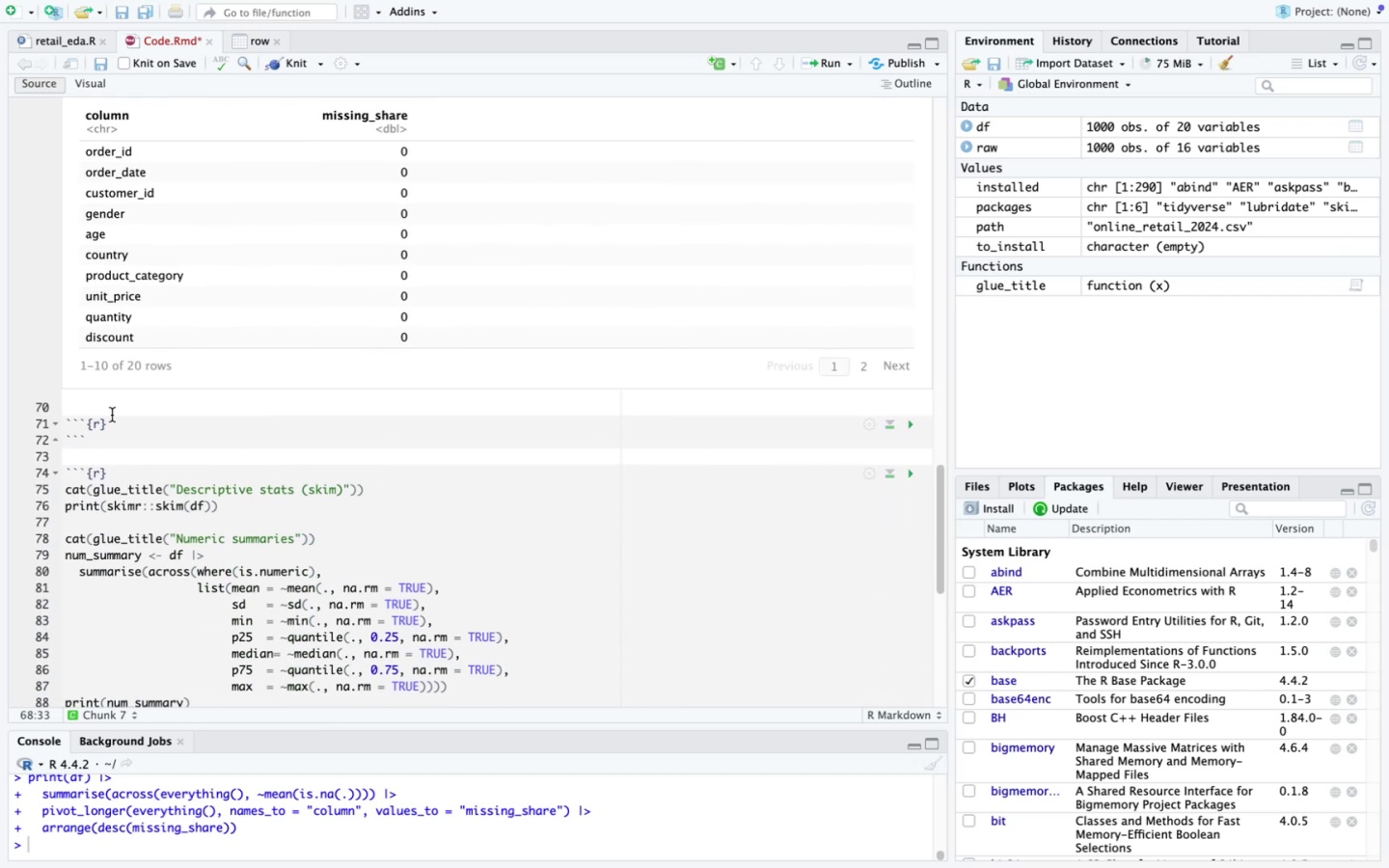 
left_click([119, 422])
 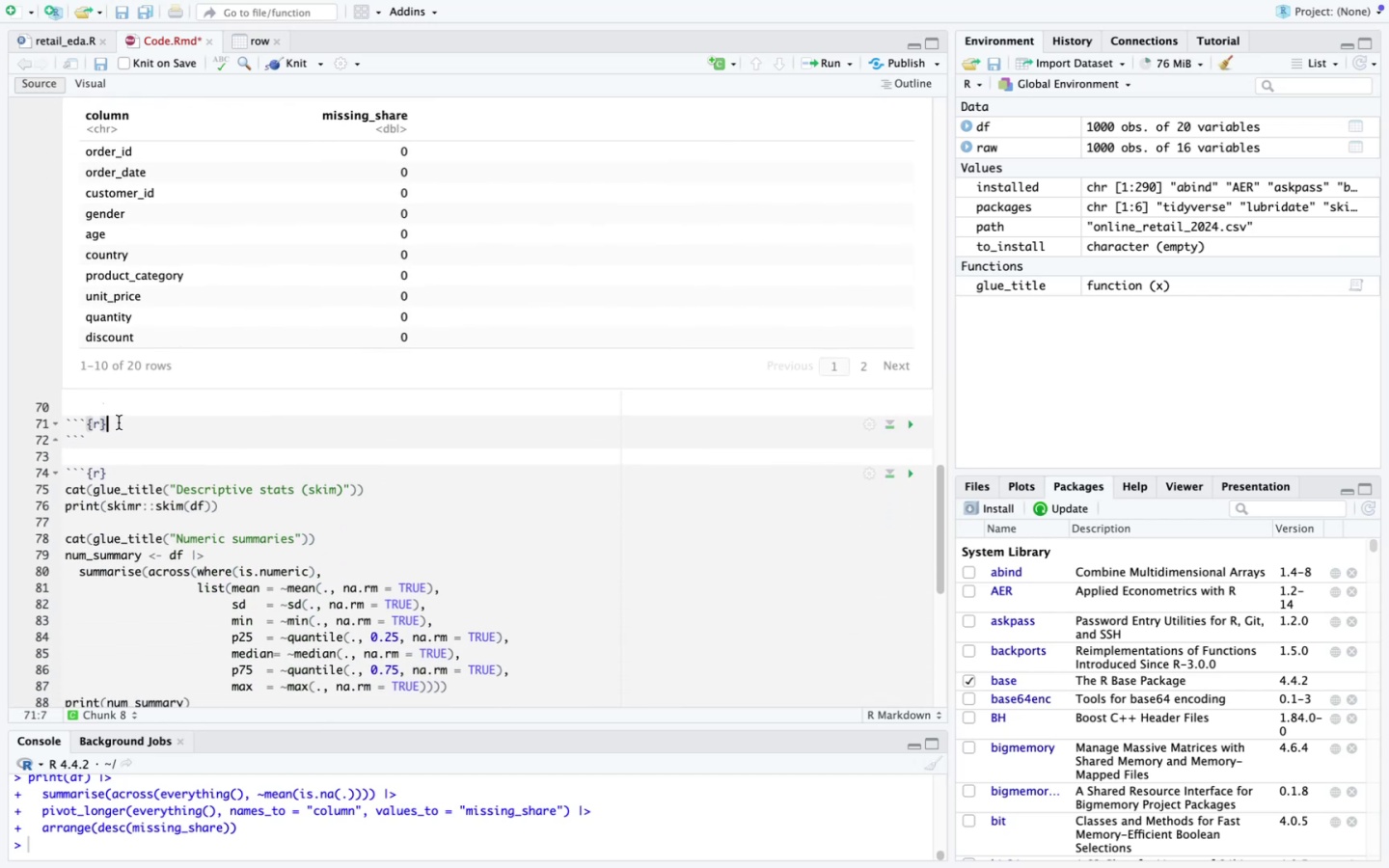 
key(Enter)
 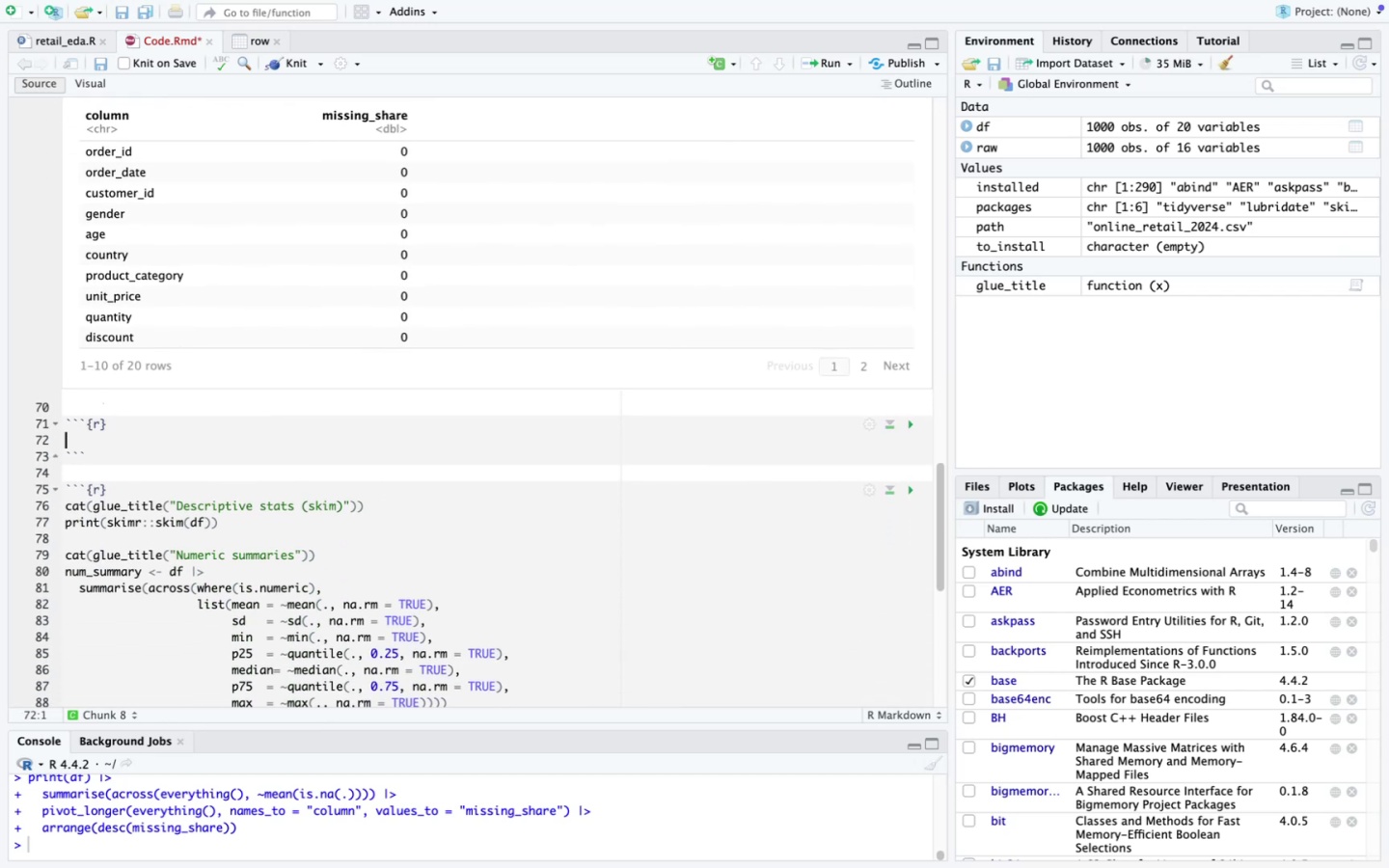 
key(Meta+V)
 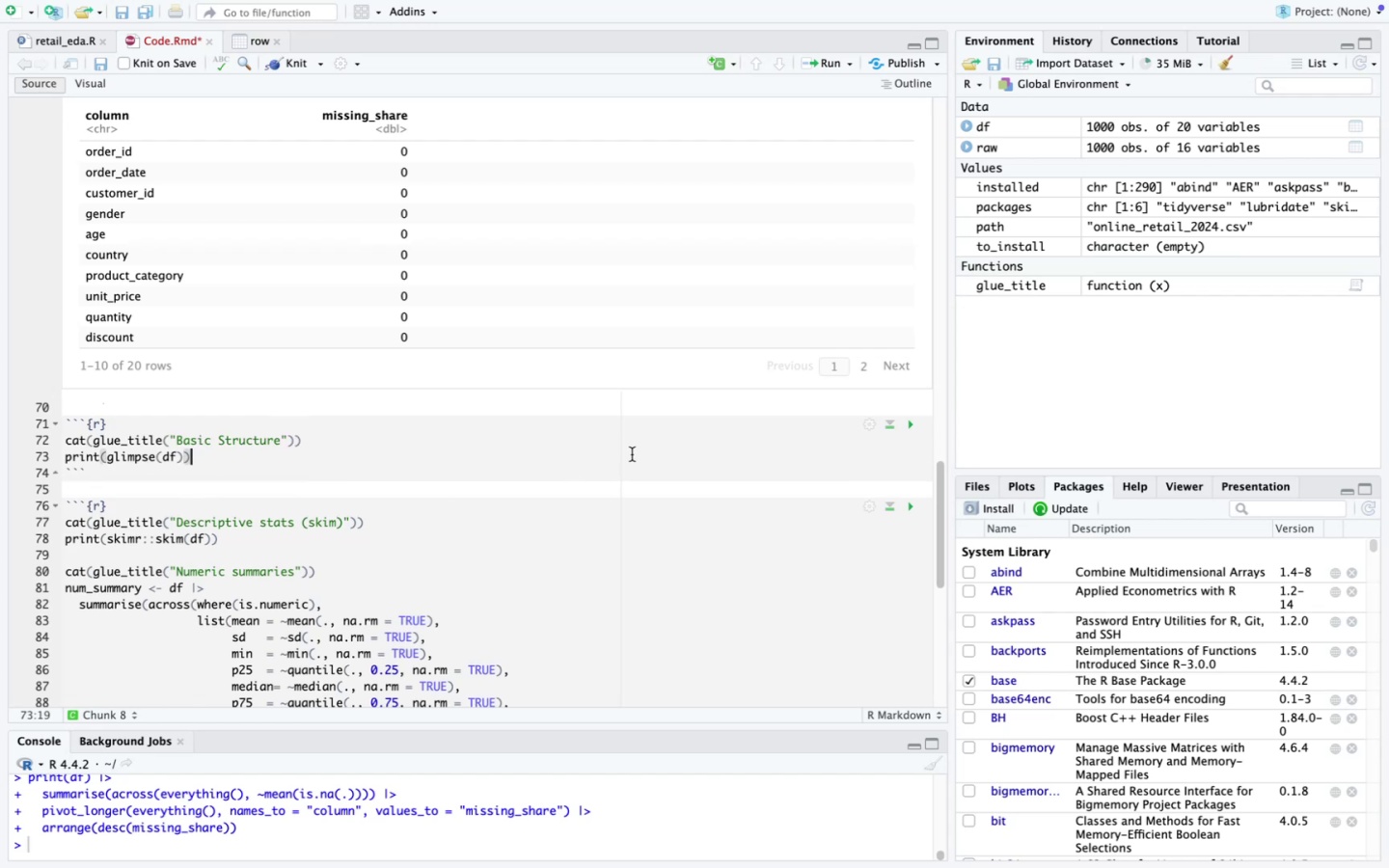 
scroll: coordinate [747, 483], scroll_direction: up, amount: 25.0
 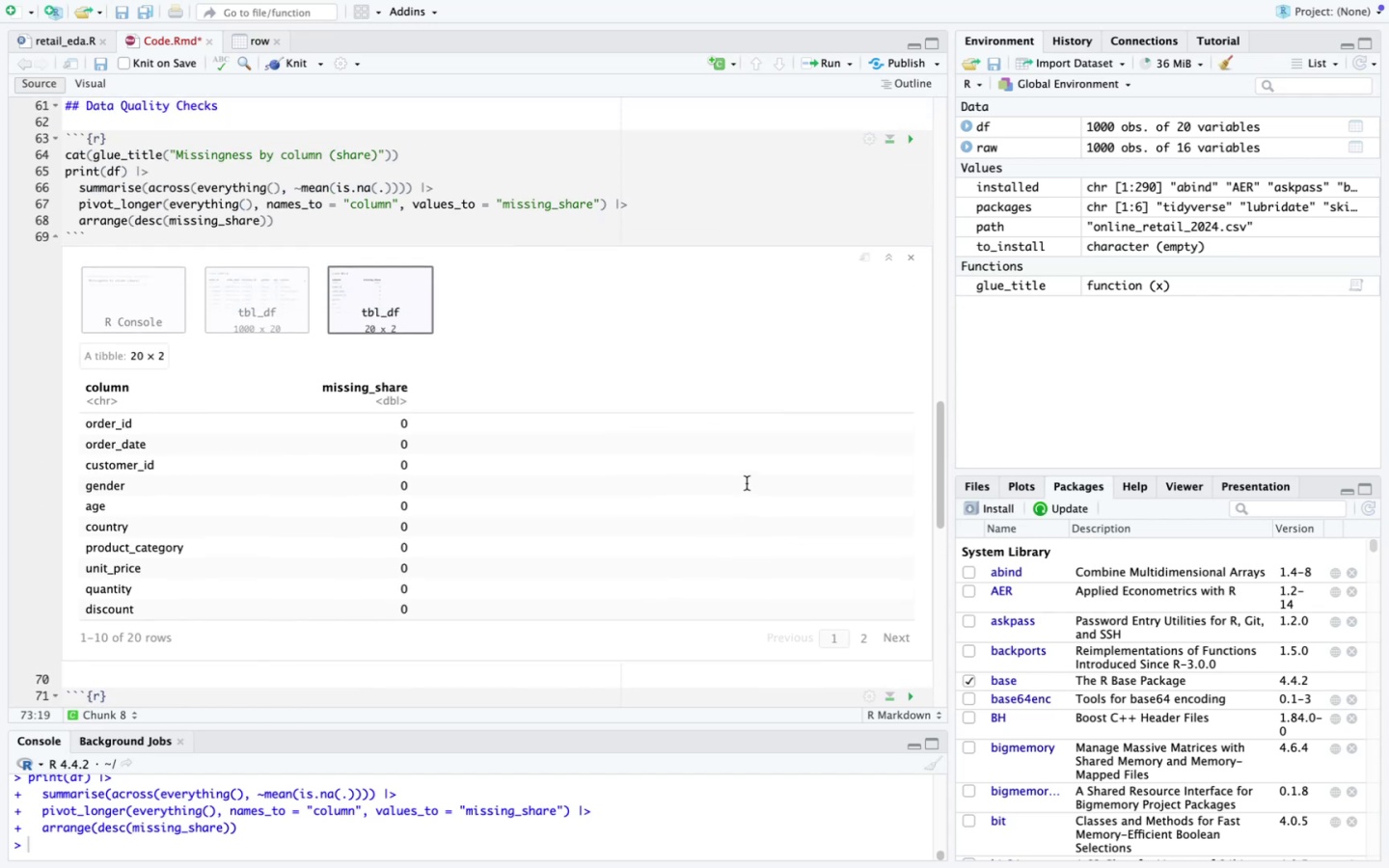 
scroll: coordinate [747, 483], scroll_direction: down, amount: 24.0
 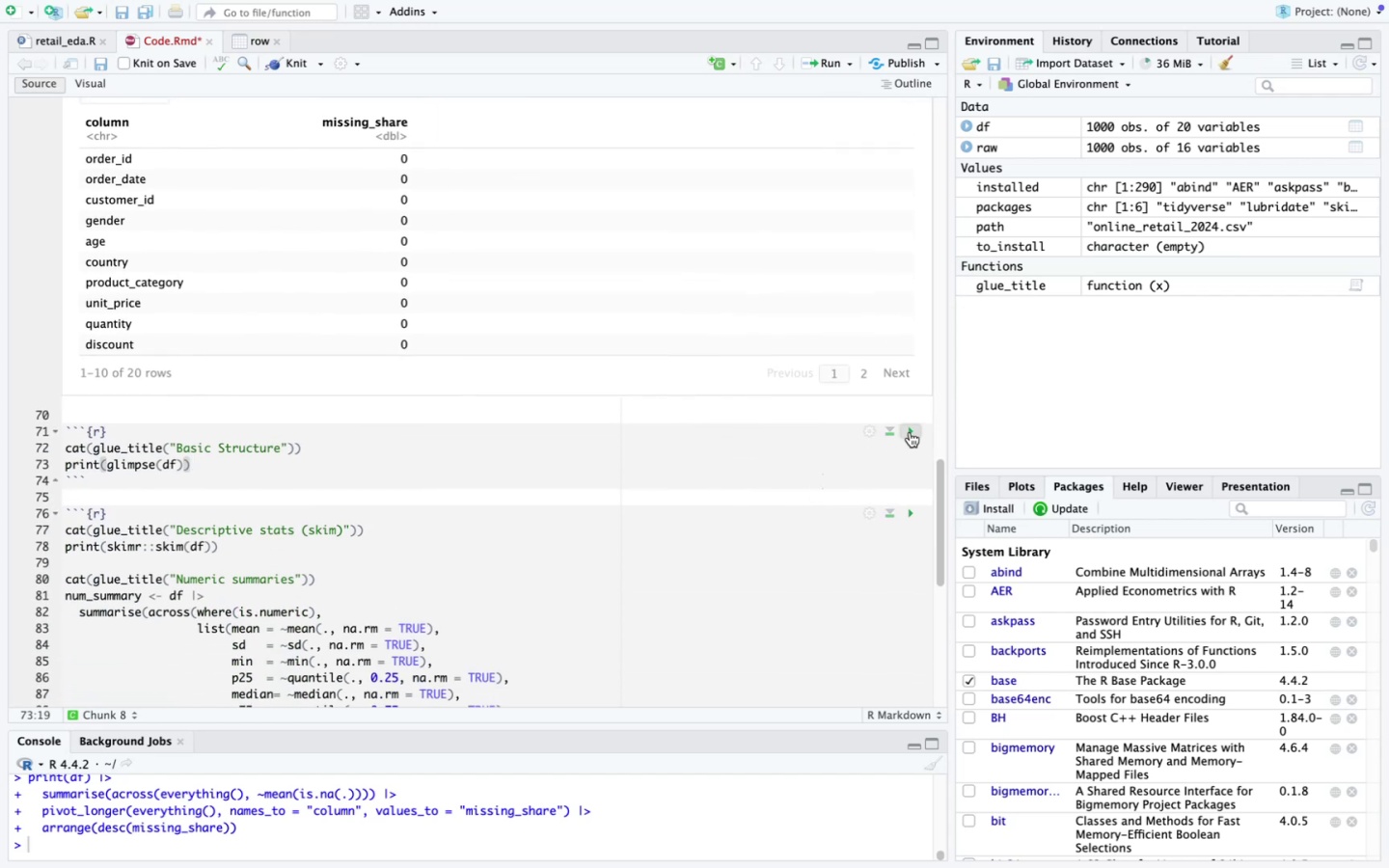 
left_click([910, 429])
 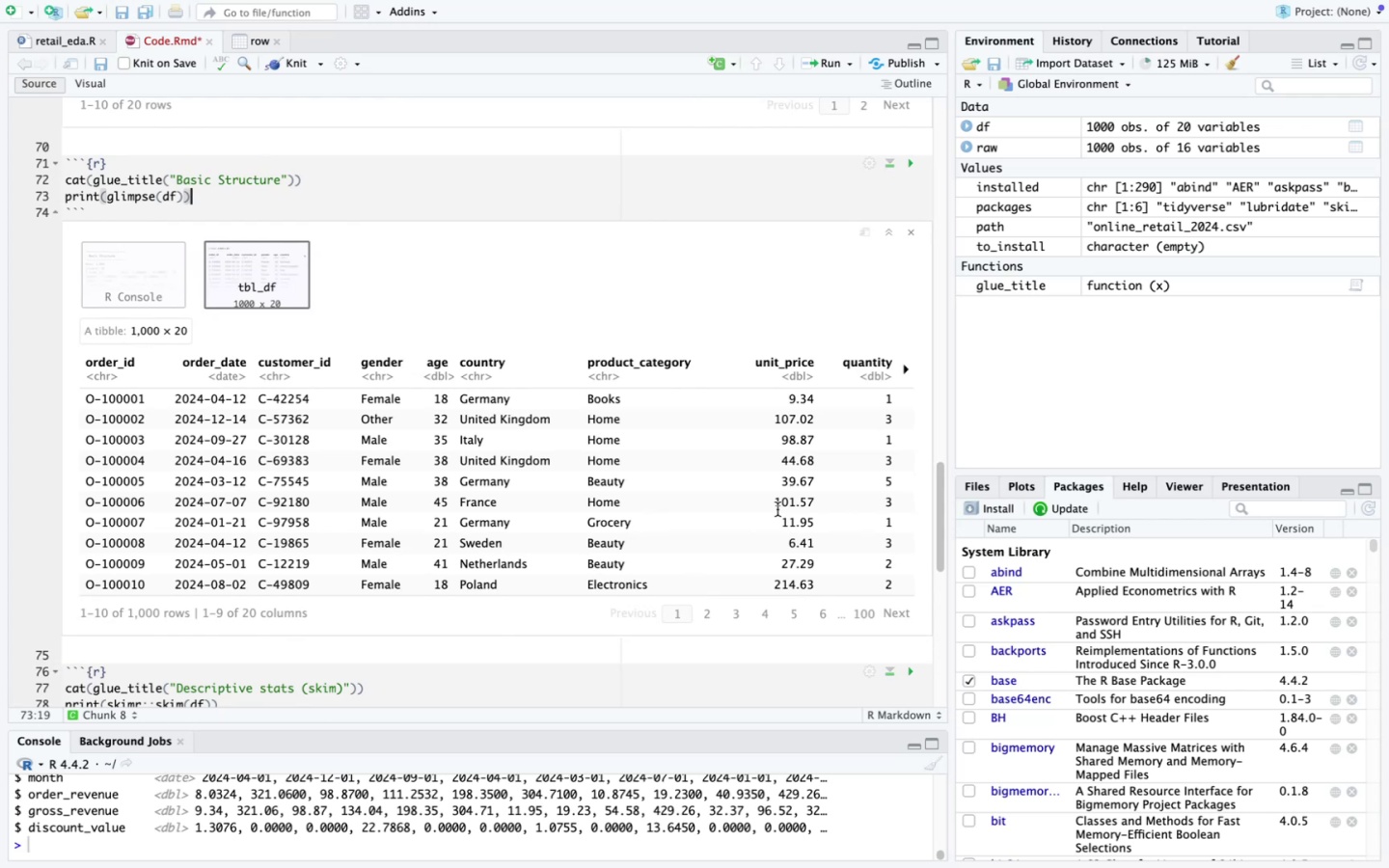 
wait(13.13)
 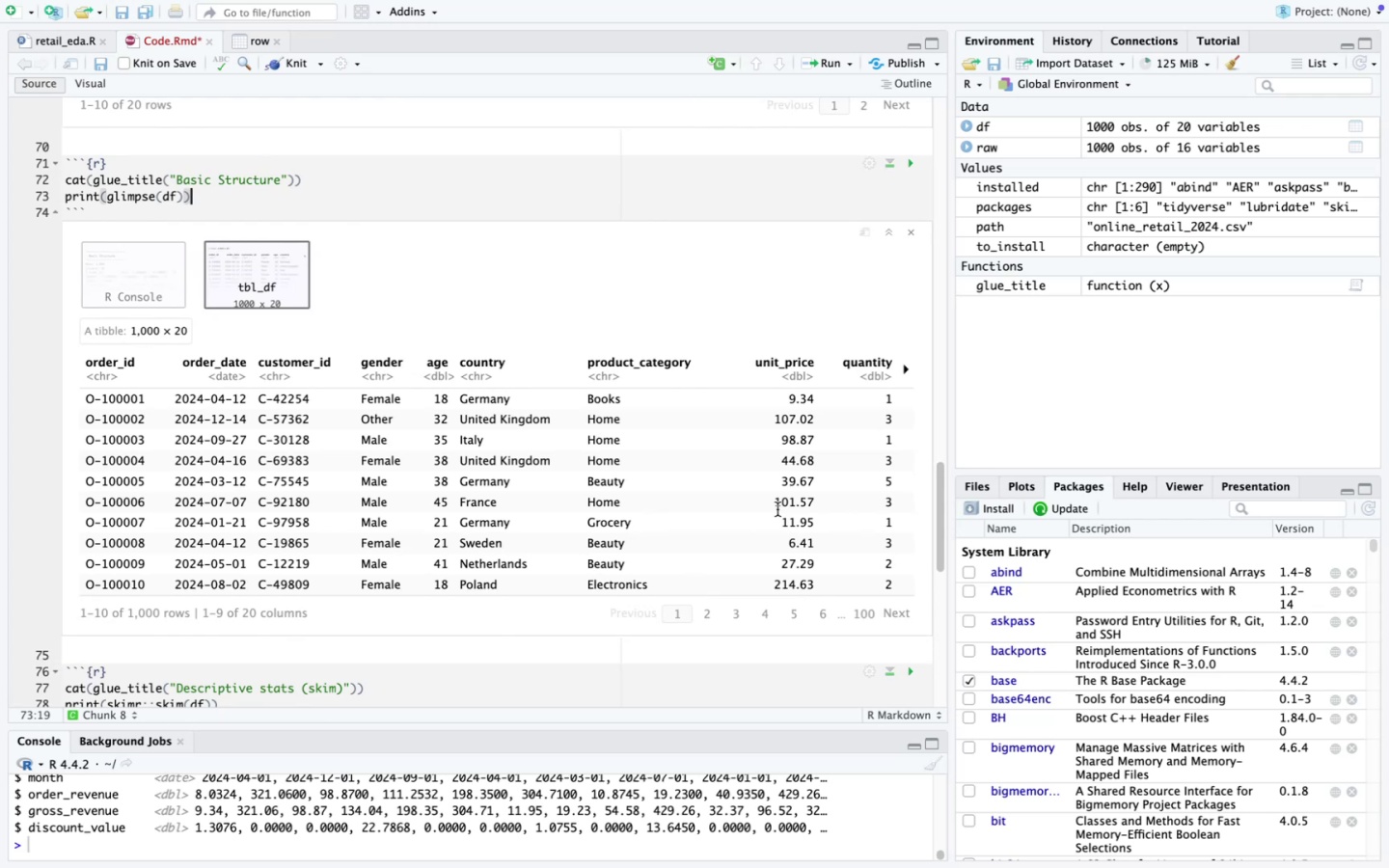 
scroll: coordinate [658, 504], scroll_direction: down, amount: 49.0
 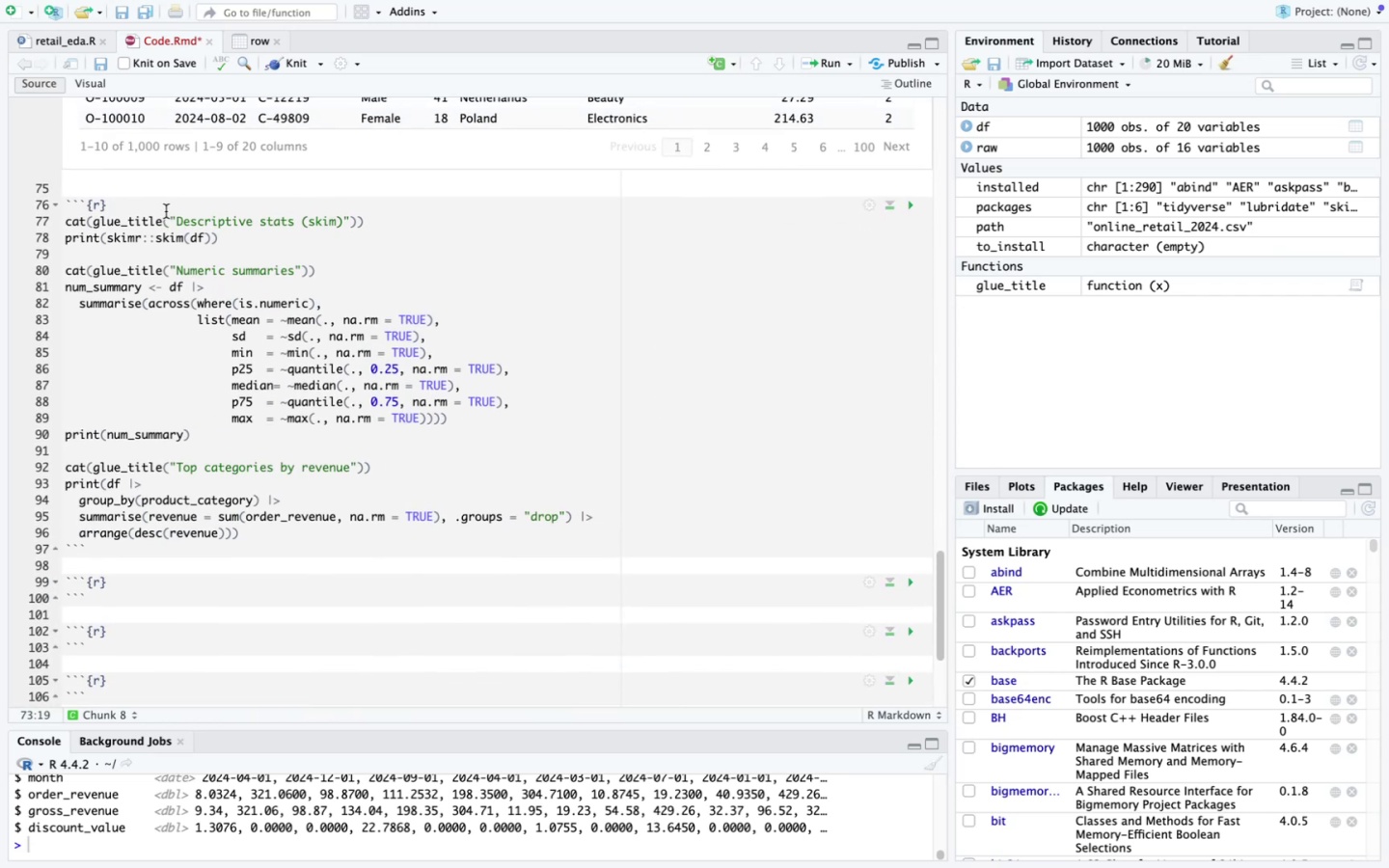 
key(Enter)
 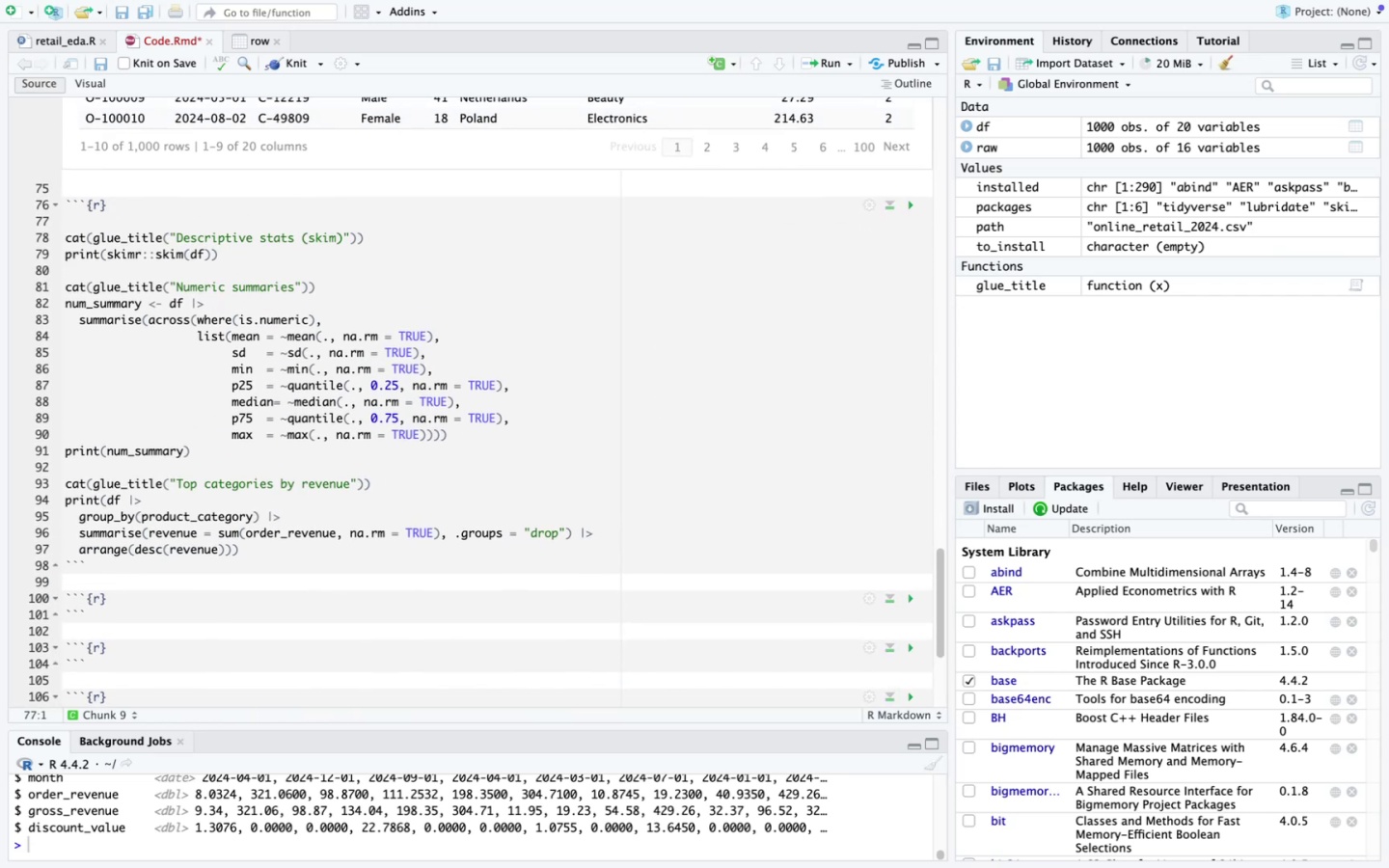 
type(cat(glue_title(:)
key(Backspace)
type("Descriptive stats (skim))
 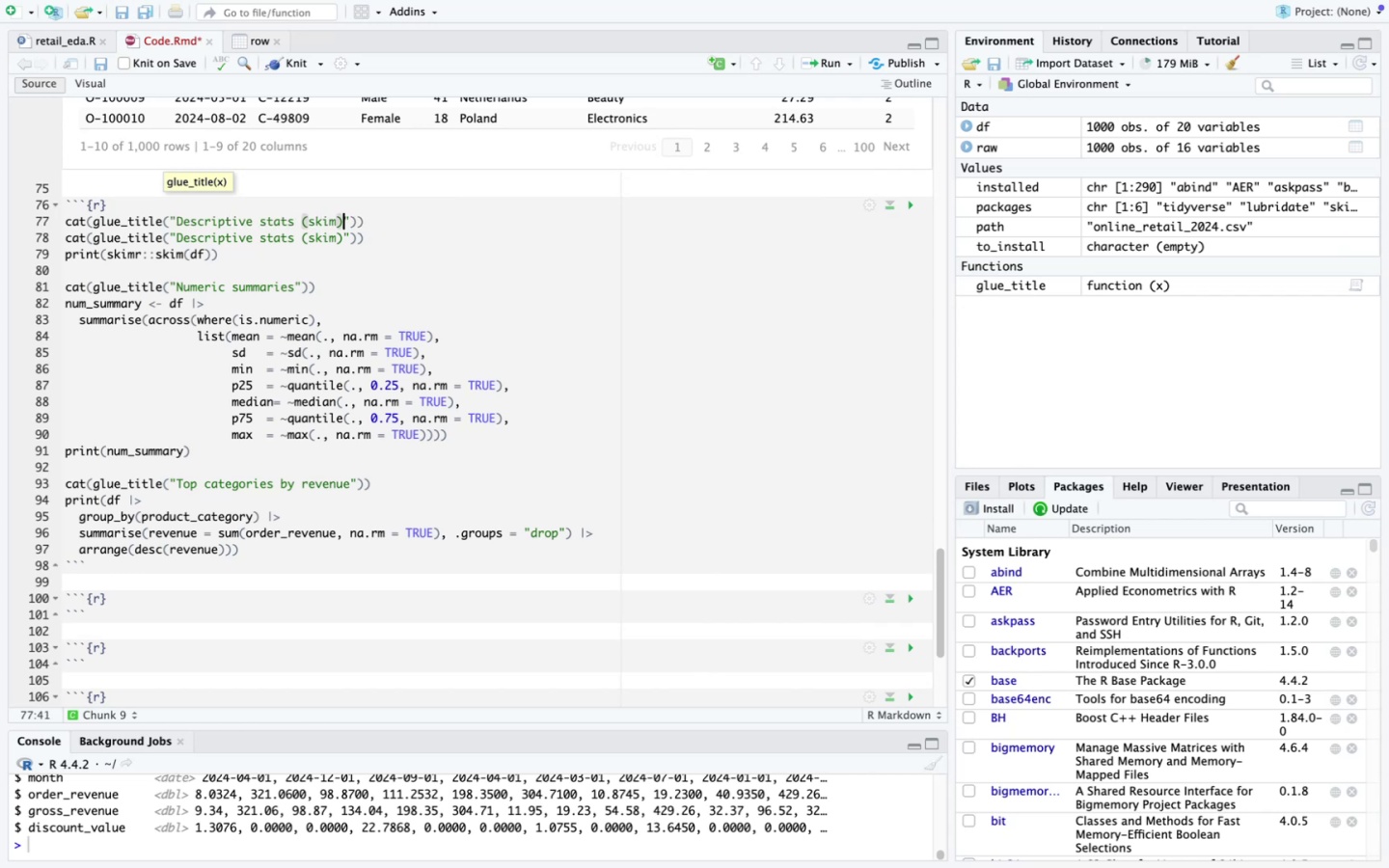 
key(ArrowRight)
 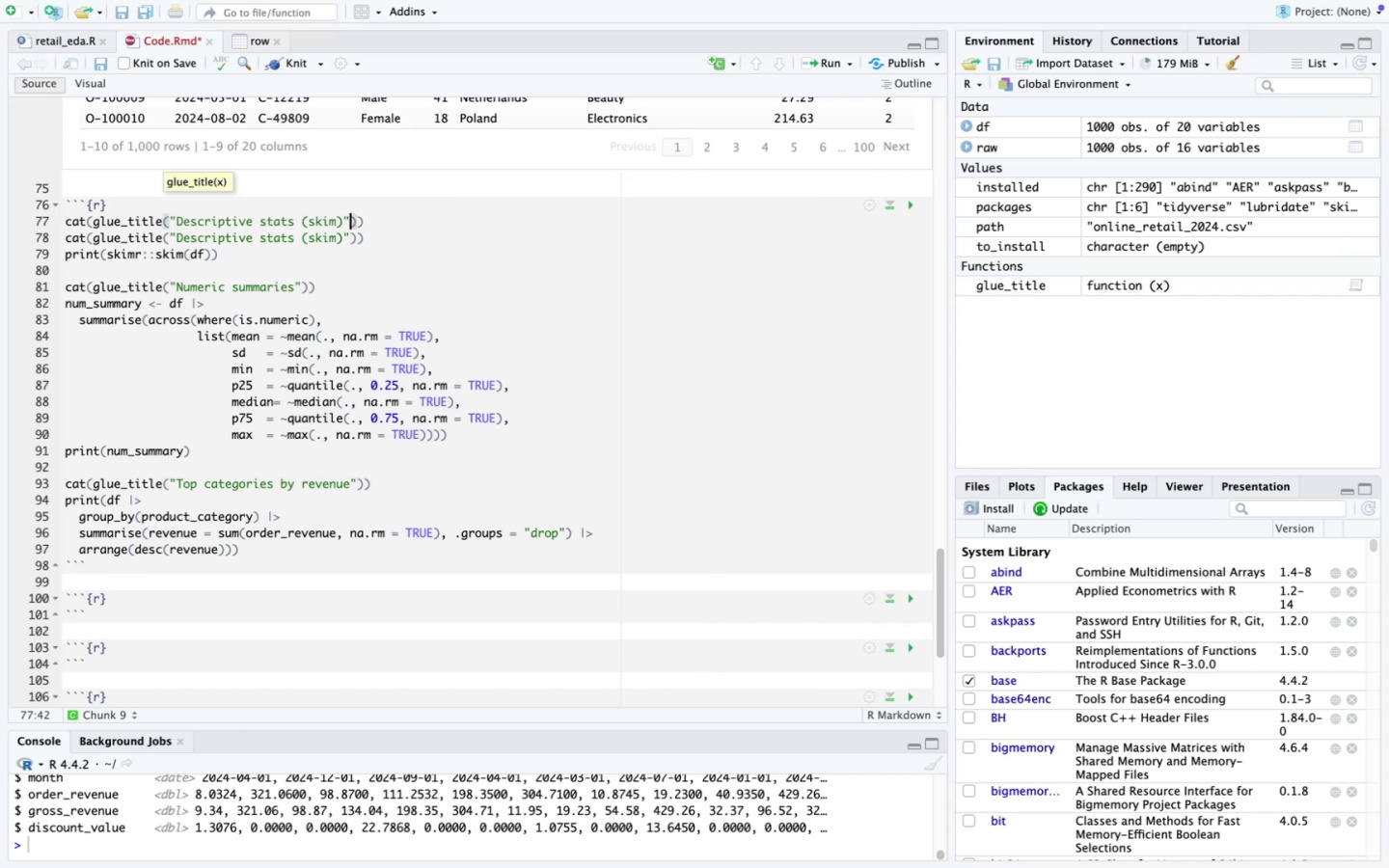 
key(ArrowRight)
 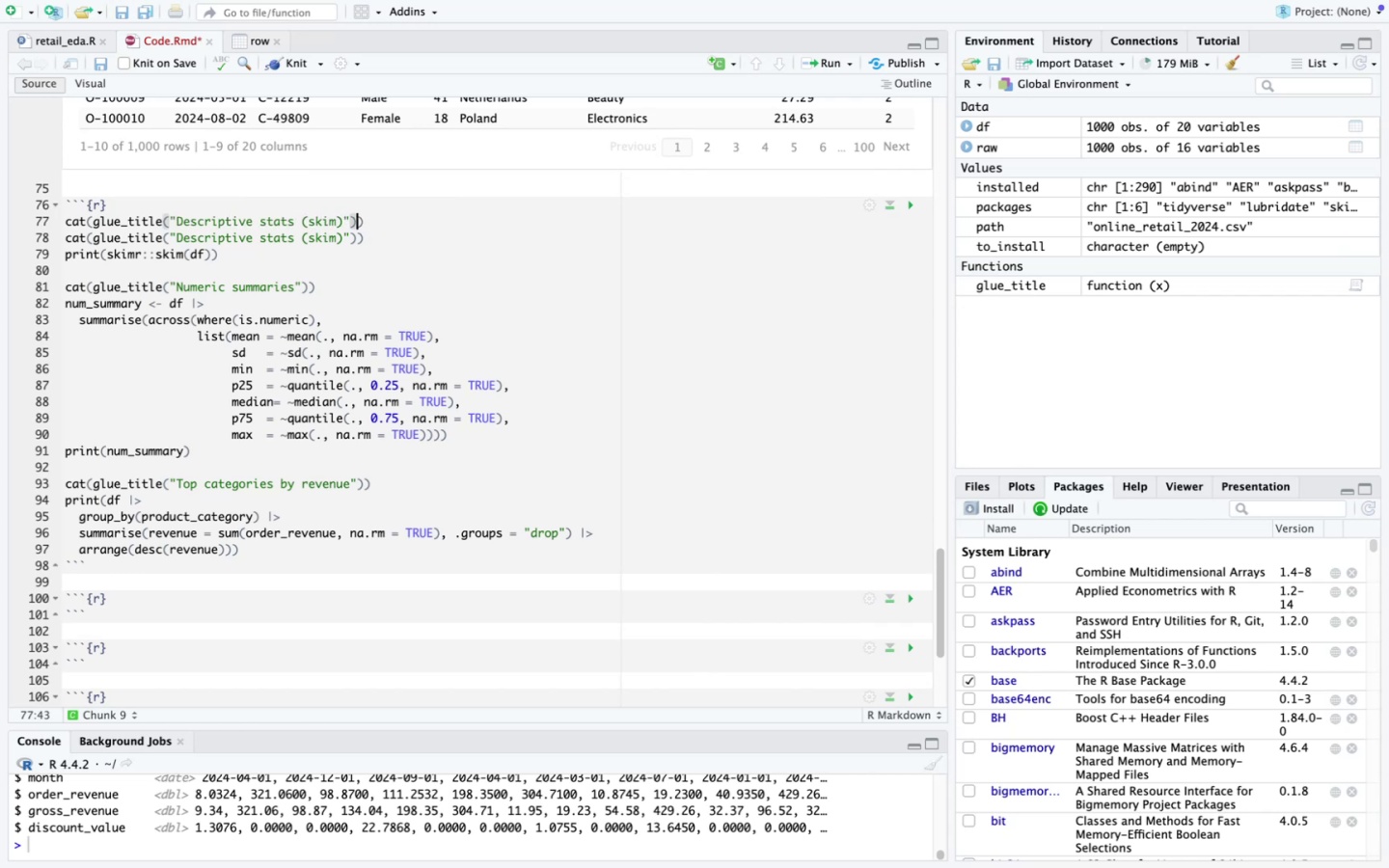 
key(ArrowRight)
 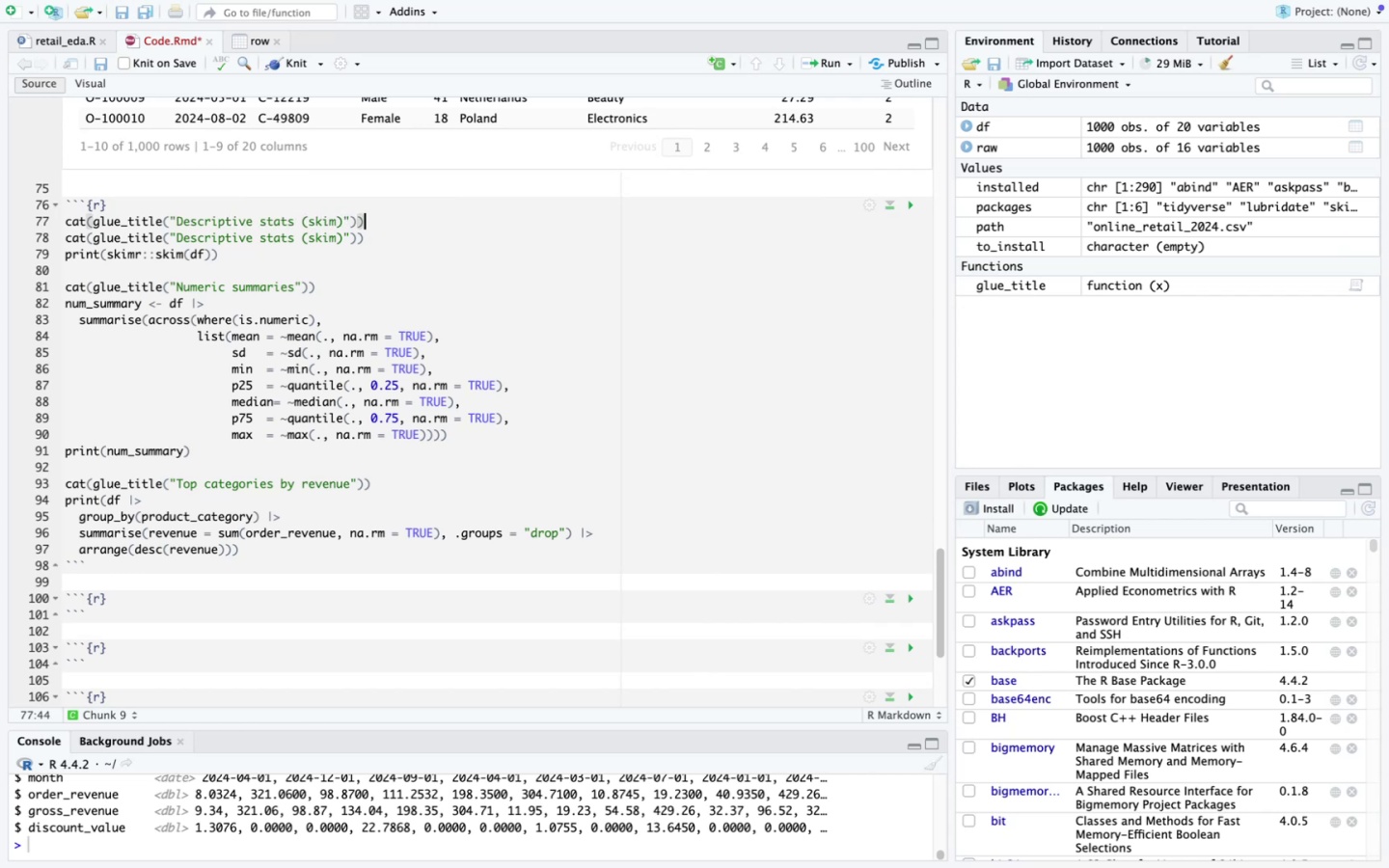 
key(Enter)
 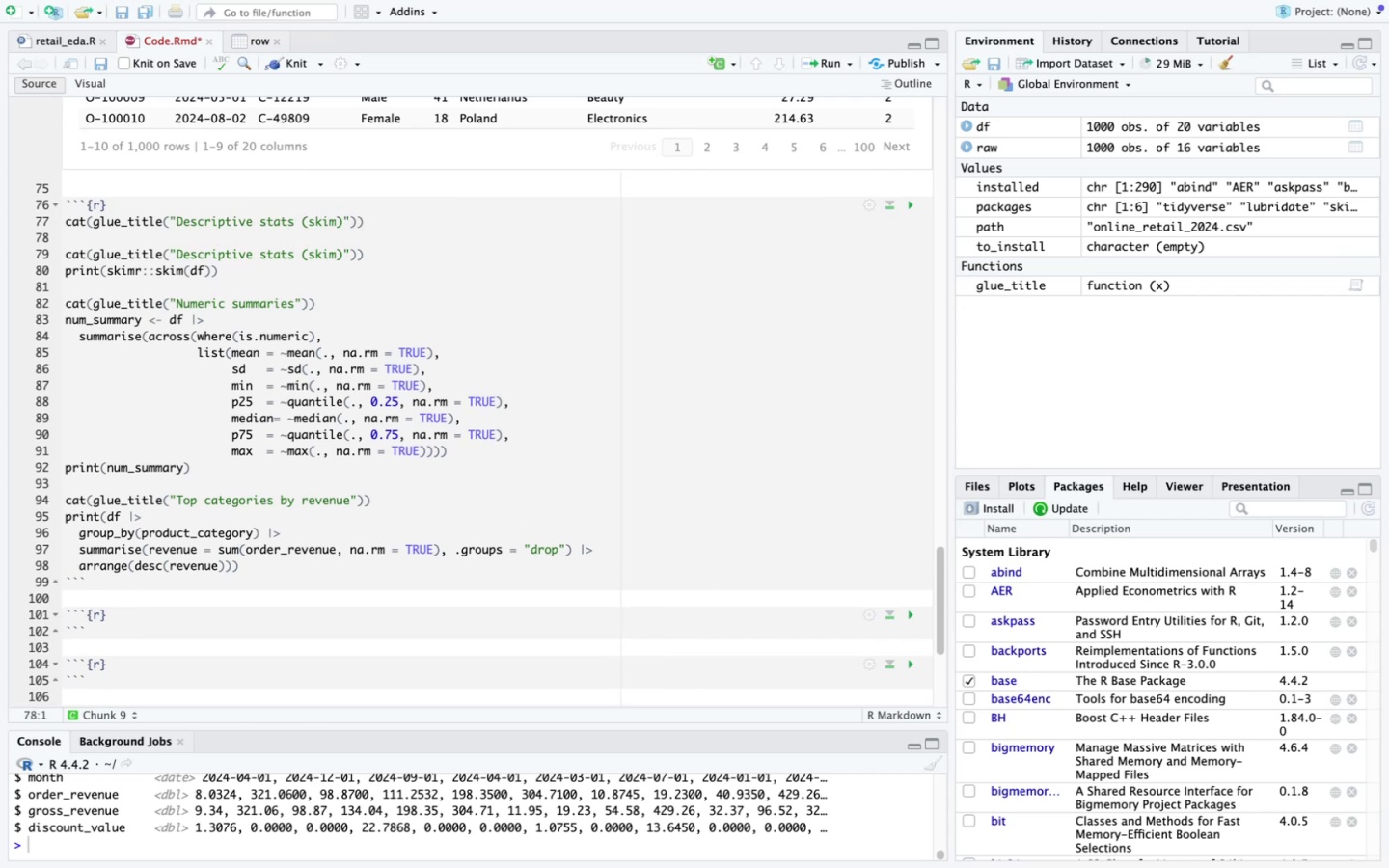 
type(print(skimr::skim(df)
 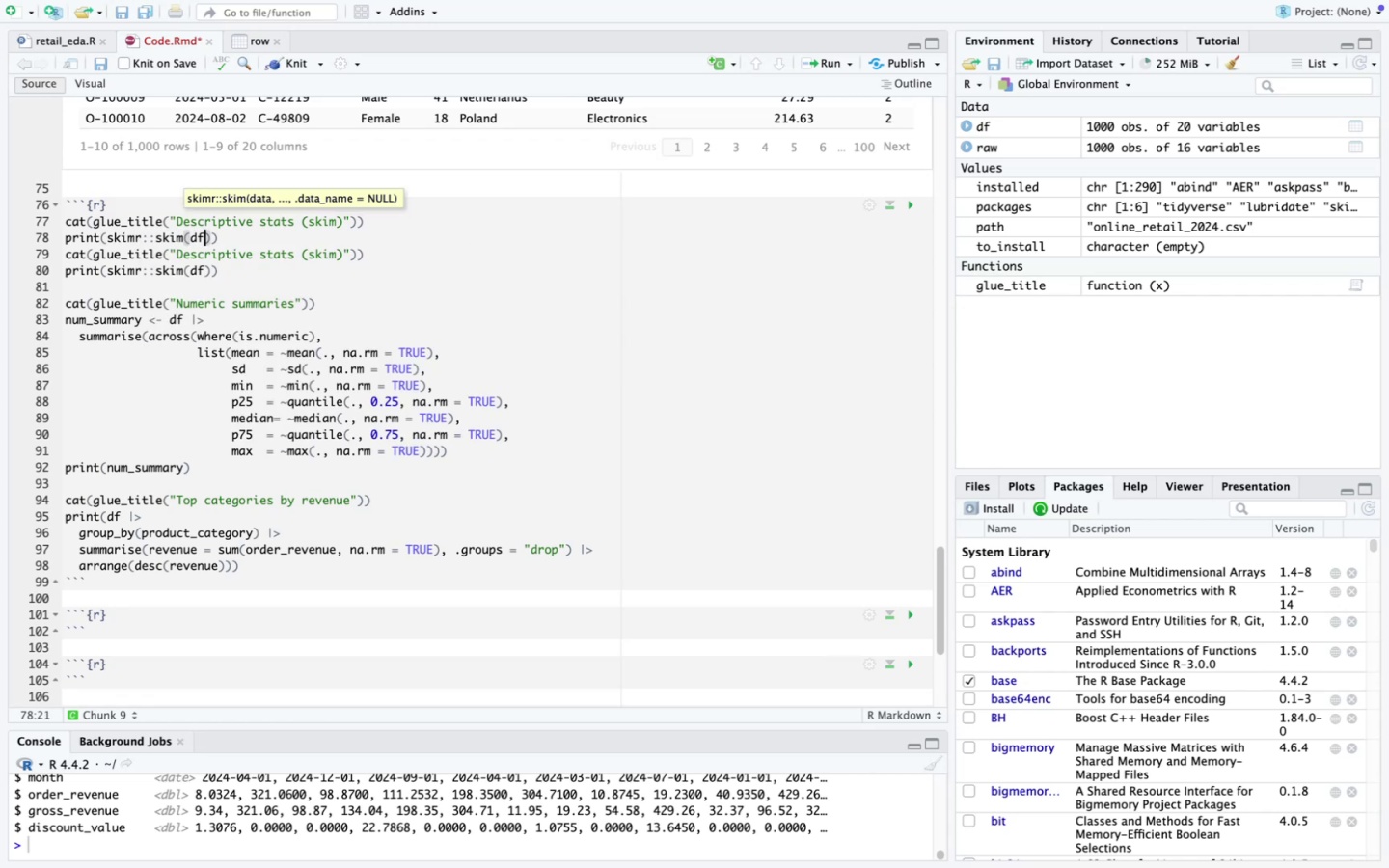 
left_click([268, 274])
 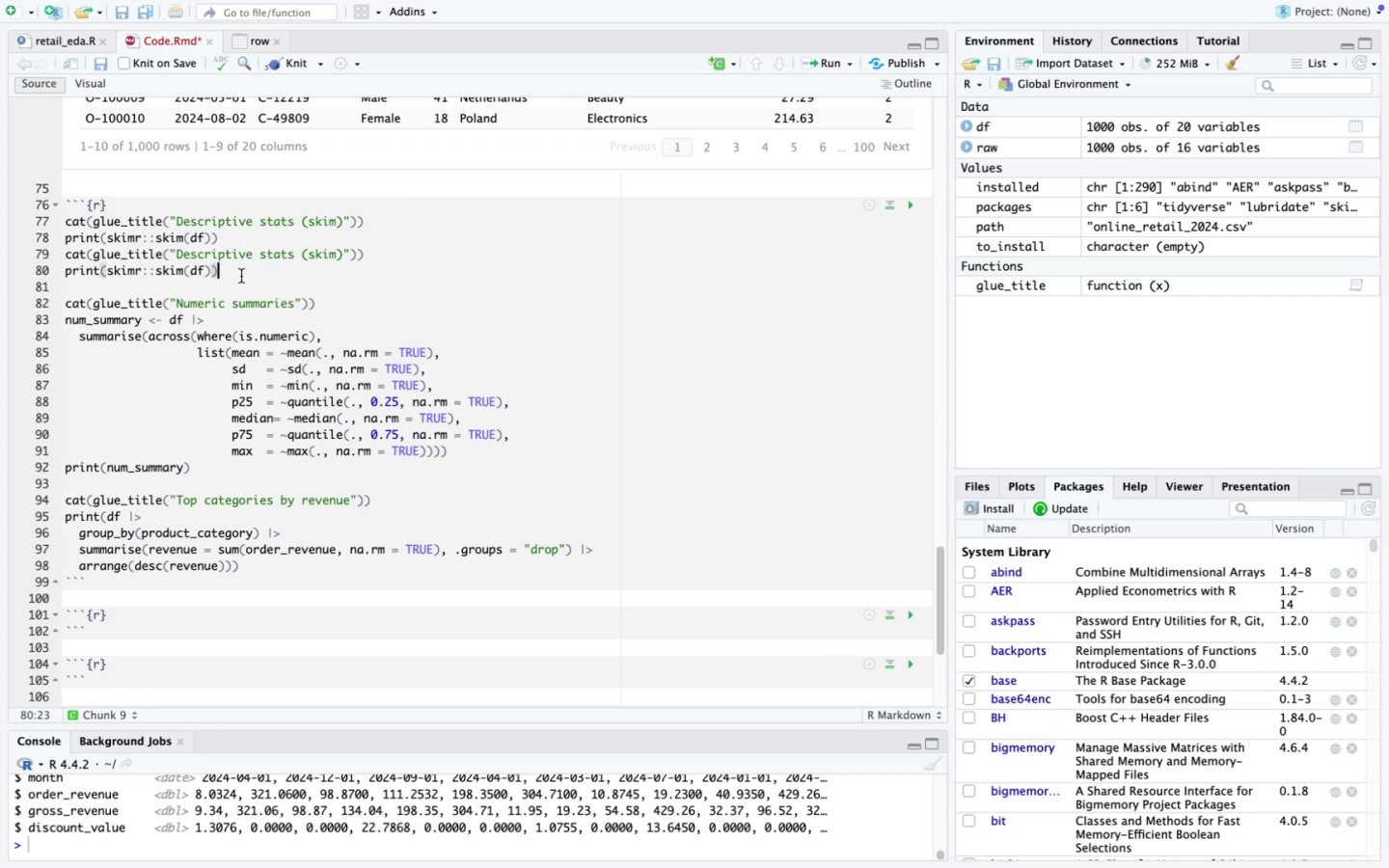 
left_click_drag(start_coordinate=[247, 276], to_coordinate=[0, 258])
 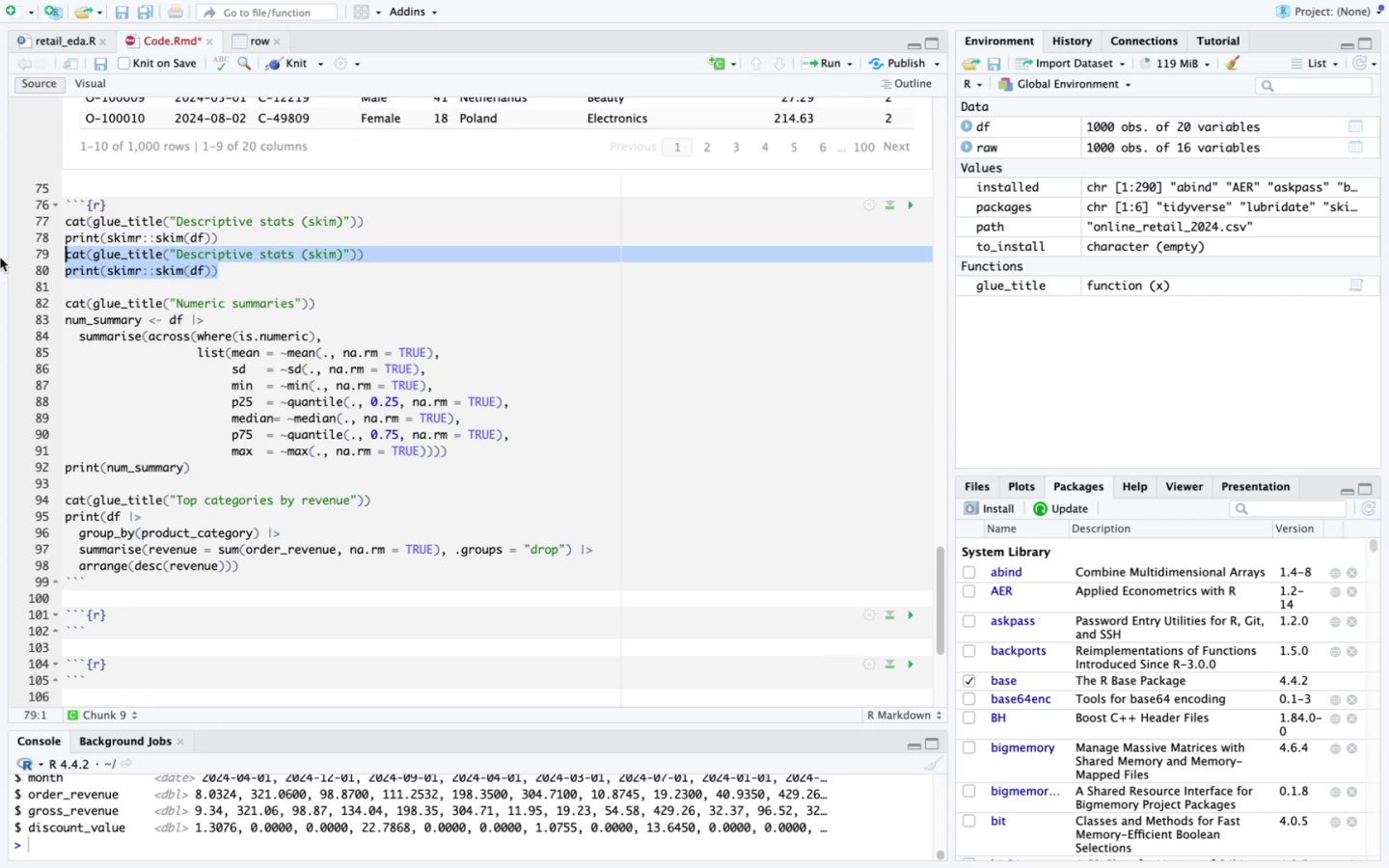 
key(Backspace)
 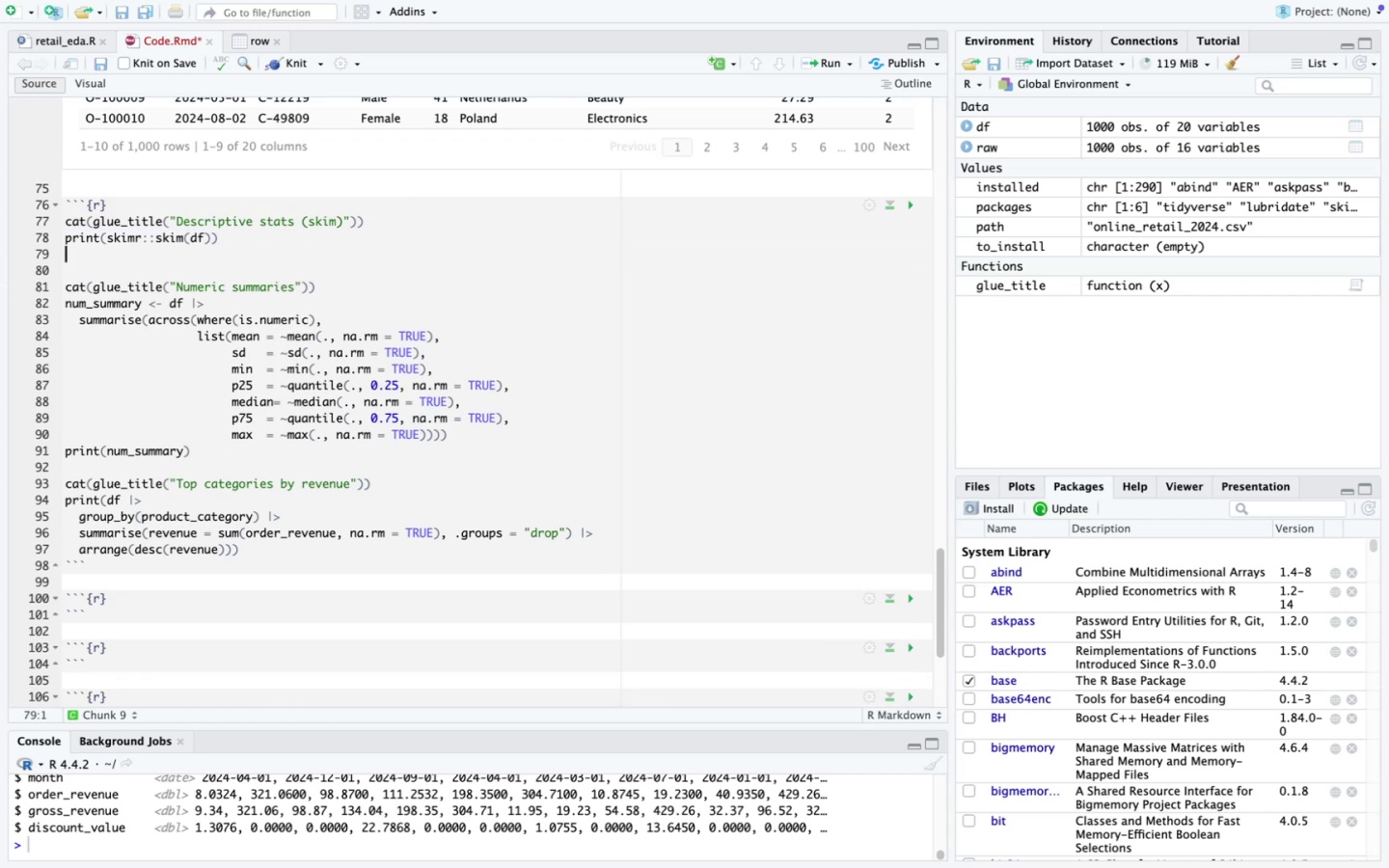 
key(Backspace)
 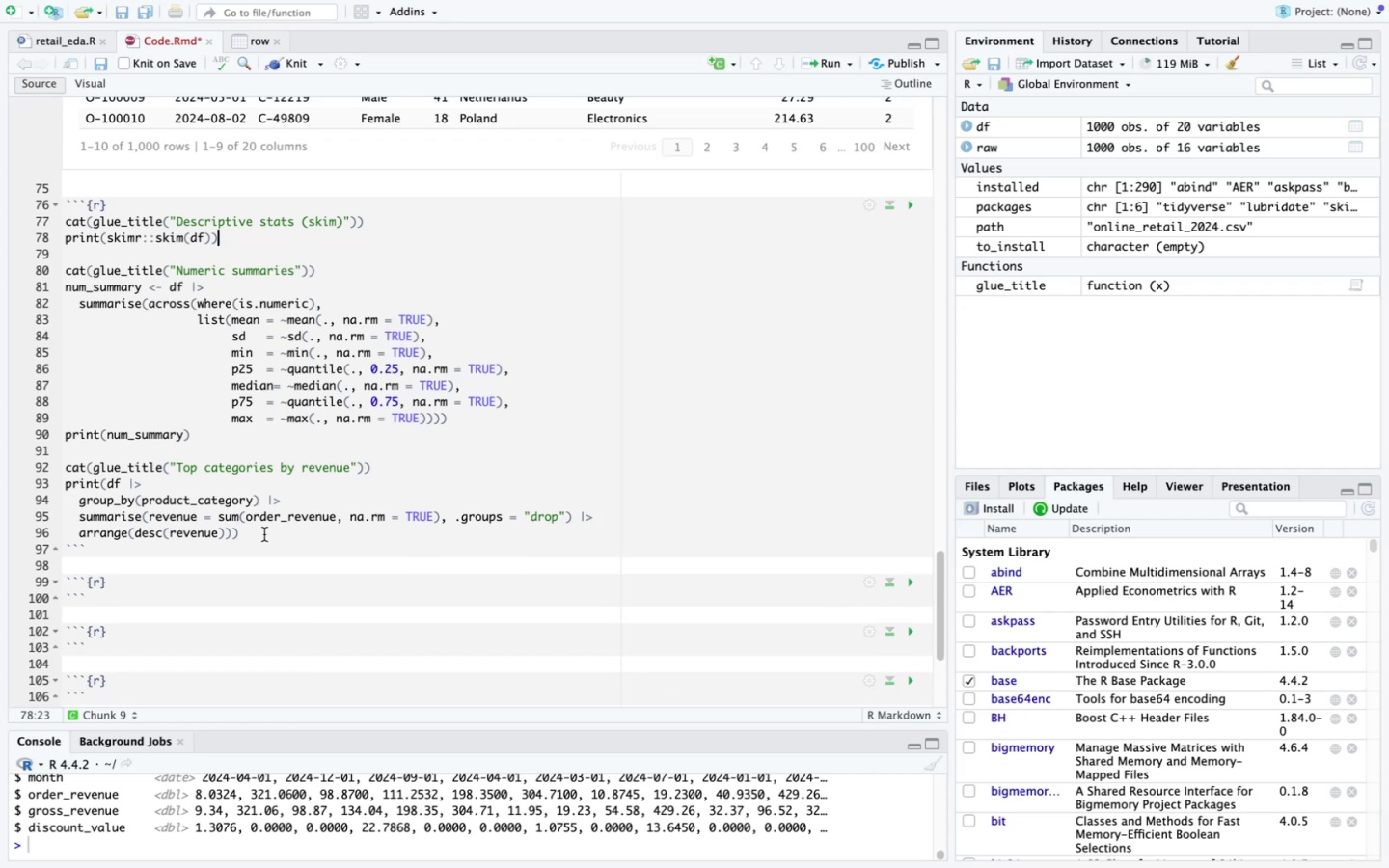 
left_click_drag(start_coordinate=[264, 534], to_coordinate=[0, 265])
 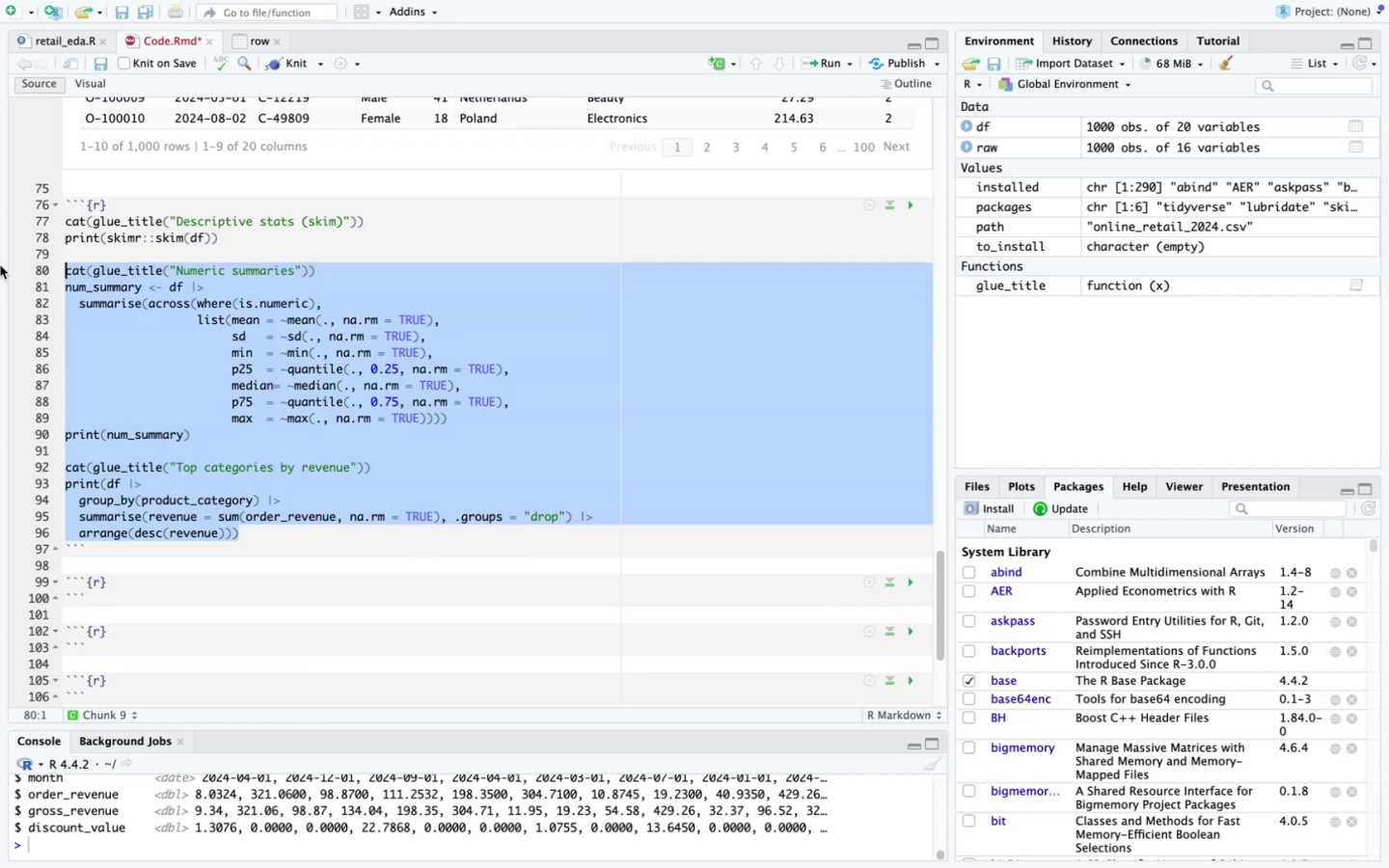 
key(Meta+C)
 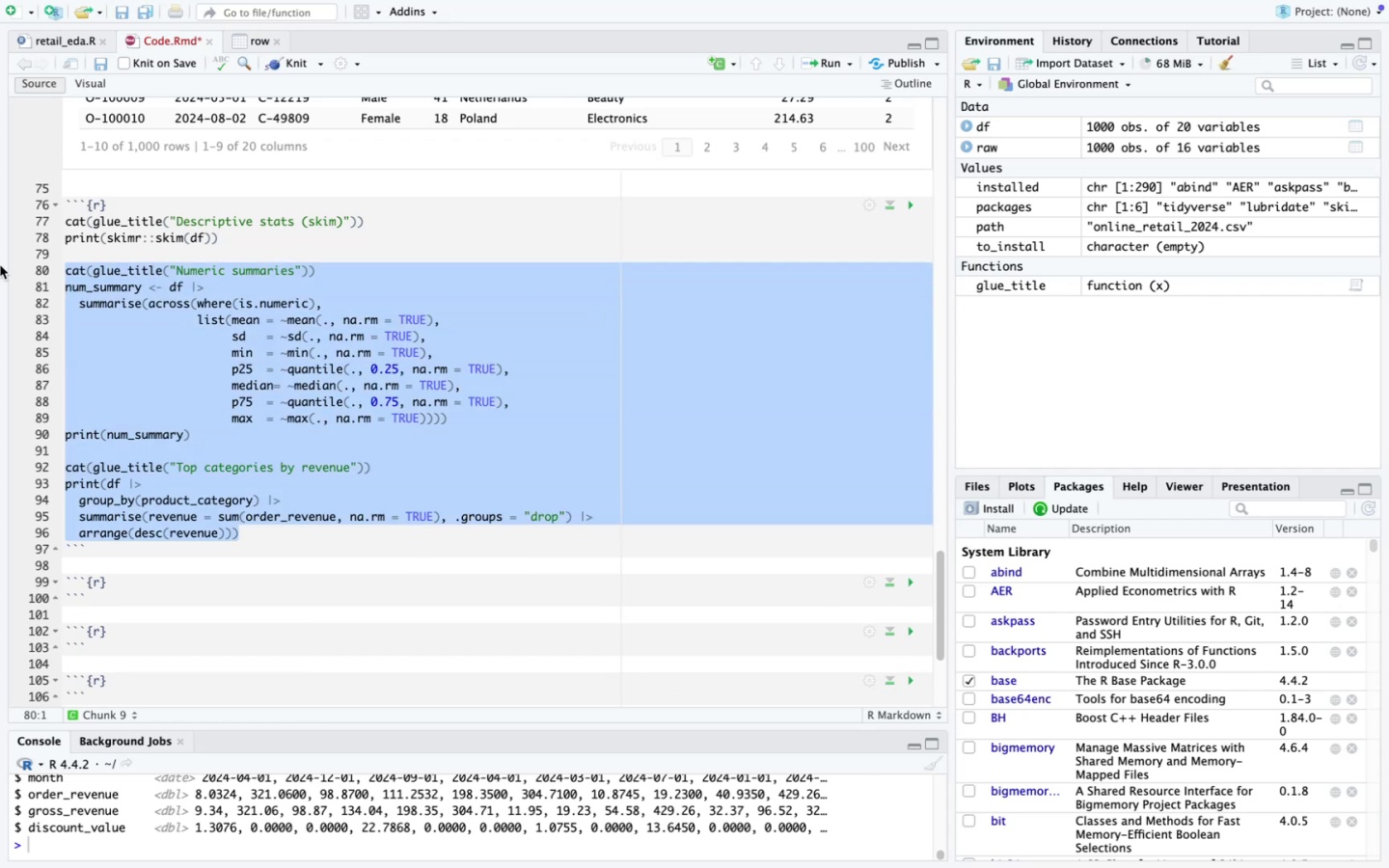 
key(Backspace)
 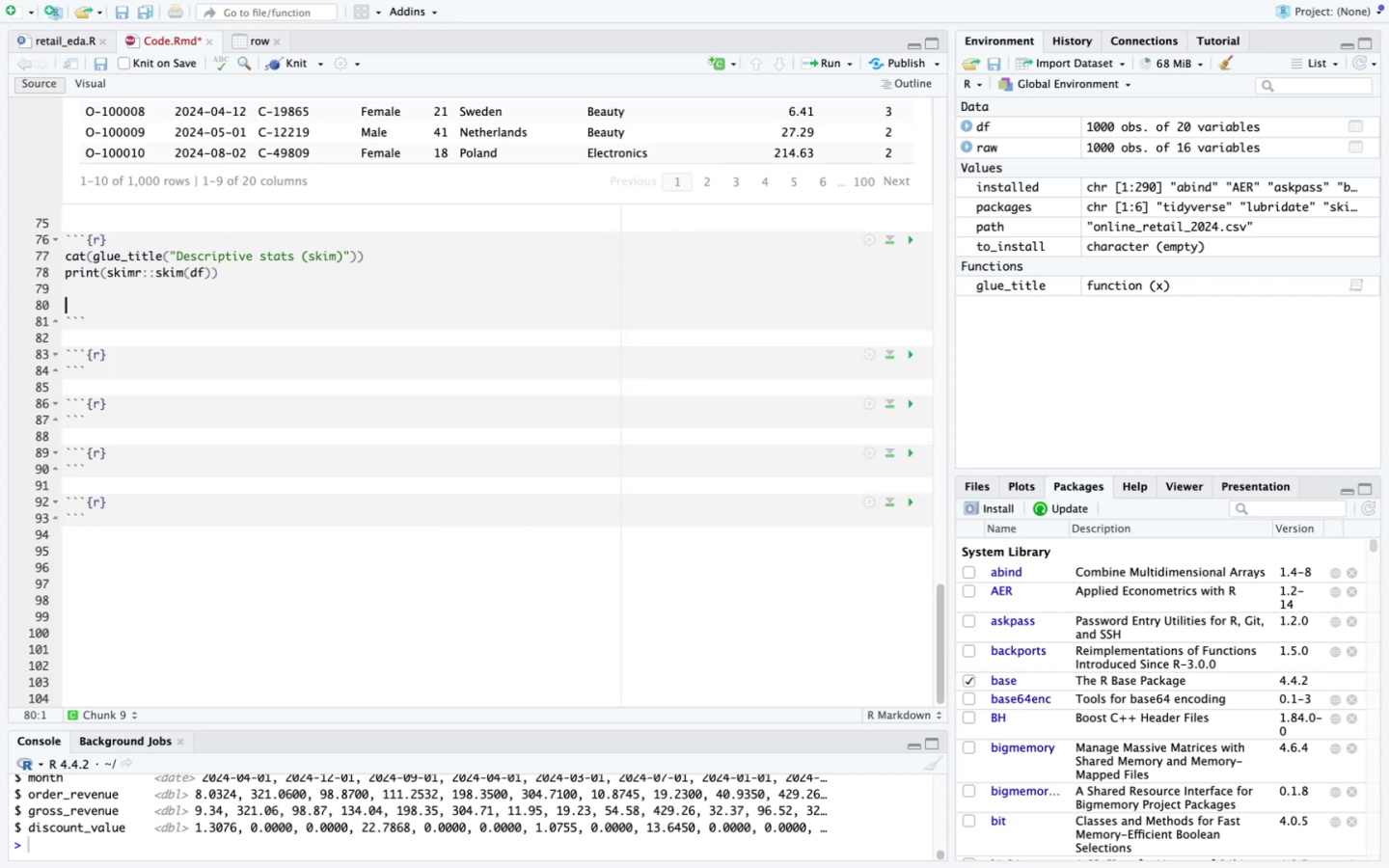 
key(Backspace)
 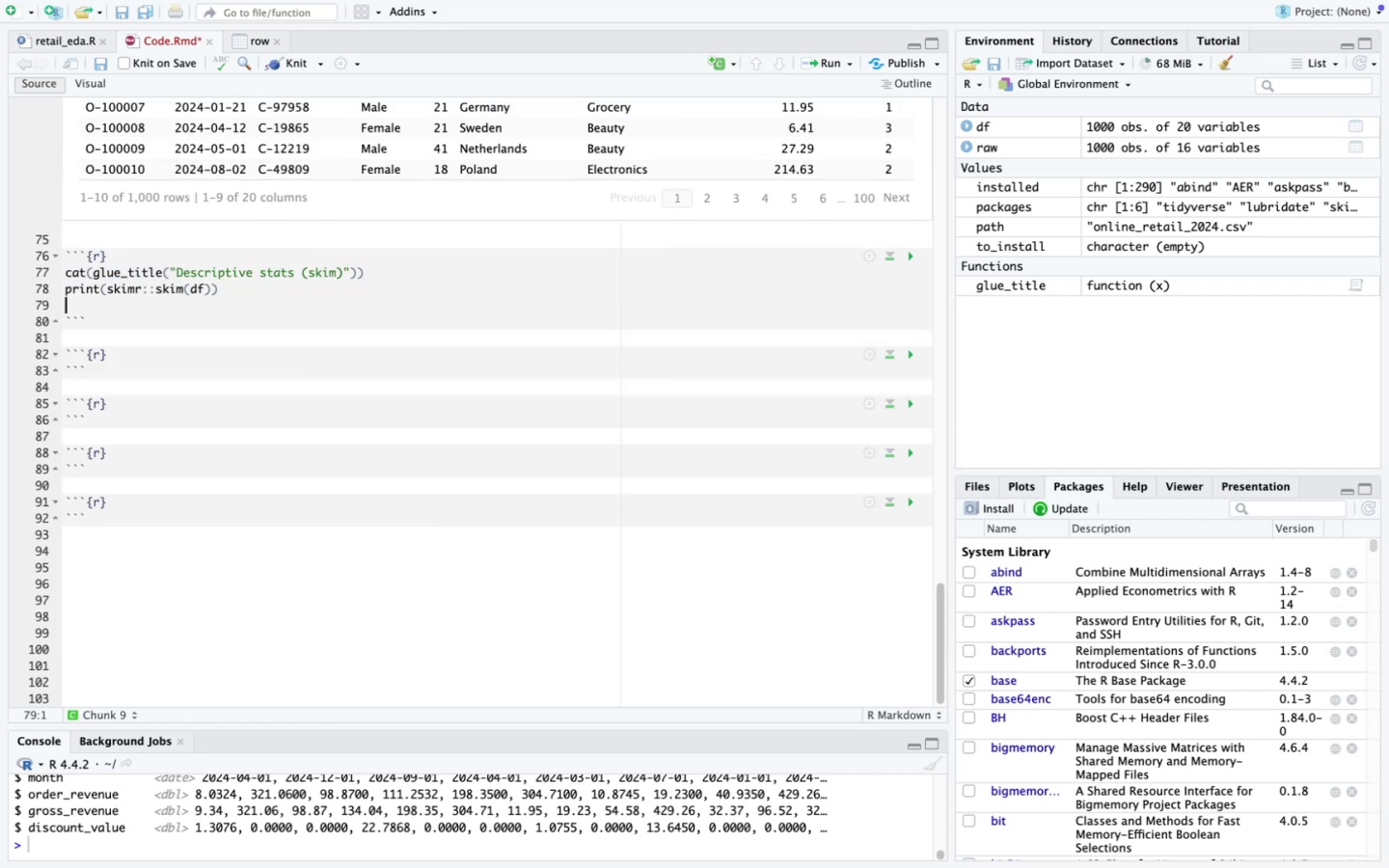 
key(Backspace)
 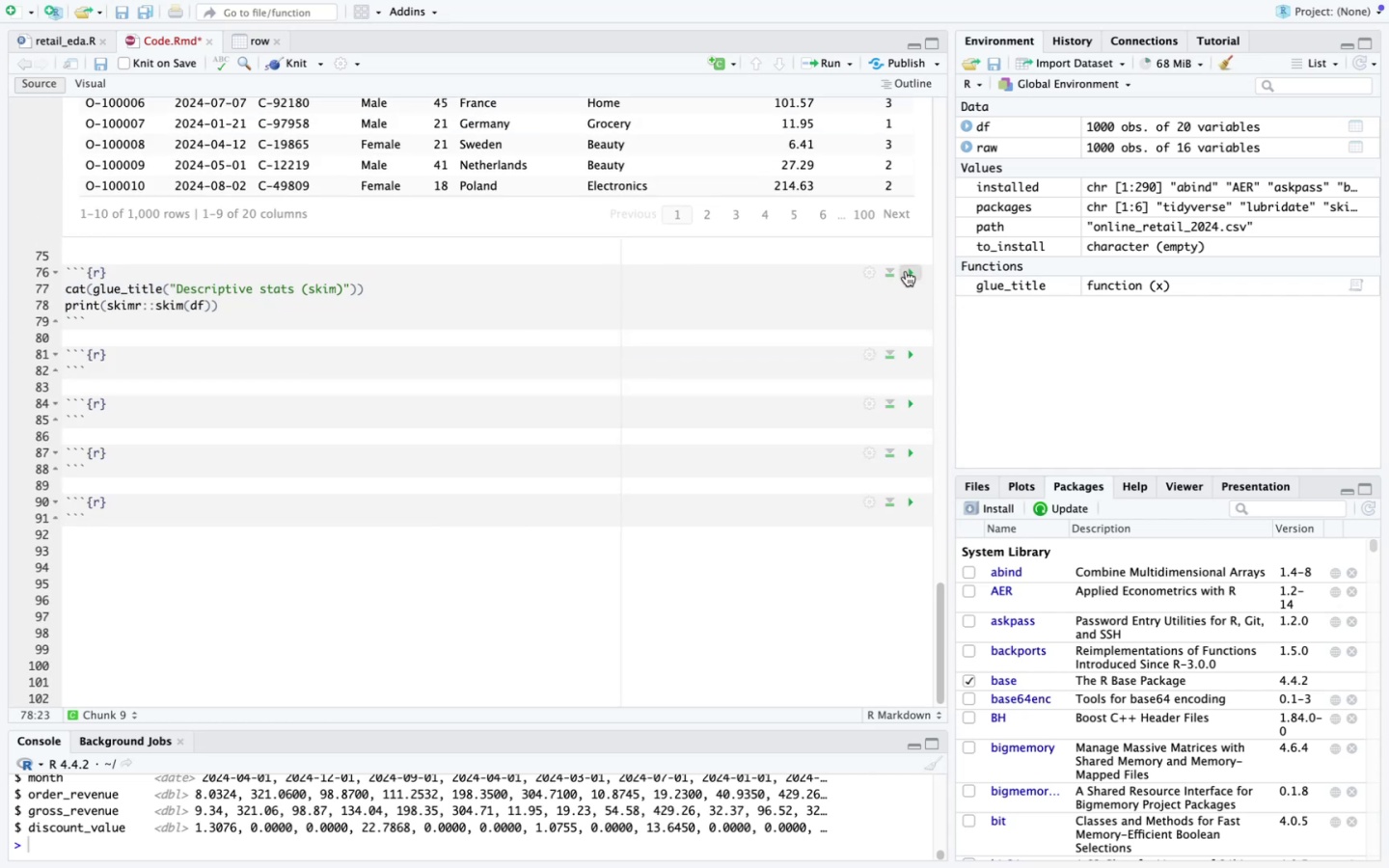 
left_click([907, 271])
 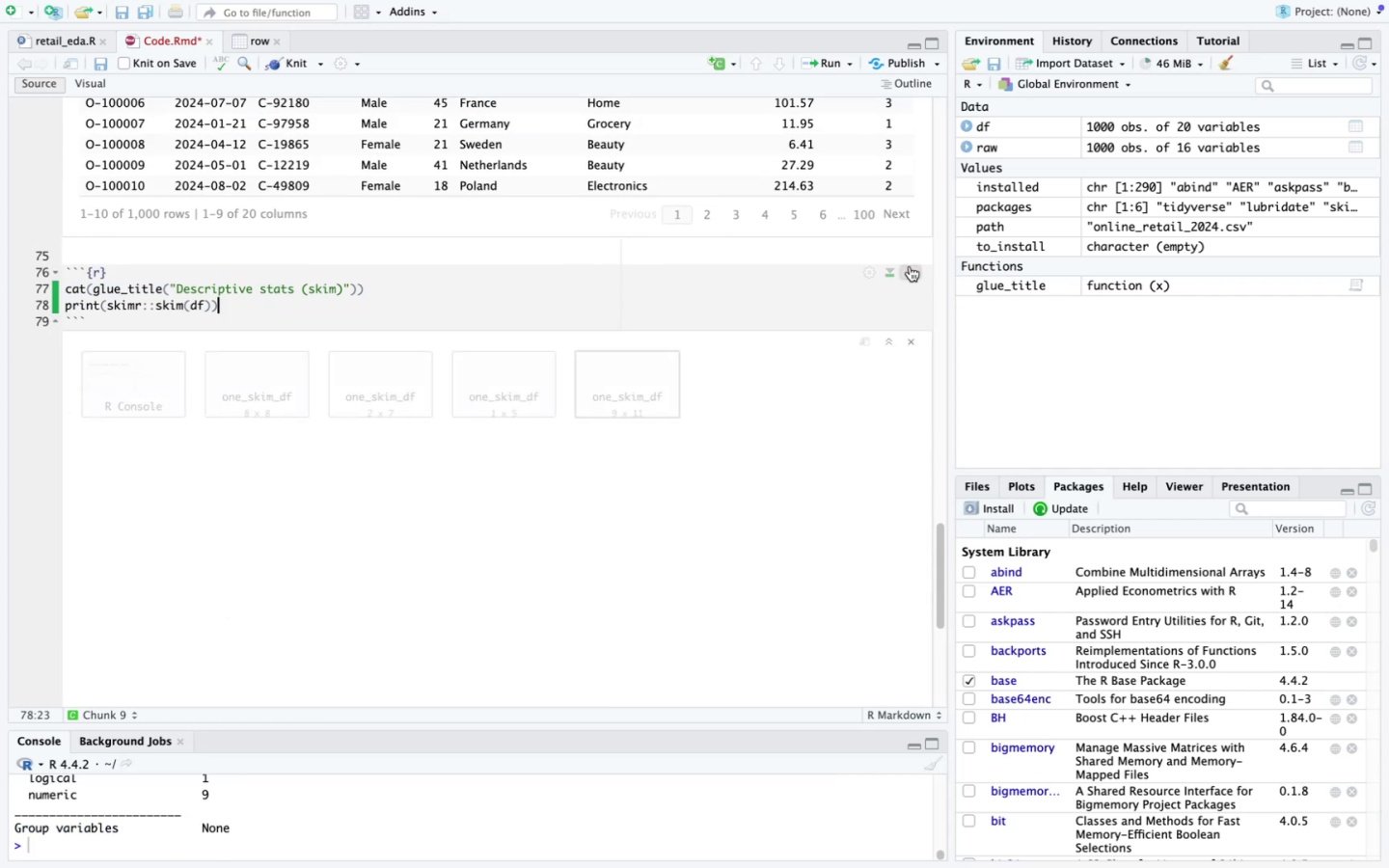 
scroll: coordinate [495, 212], scroll_direction: down, amount: 44.0
 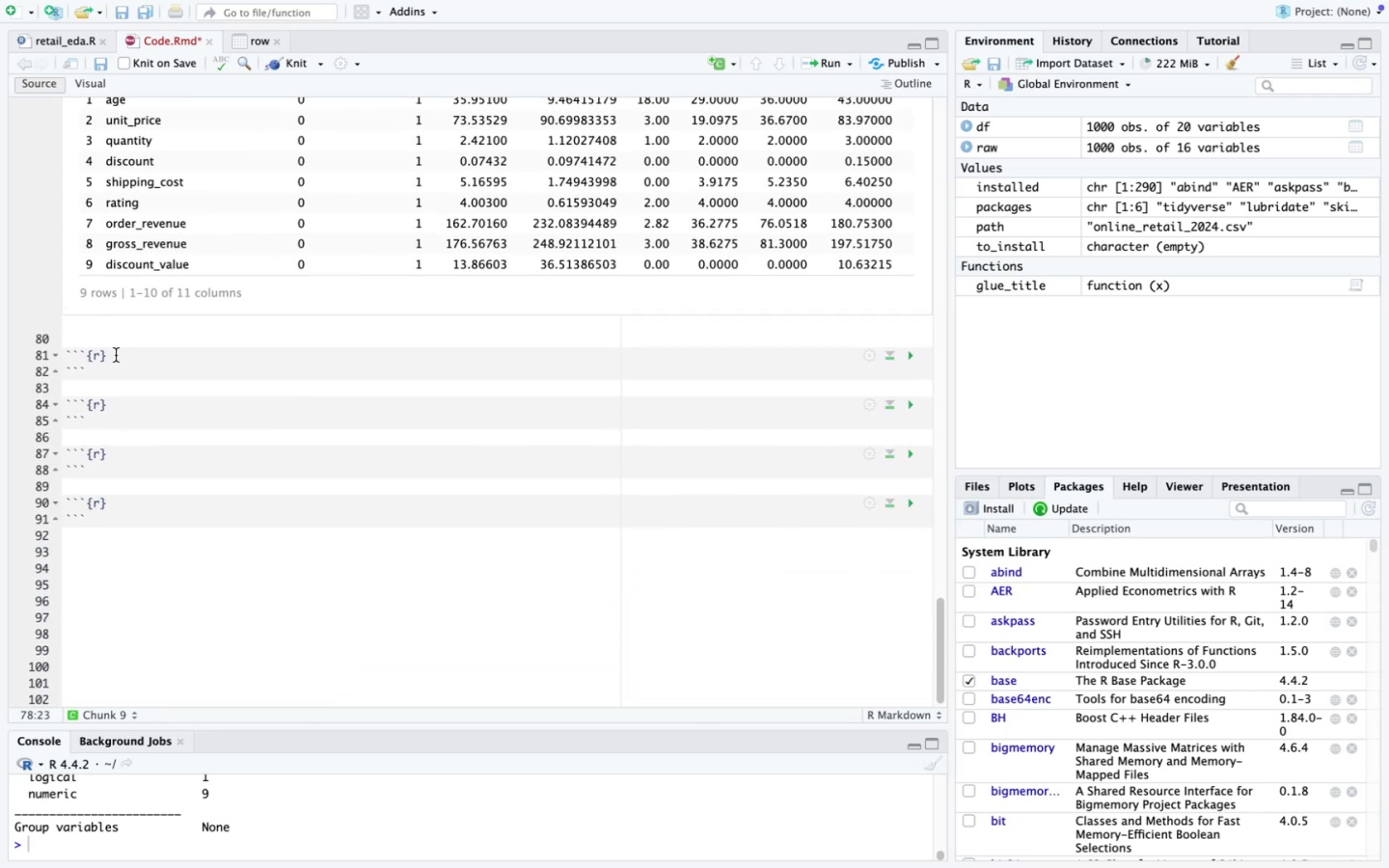 
key(Enter)
 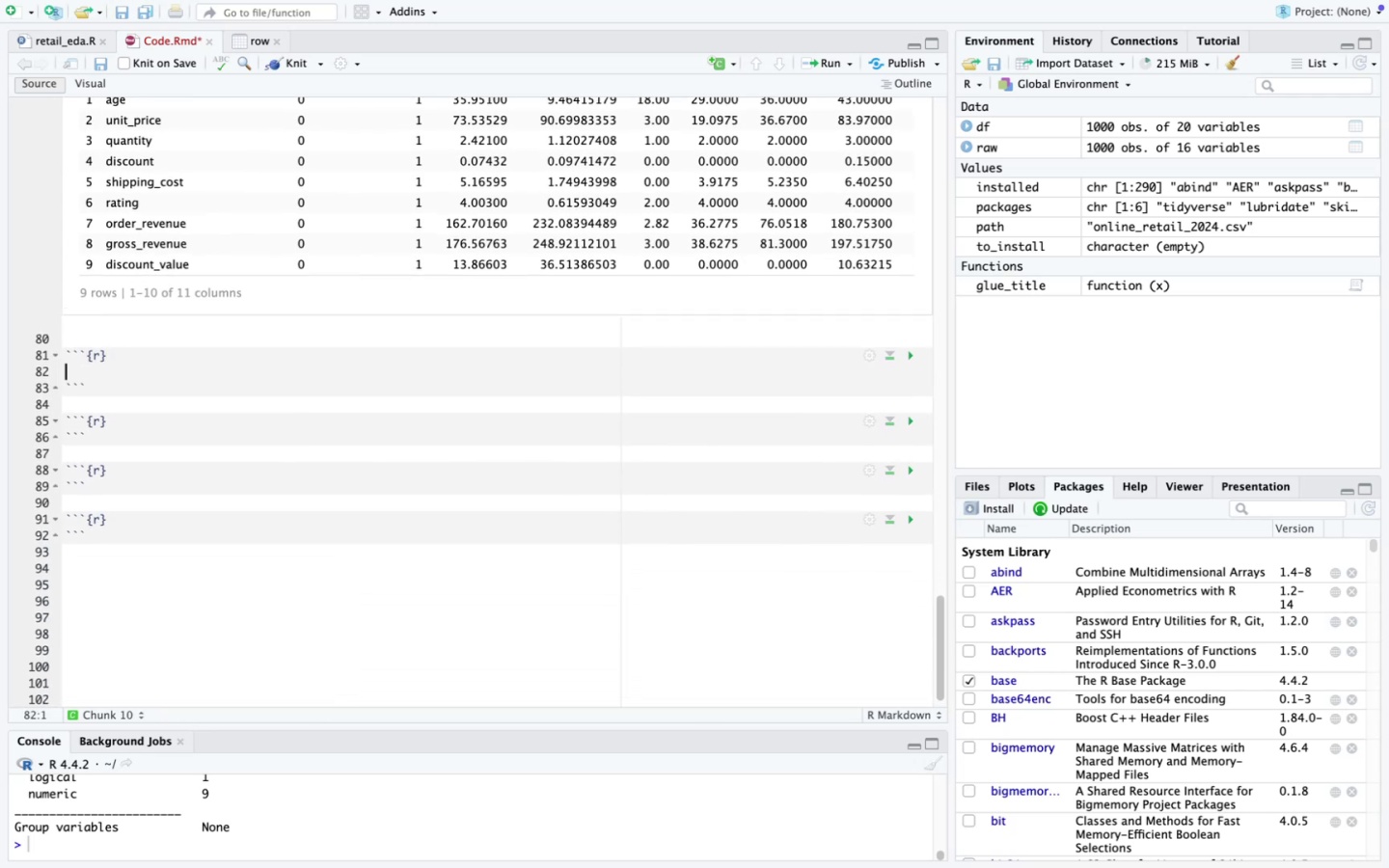 
key(Meta+V)
 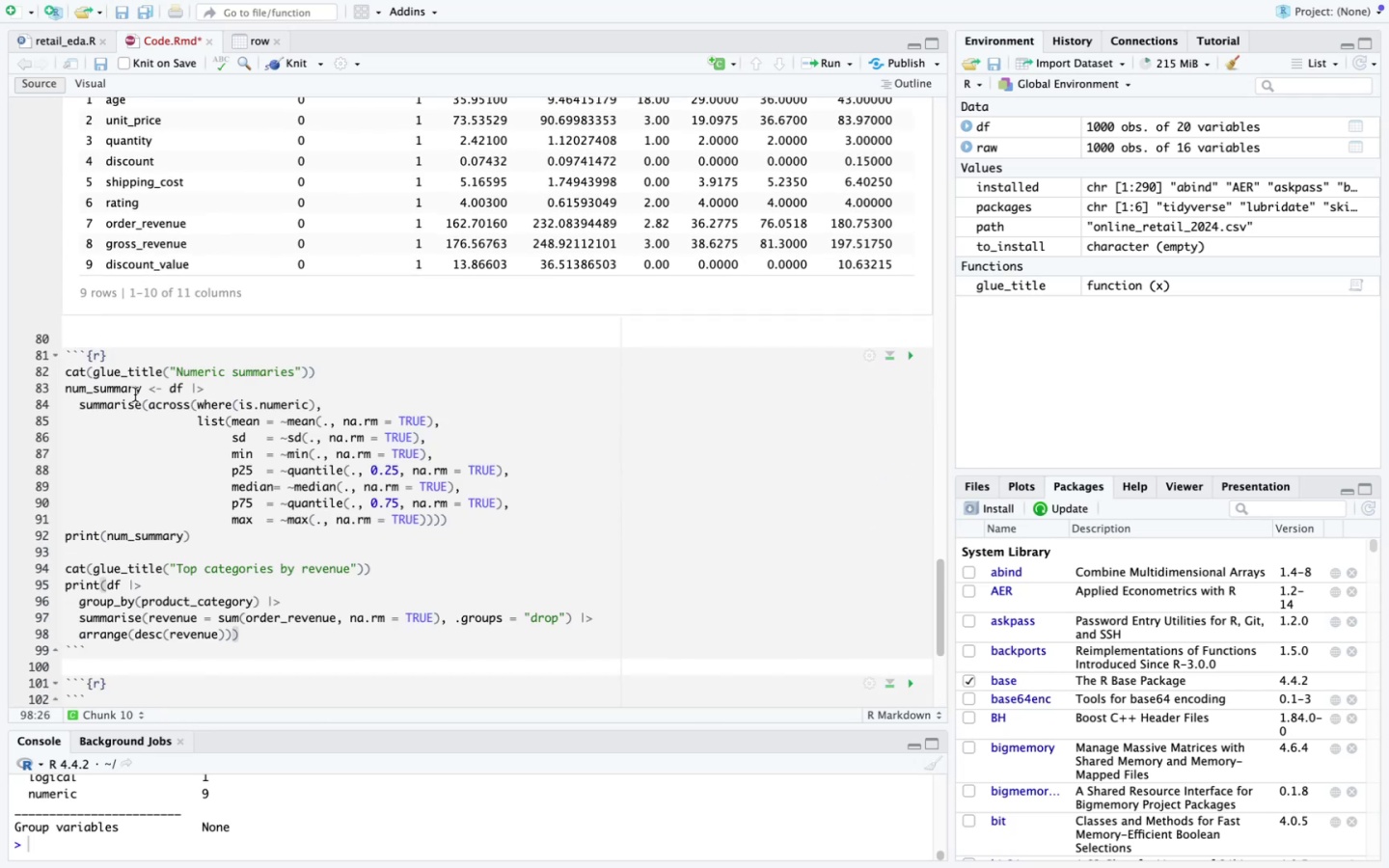 
scroll: coordinate [135, 394], scroll_direction: down, amount: 5.0
 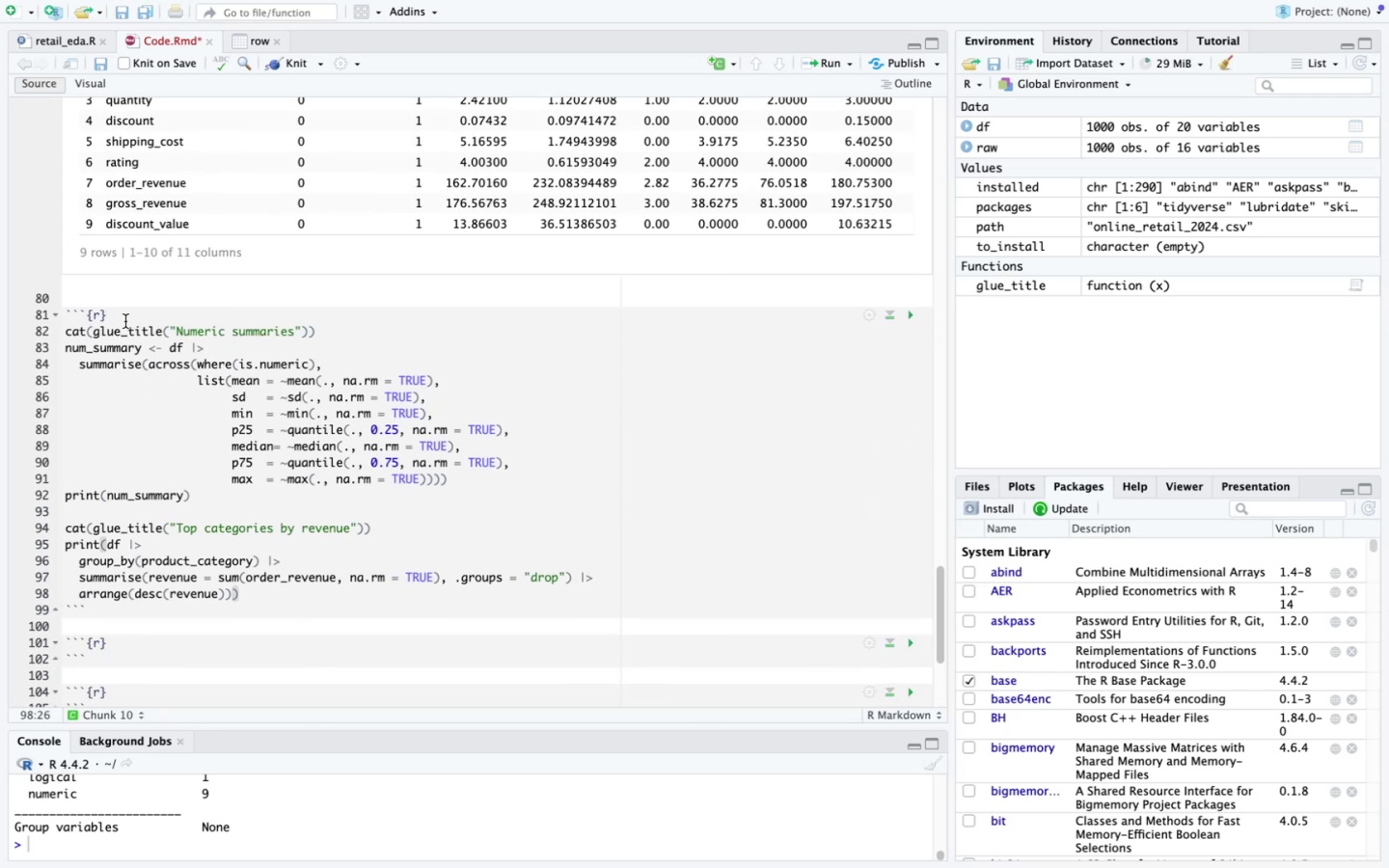 
left_click([126, 319])
 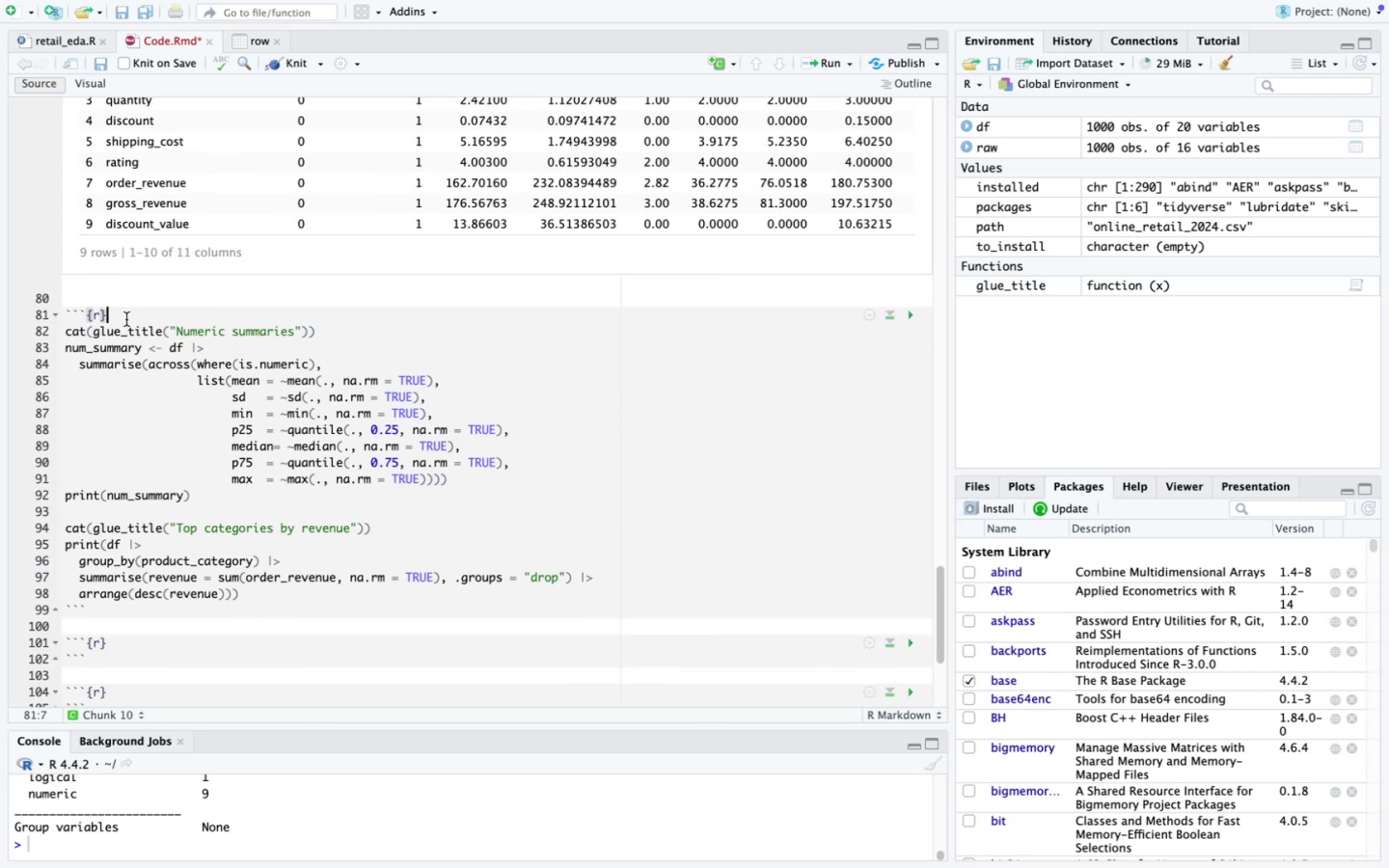 
key(Enter)
 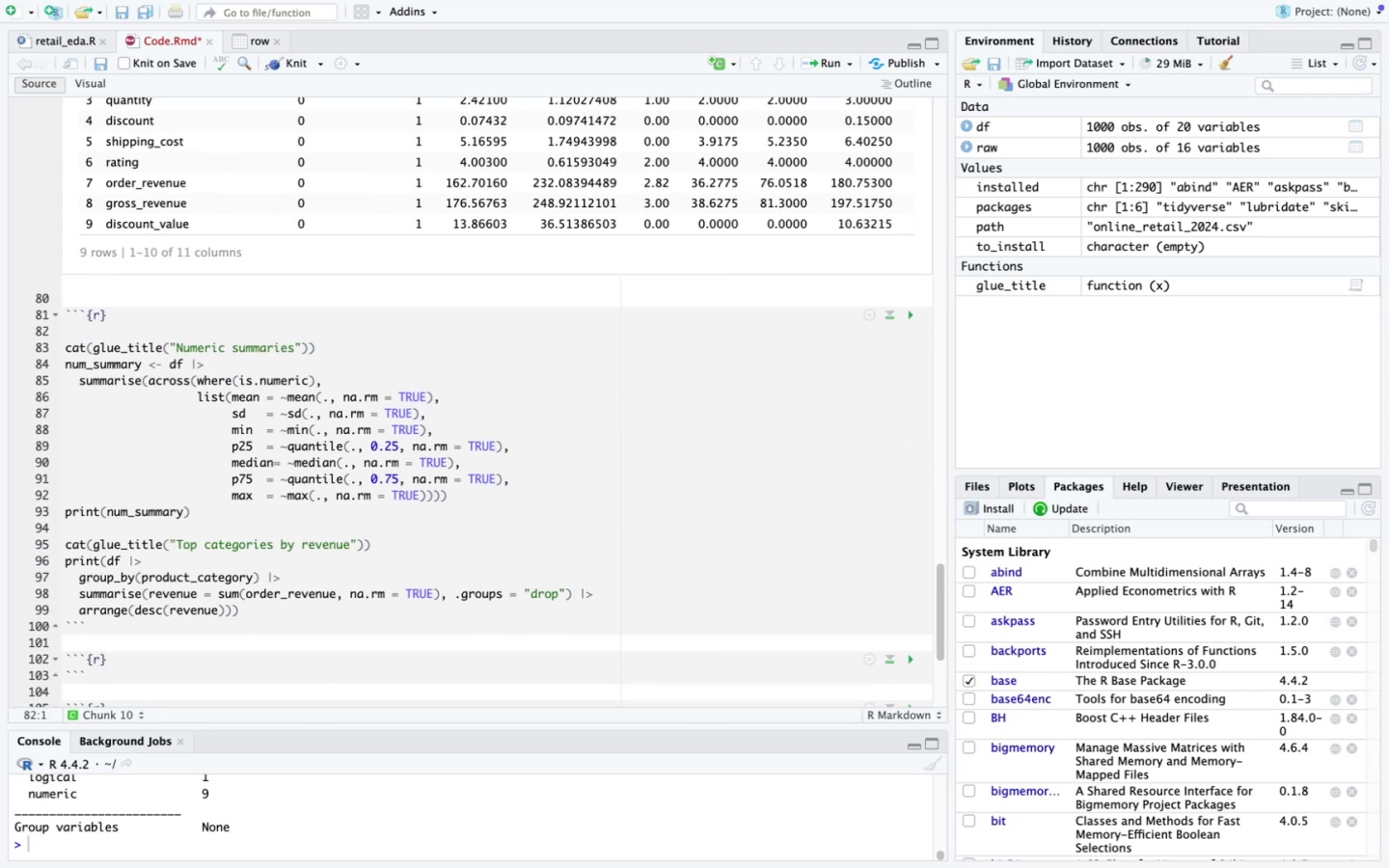 
type(cat(fl)
key(Backspace)
key(Backspace)
type(glue_title("Numeric summaries)
 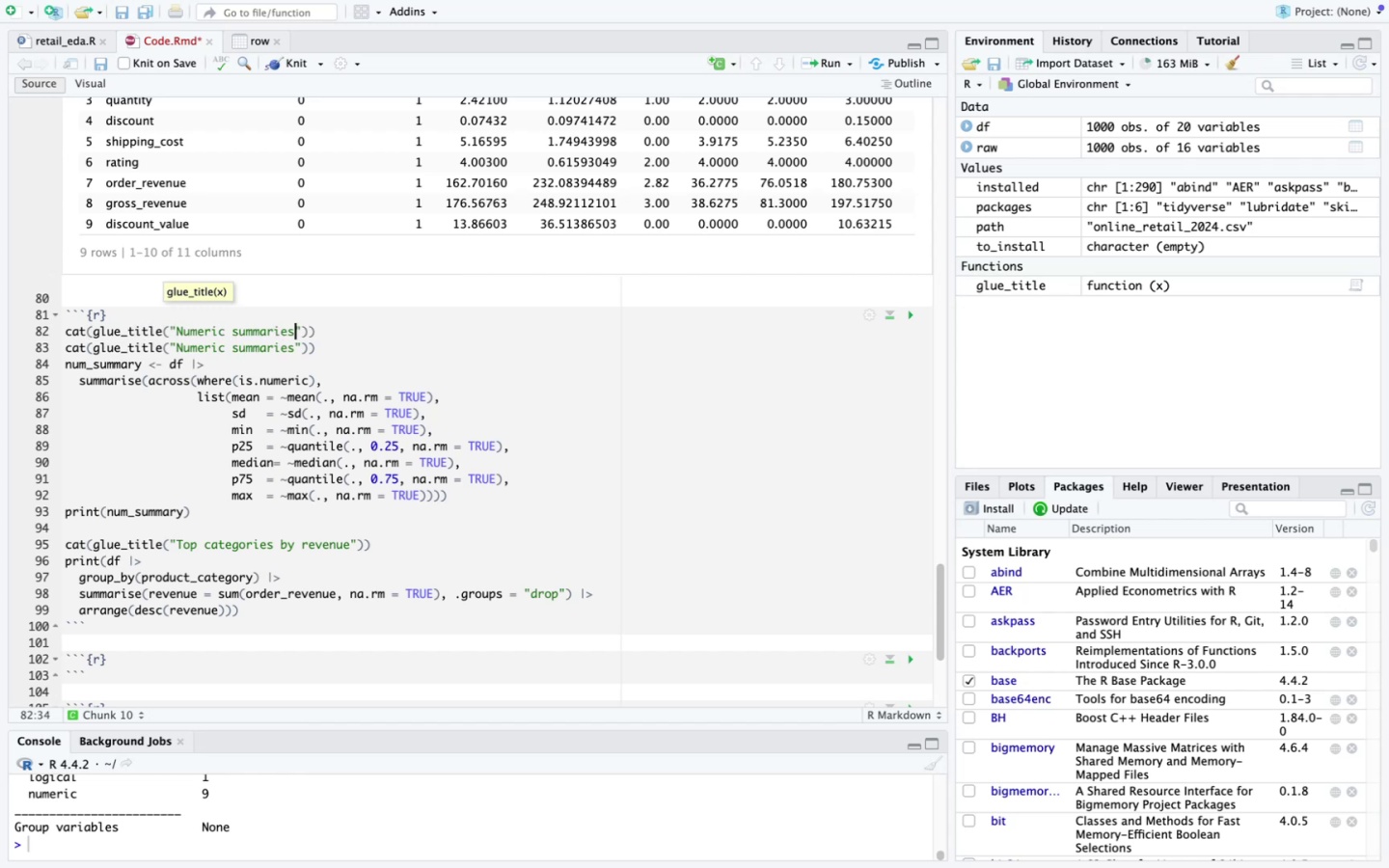 
key(ArrowRight)
 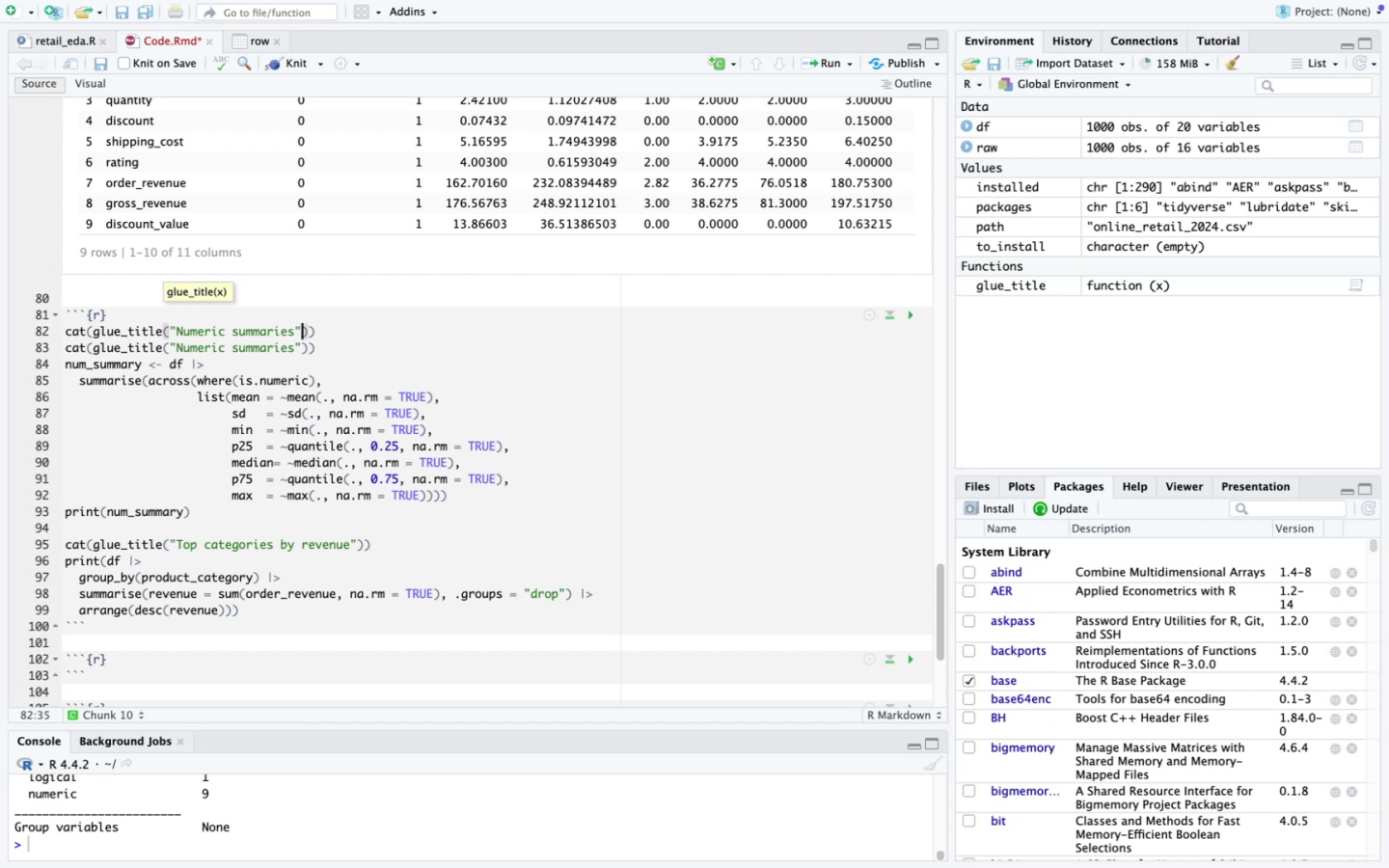 
key(ArrowRight)
 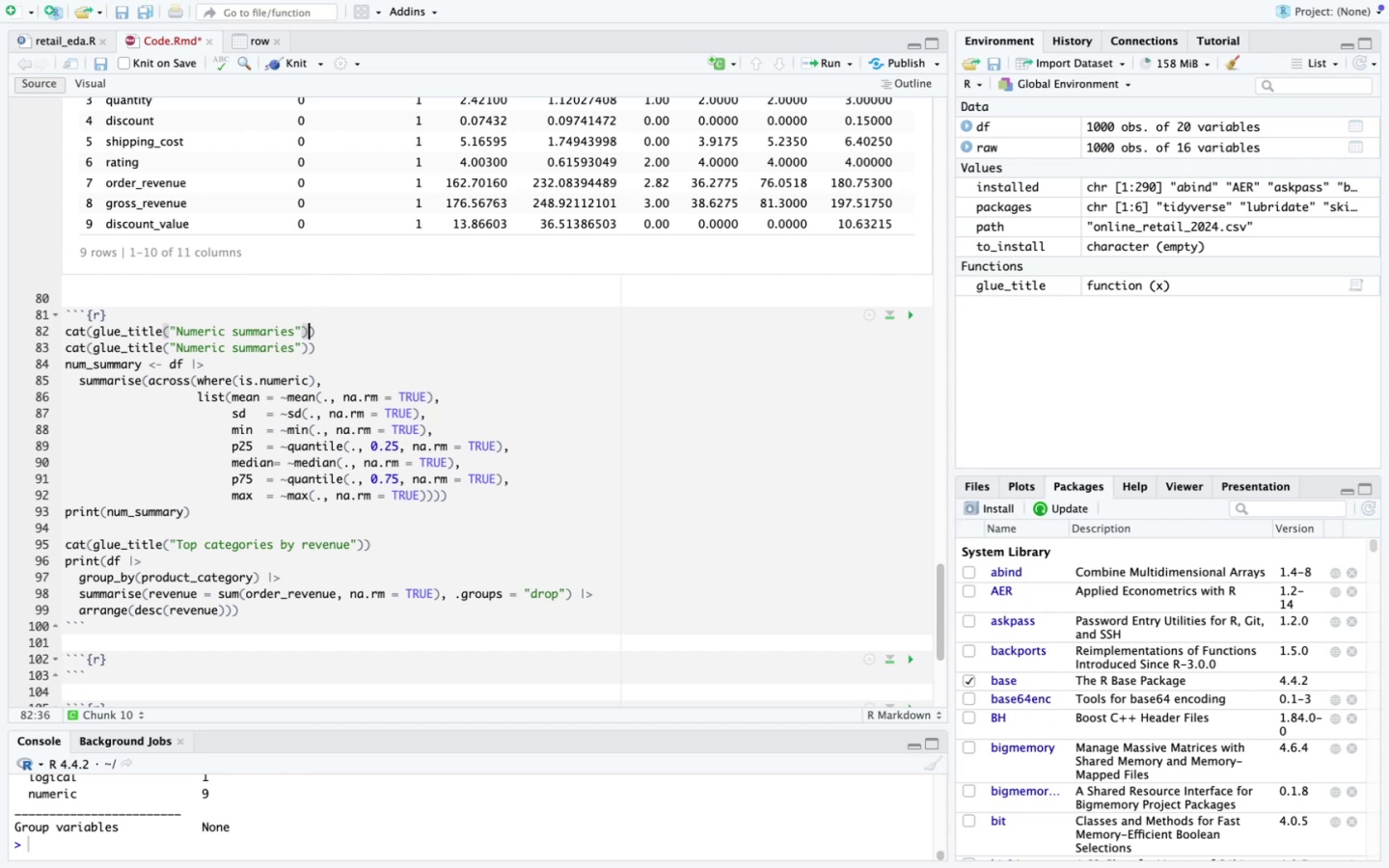 
key(ArrowRight)
 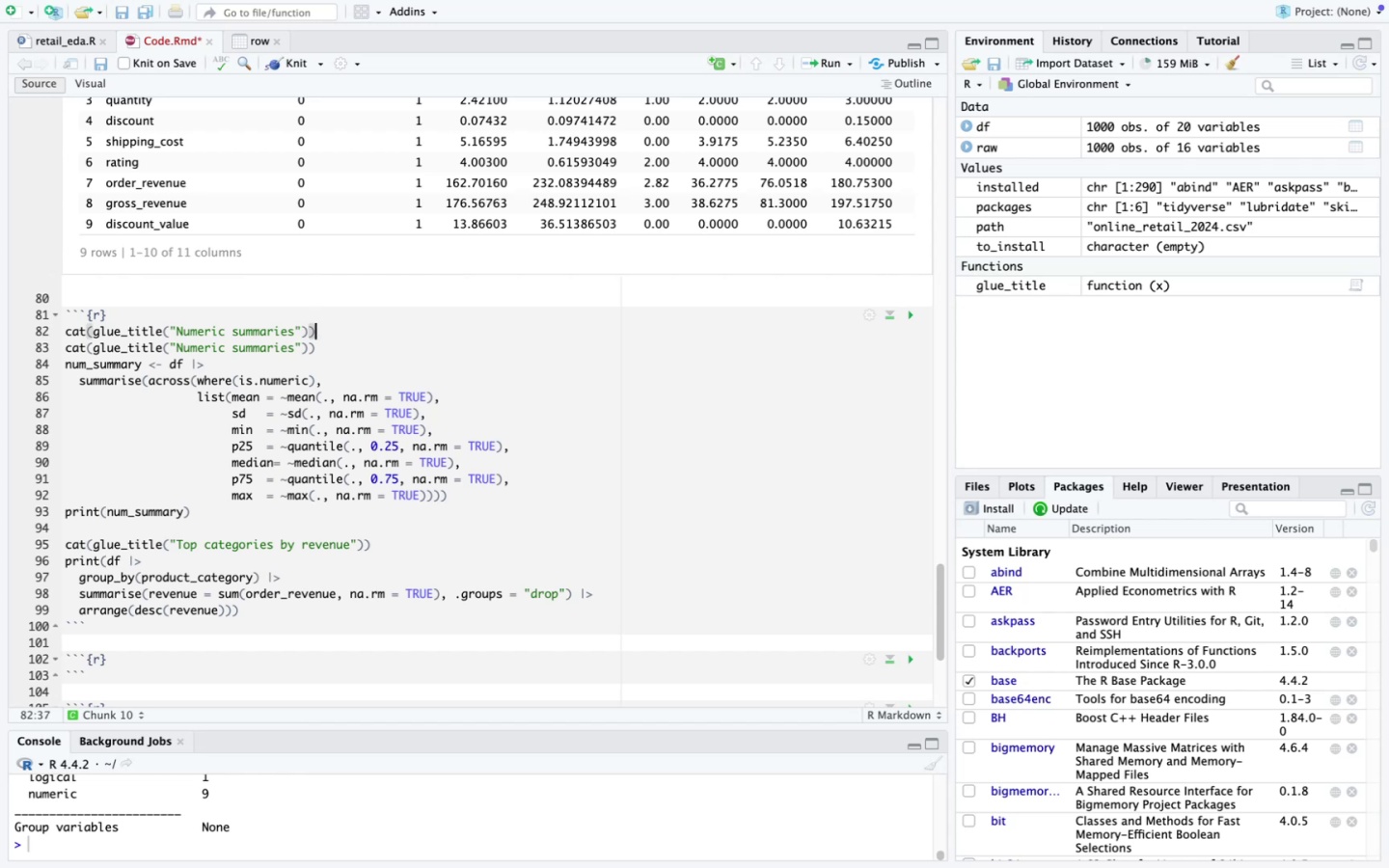 
key(Enter)
 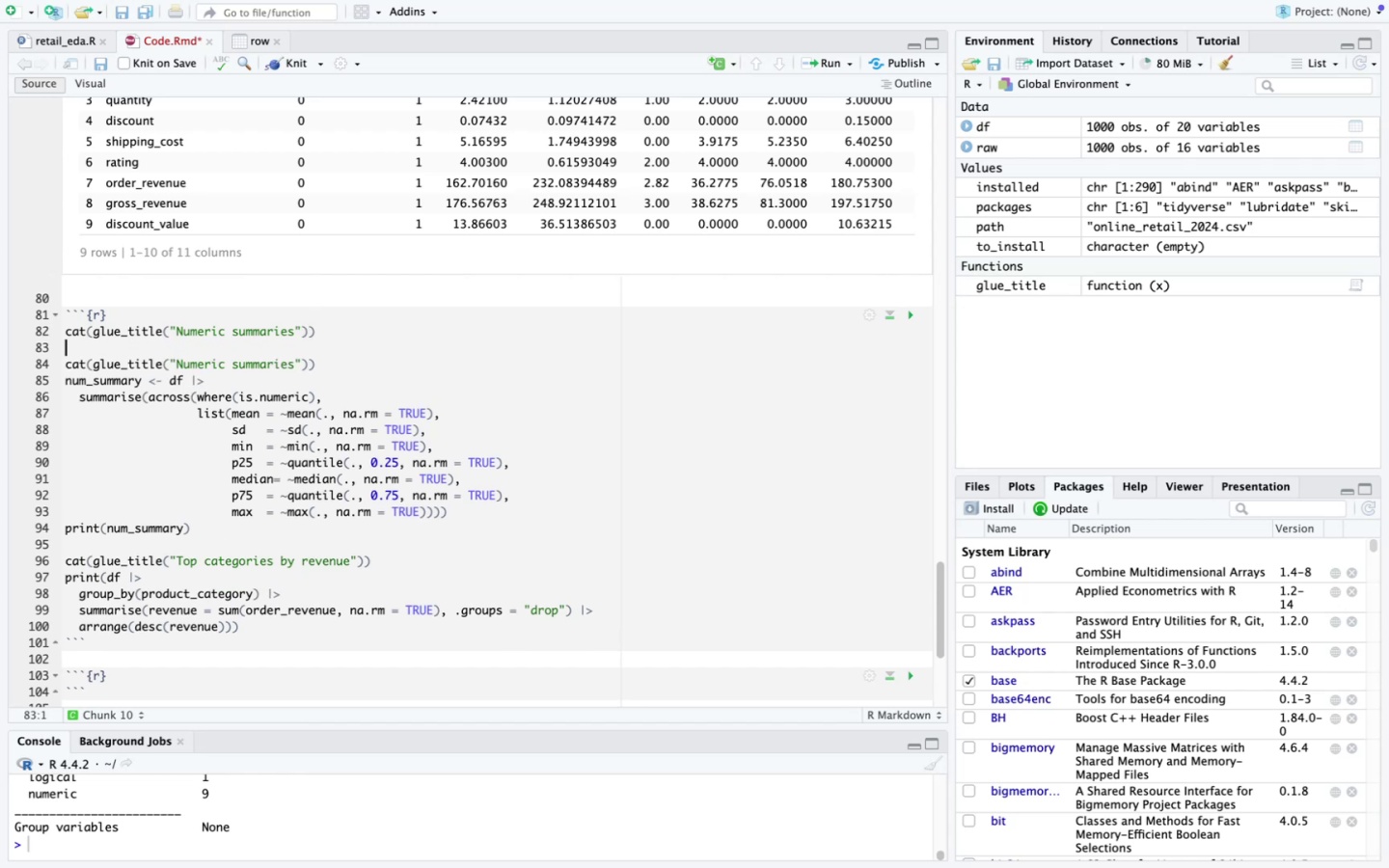 
type(num_summary <0 )
key(Backspace)
key(Backspace)
type(- df )
 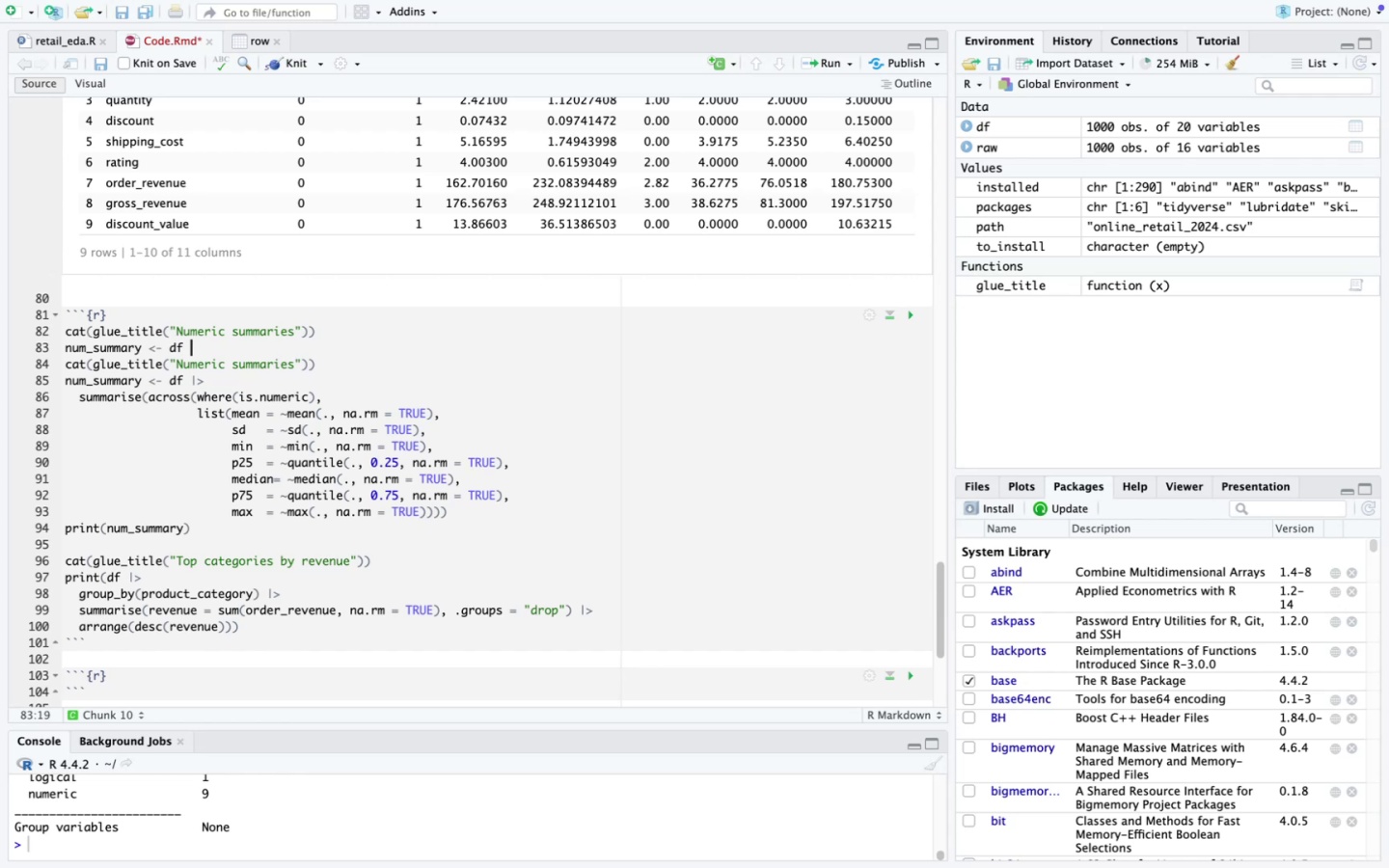 
key(ArrowDown)
 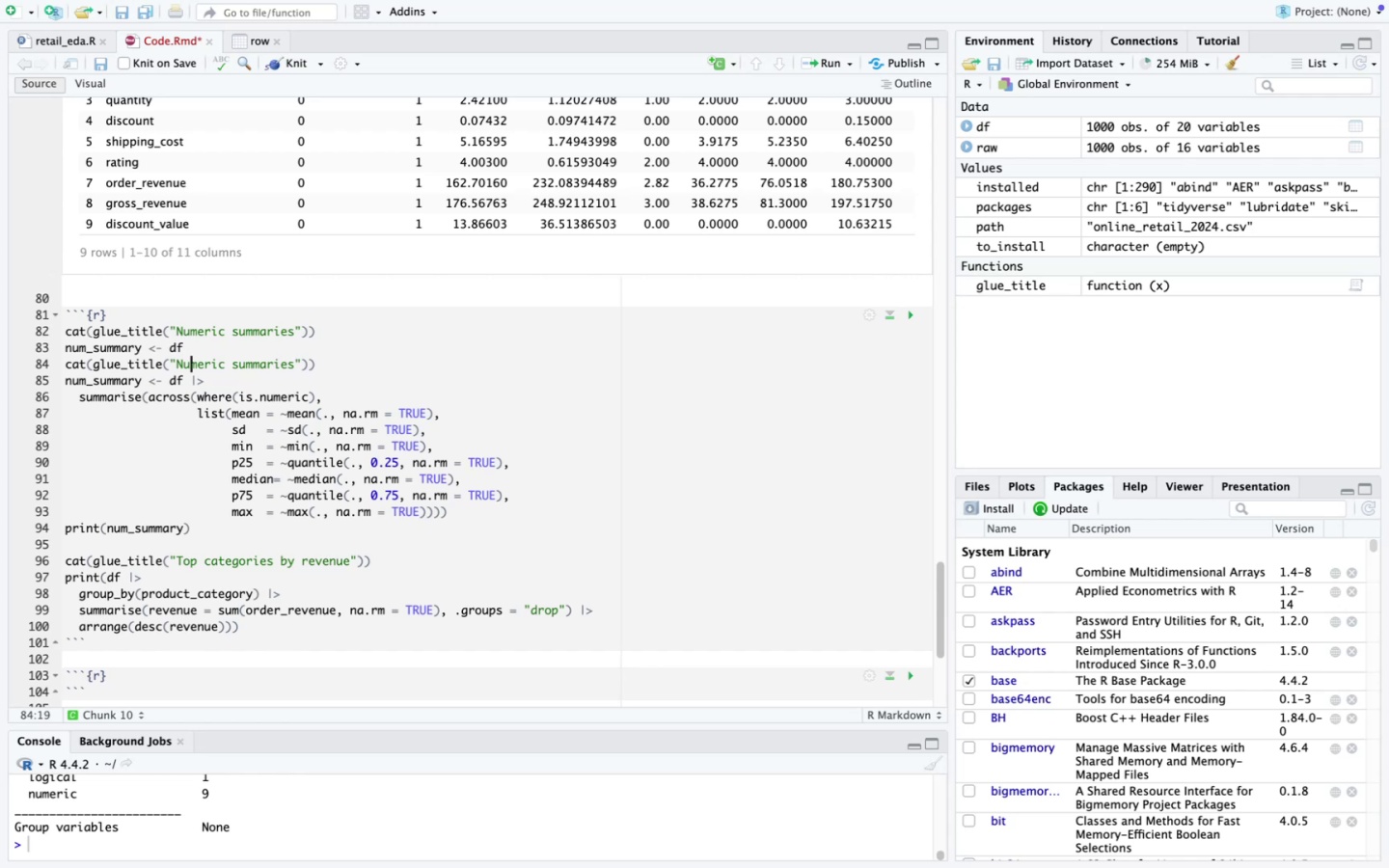 
key(ArrowDown)
 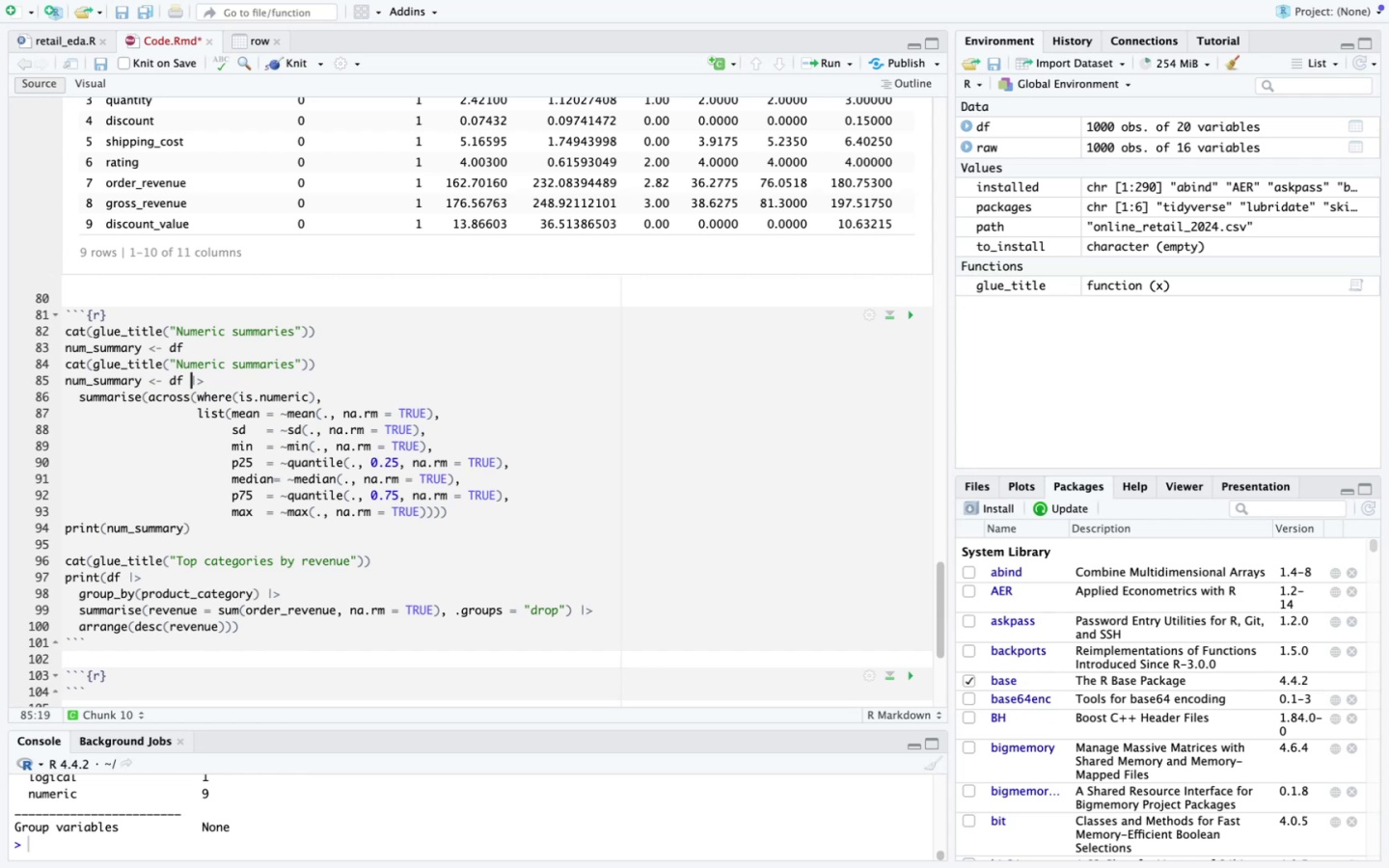 
key(Shift+ArrowRight)
 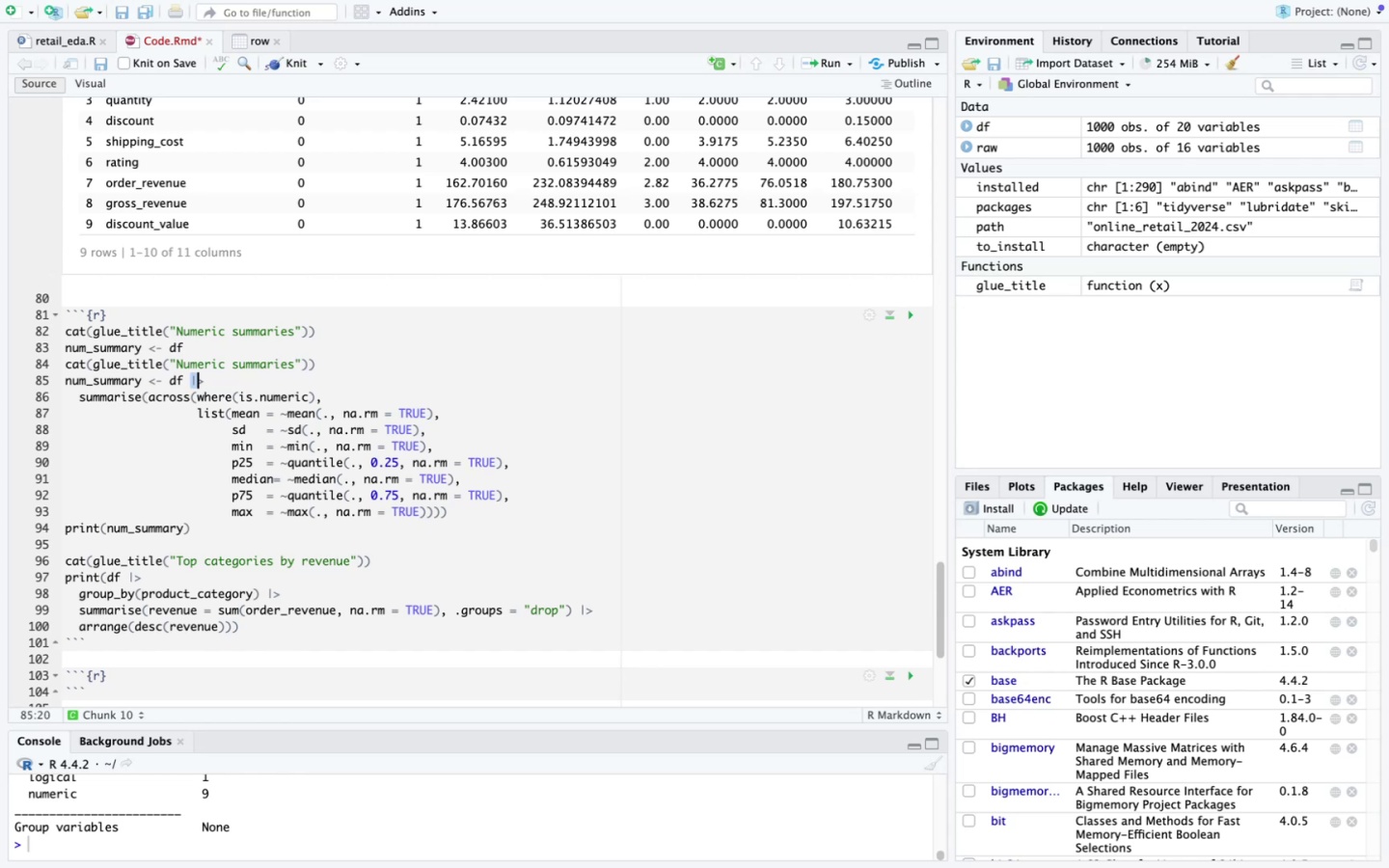 
key(Shift+ArrowRight)
 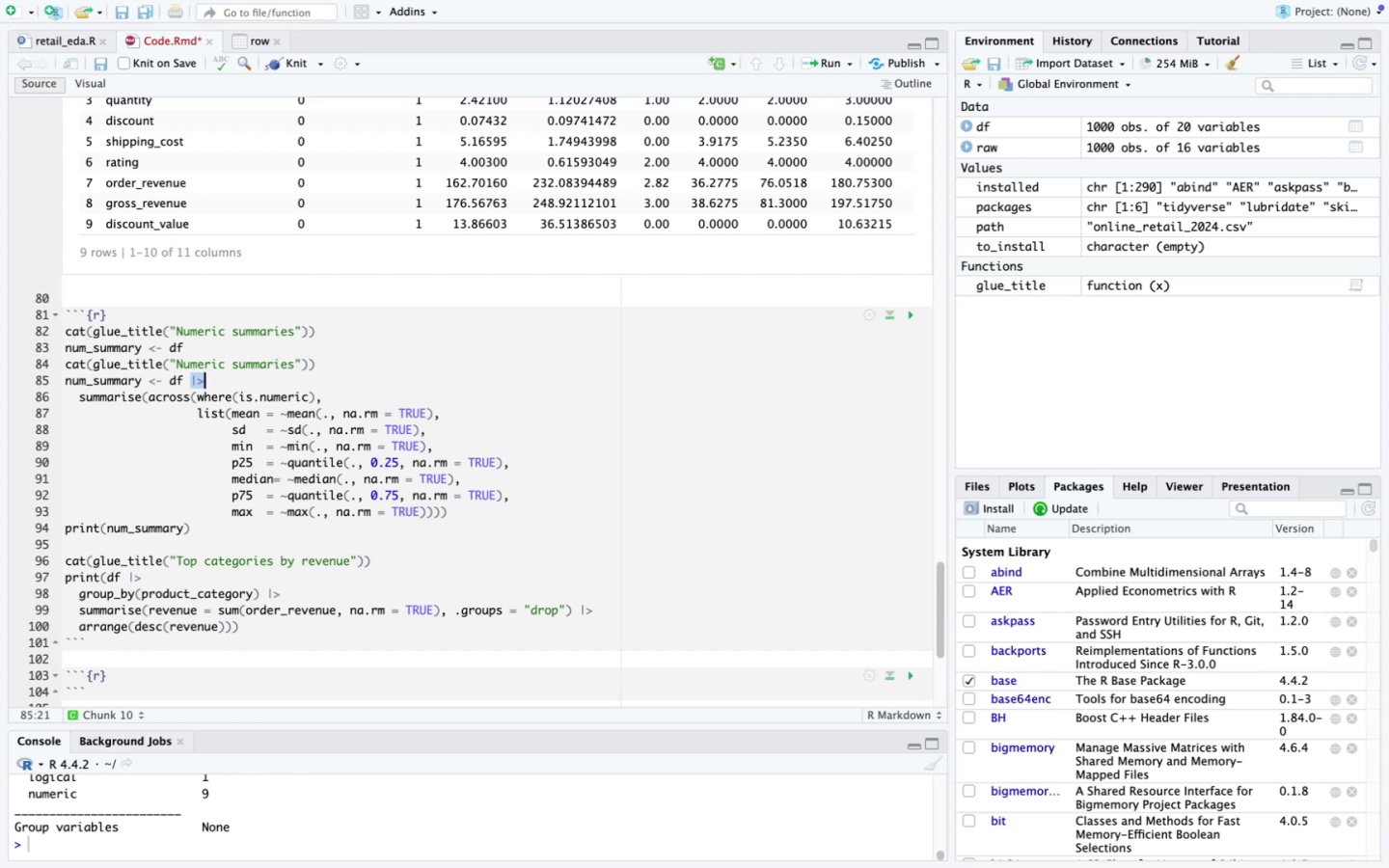 
key(Meta+C)
 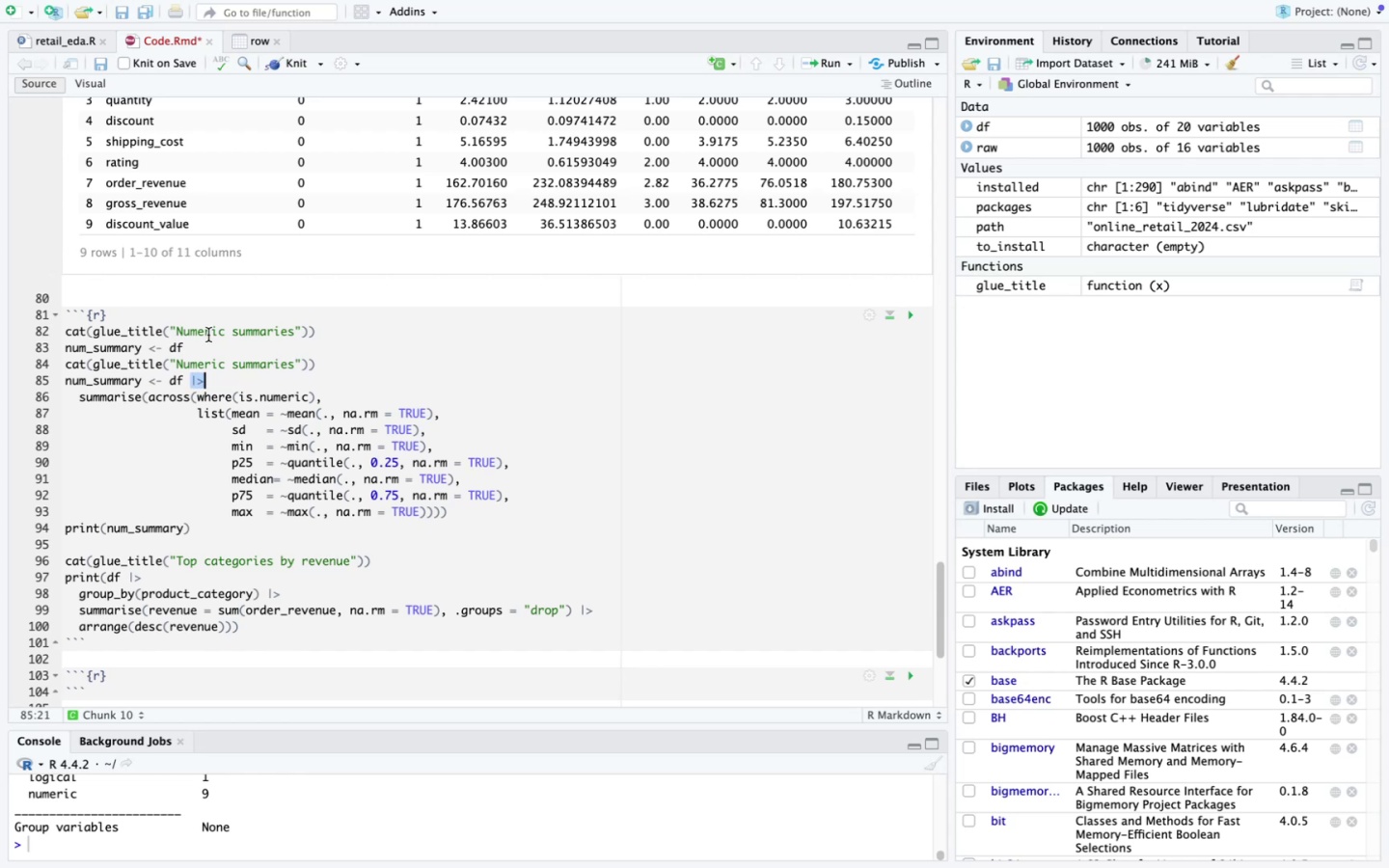 
left_click([208, 348])
 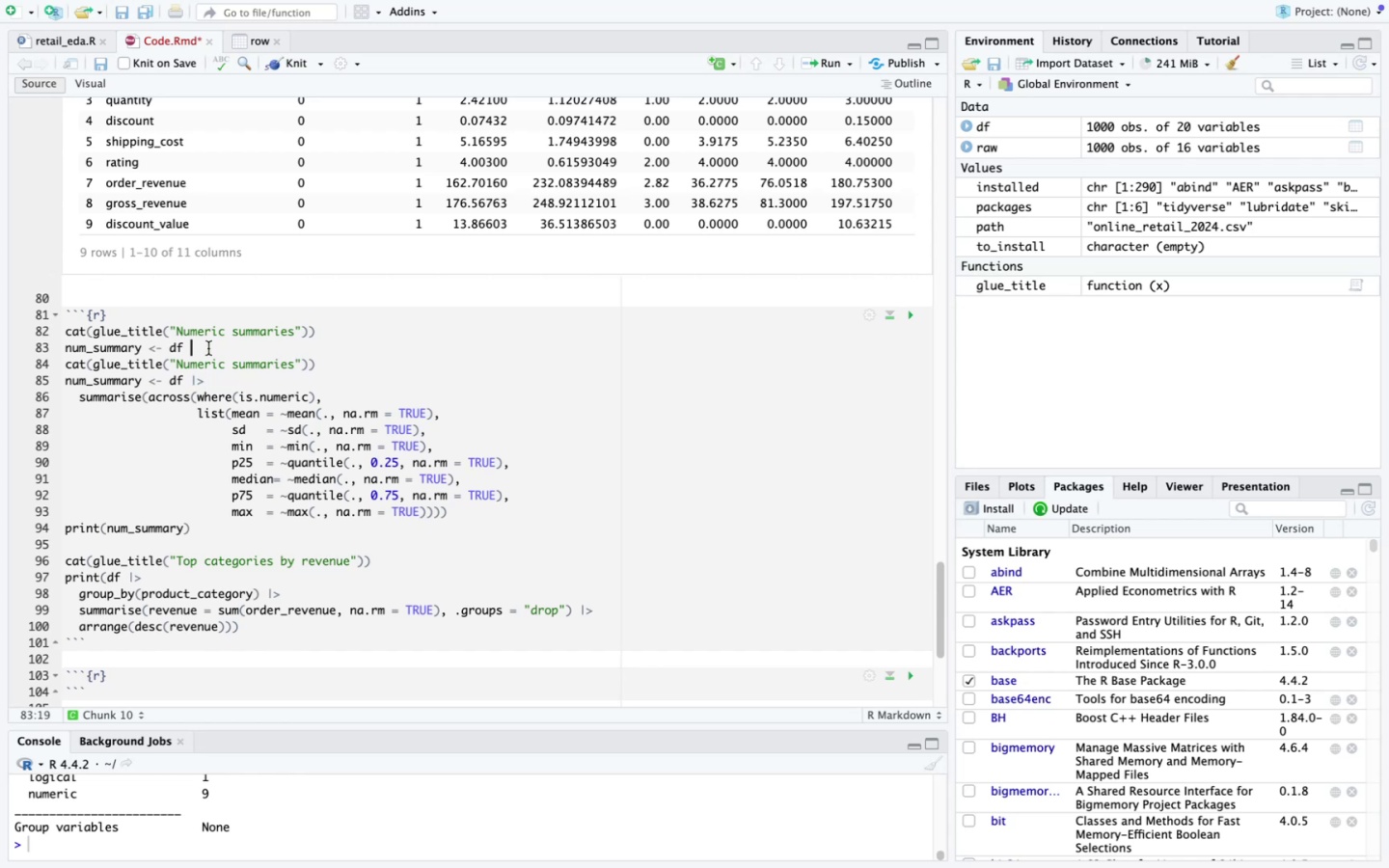 
key(Meta+V)
 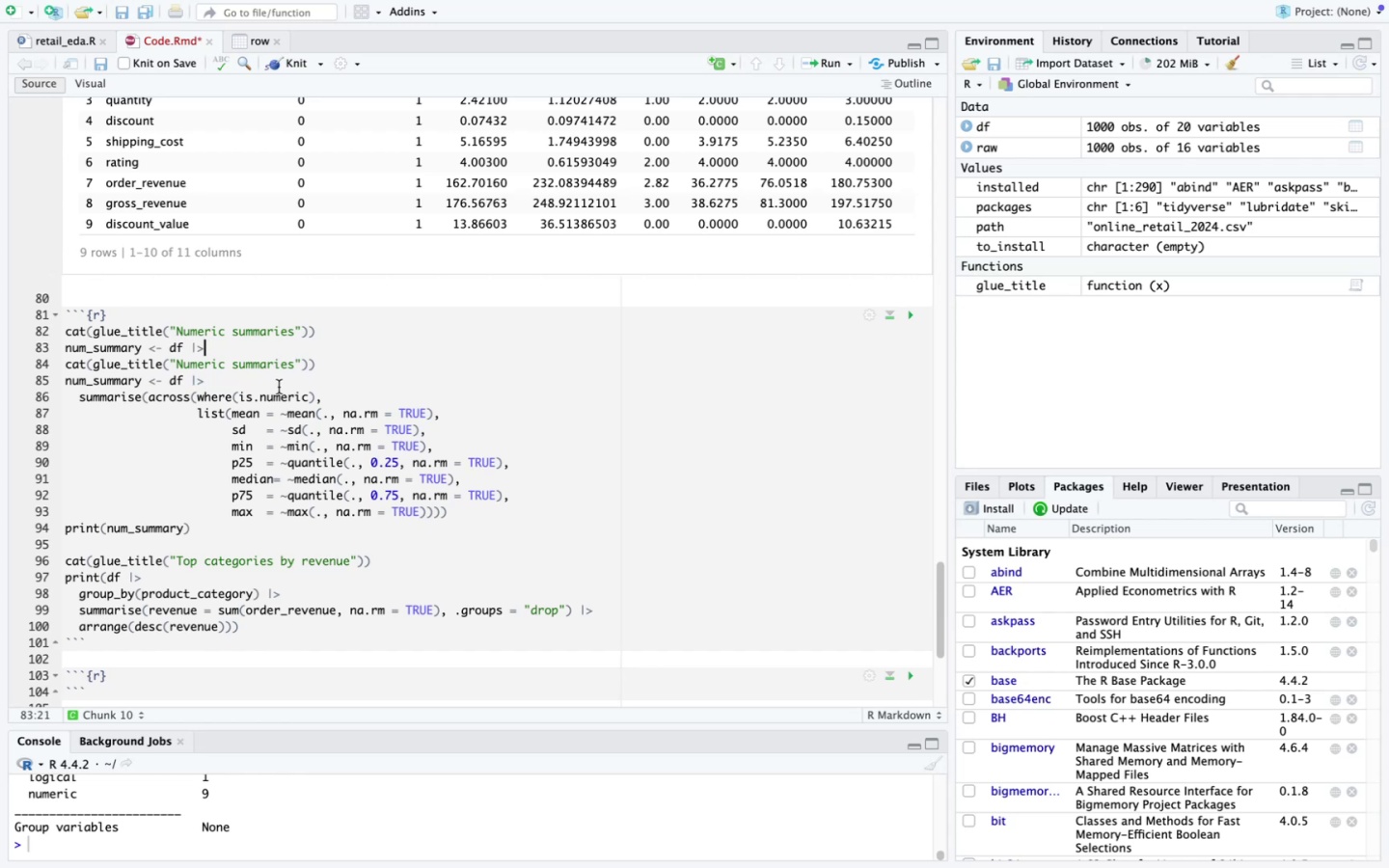 
key(Enter)
 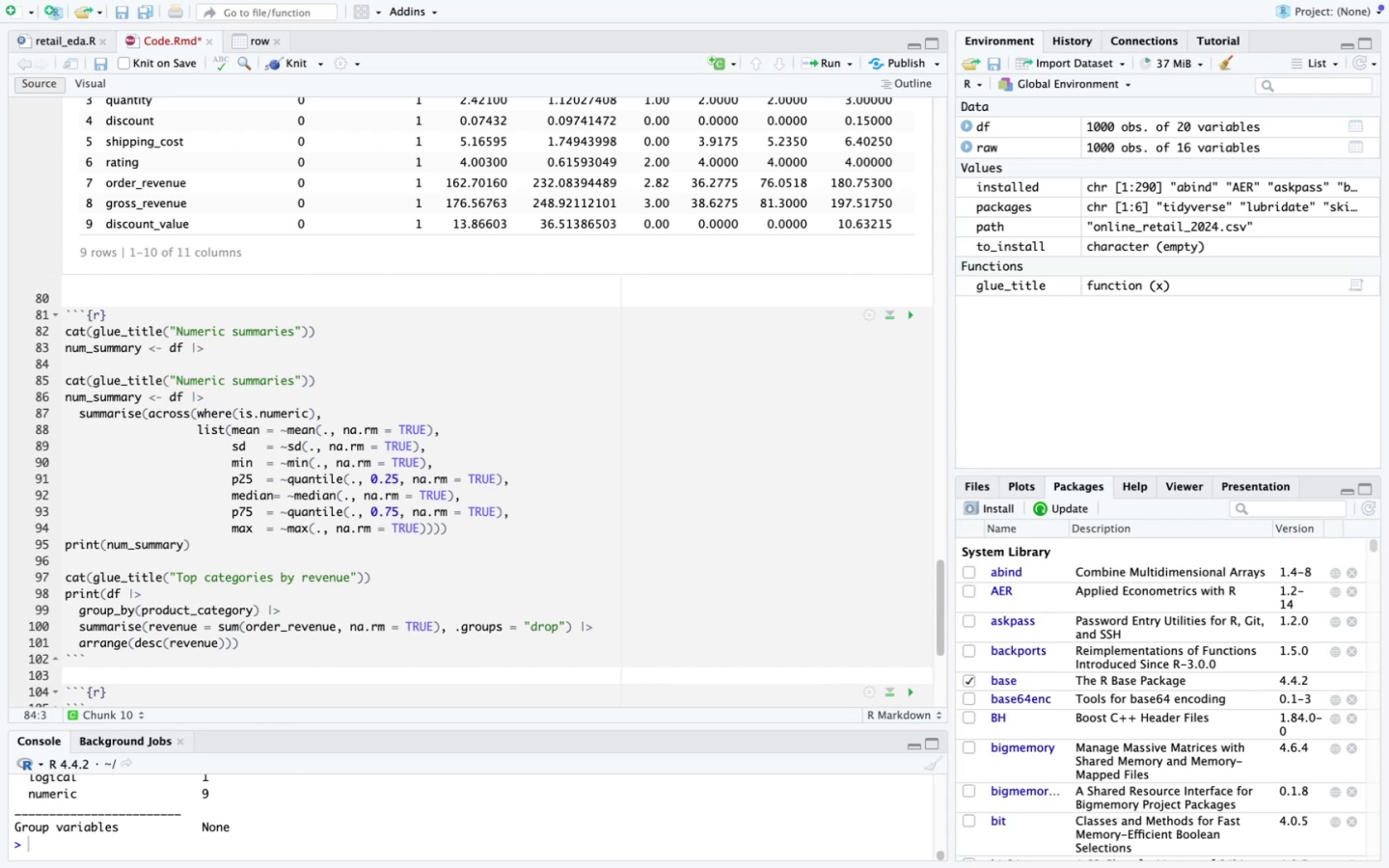 
type(summarise(across(where(is.numeric)
 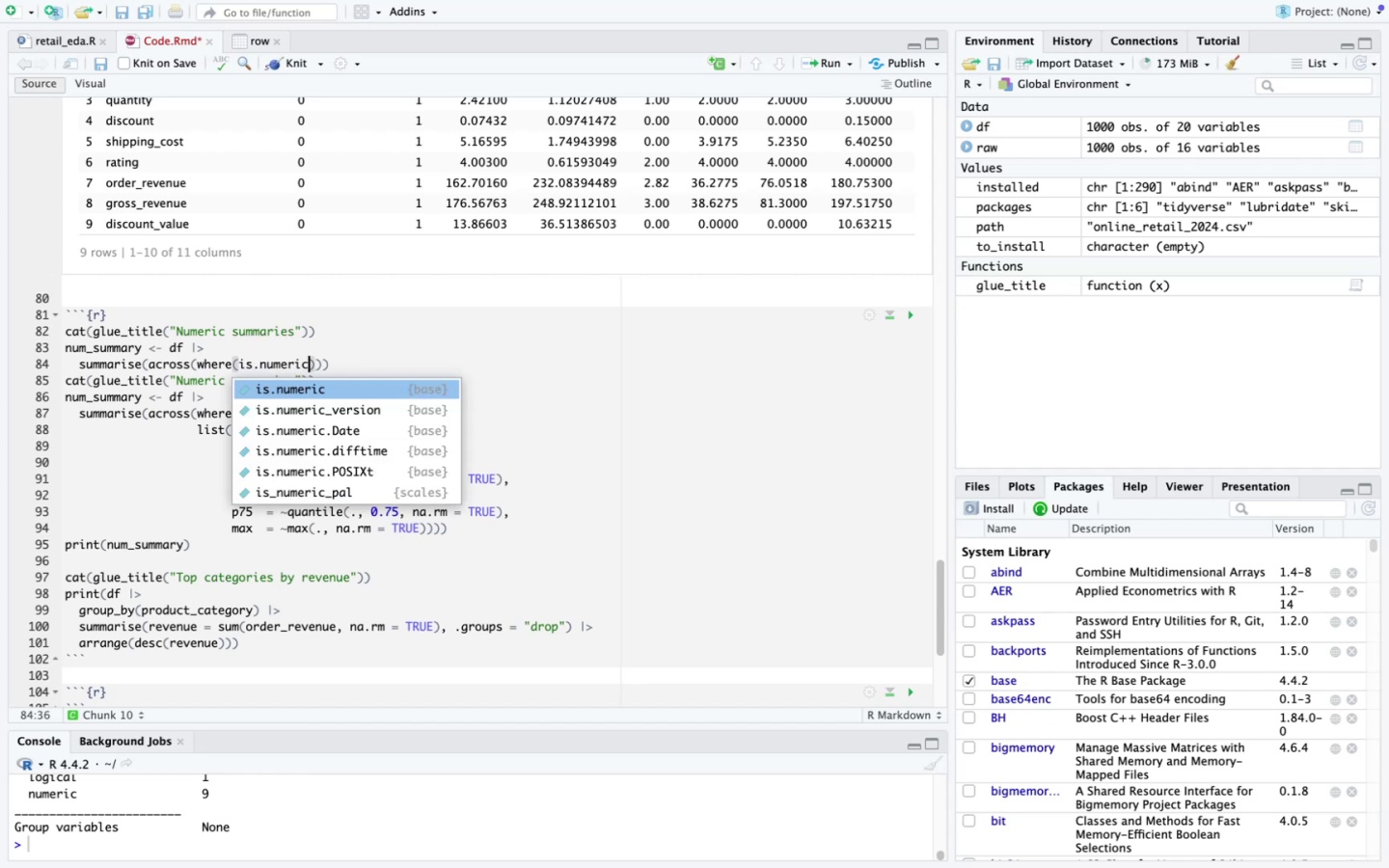 
key(ArrowRight)
 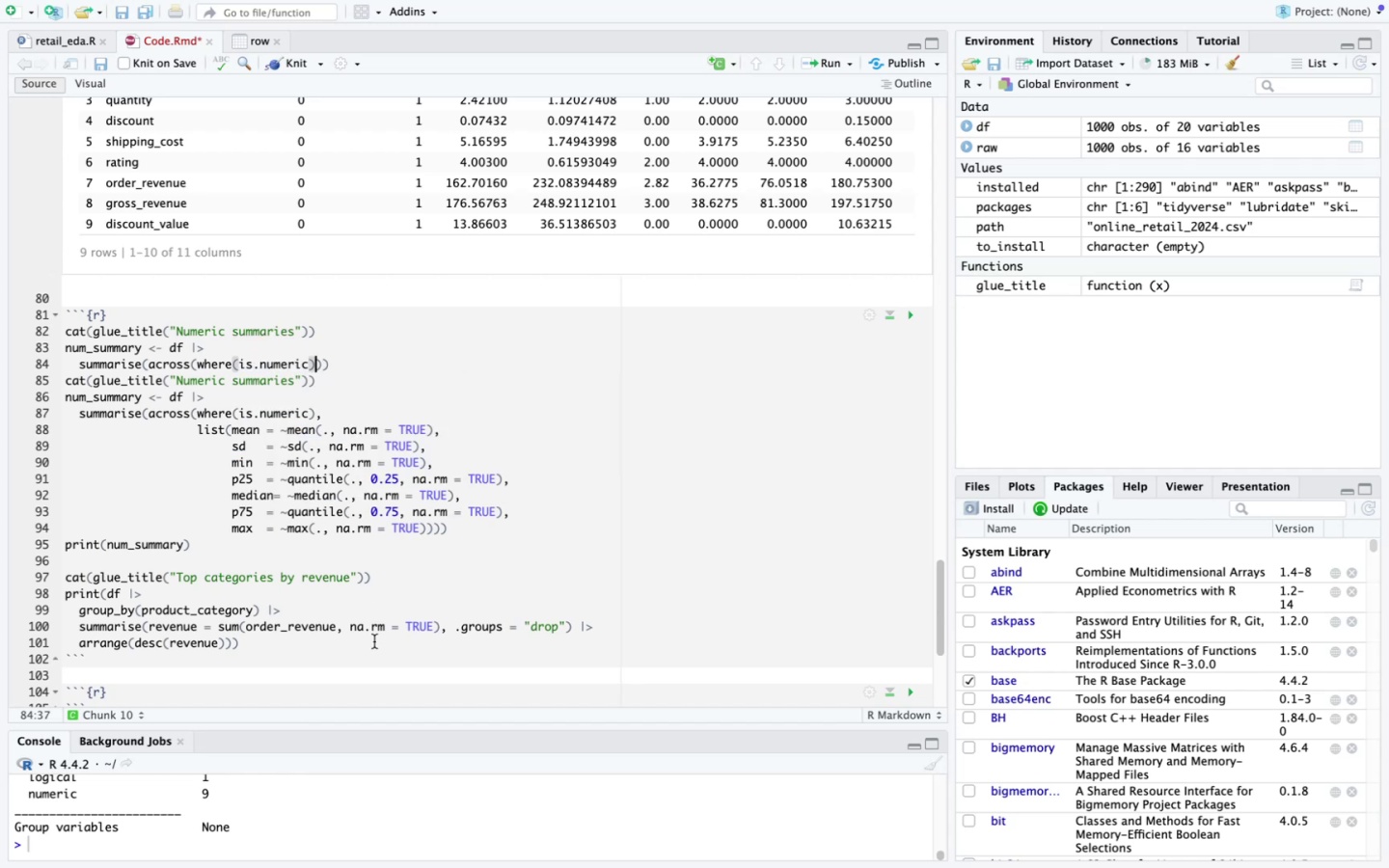 
key(Comma)
 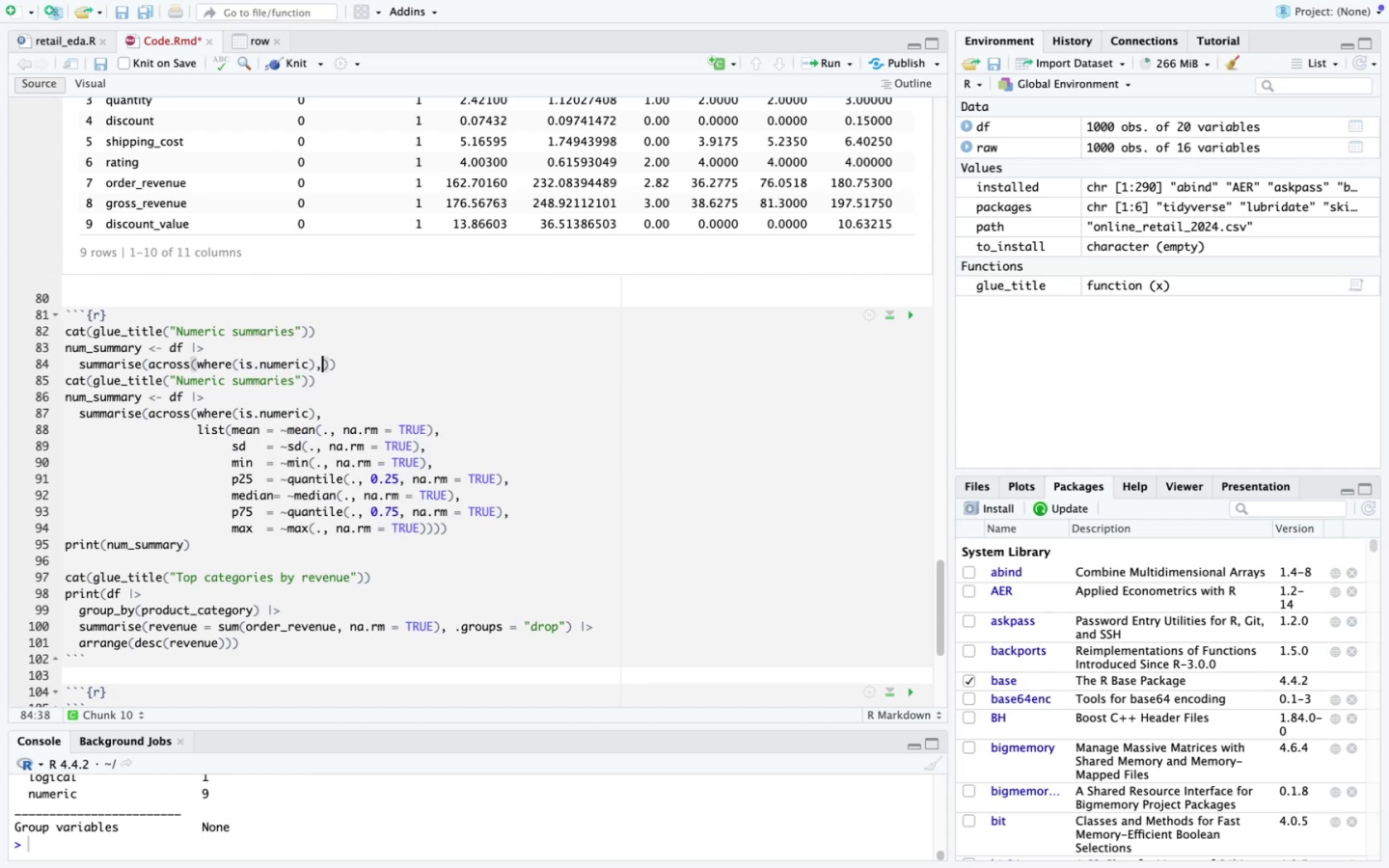 
key(Enter)
 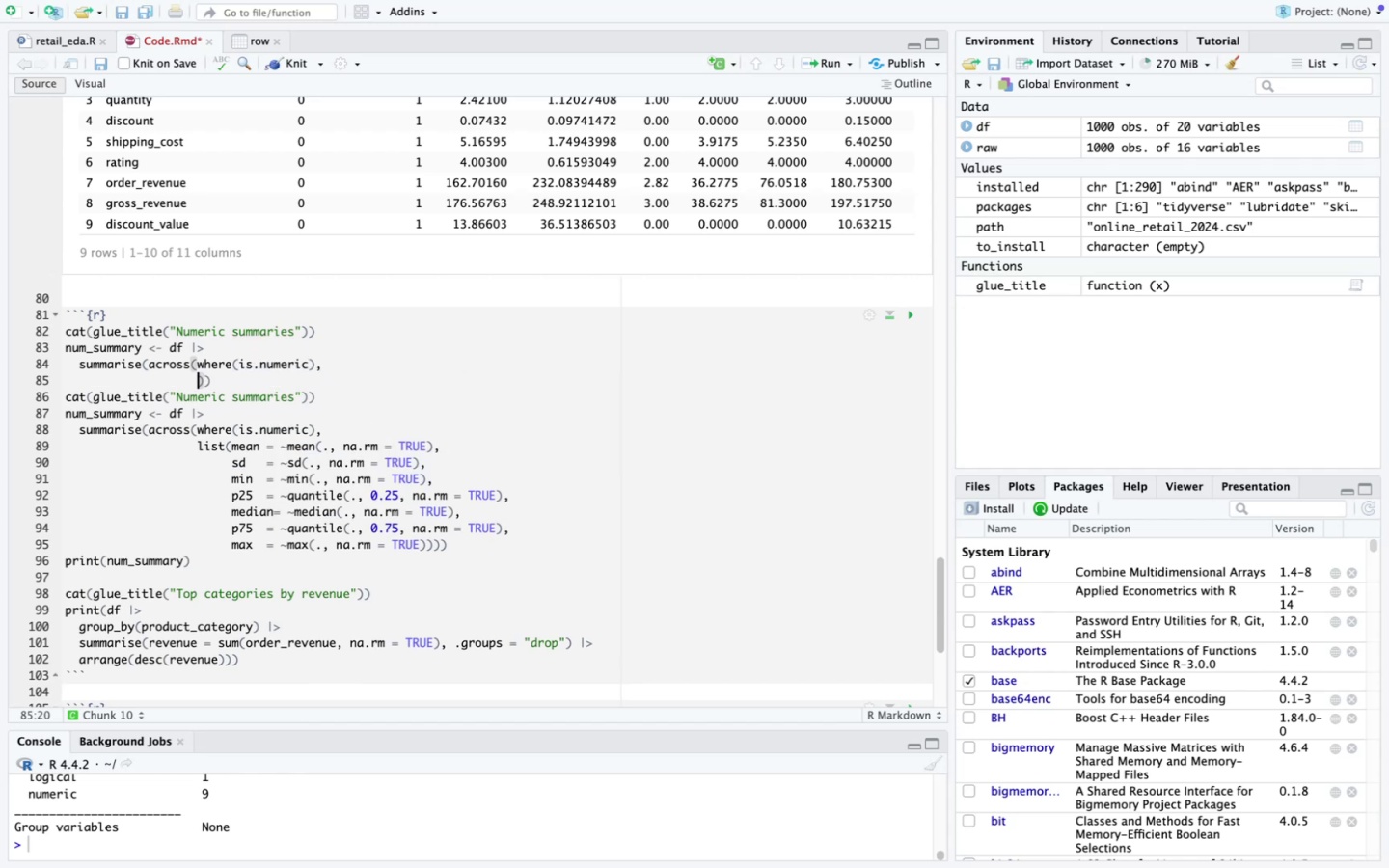 
type(list(mean = )
 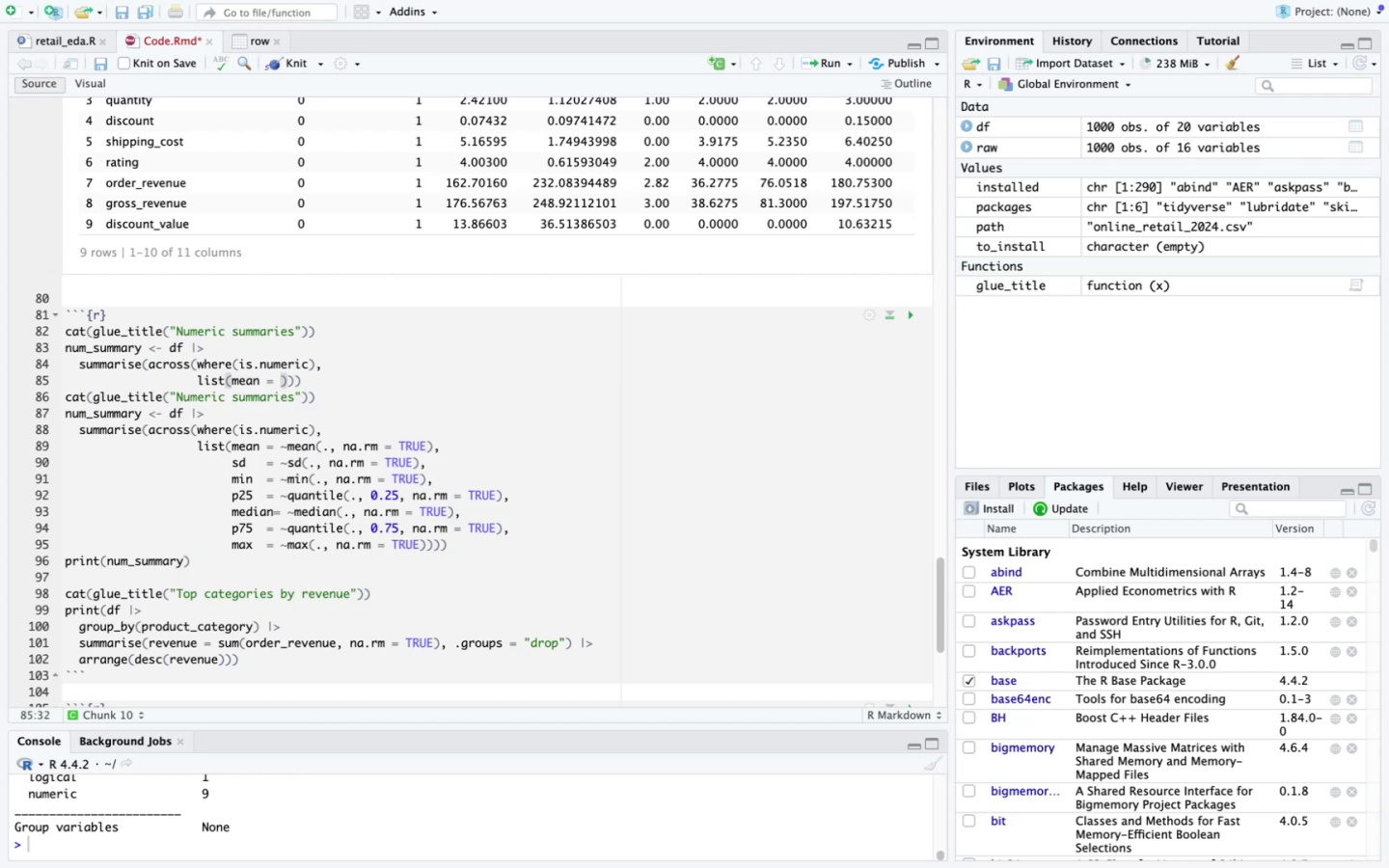 
key(ArrowDown)
 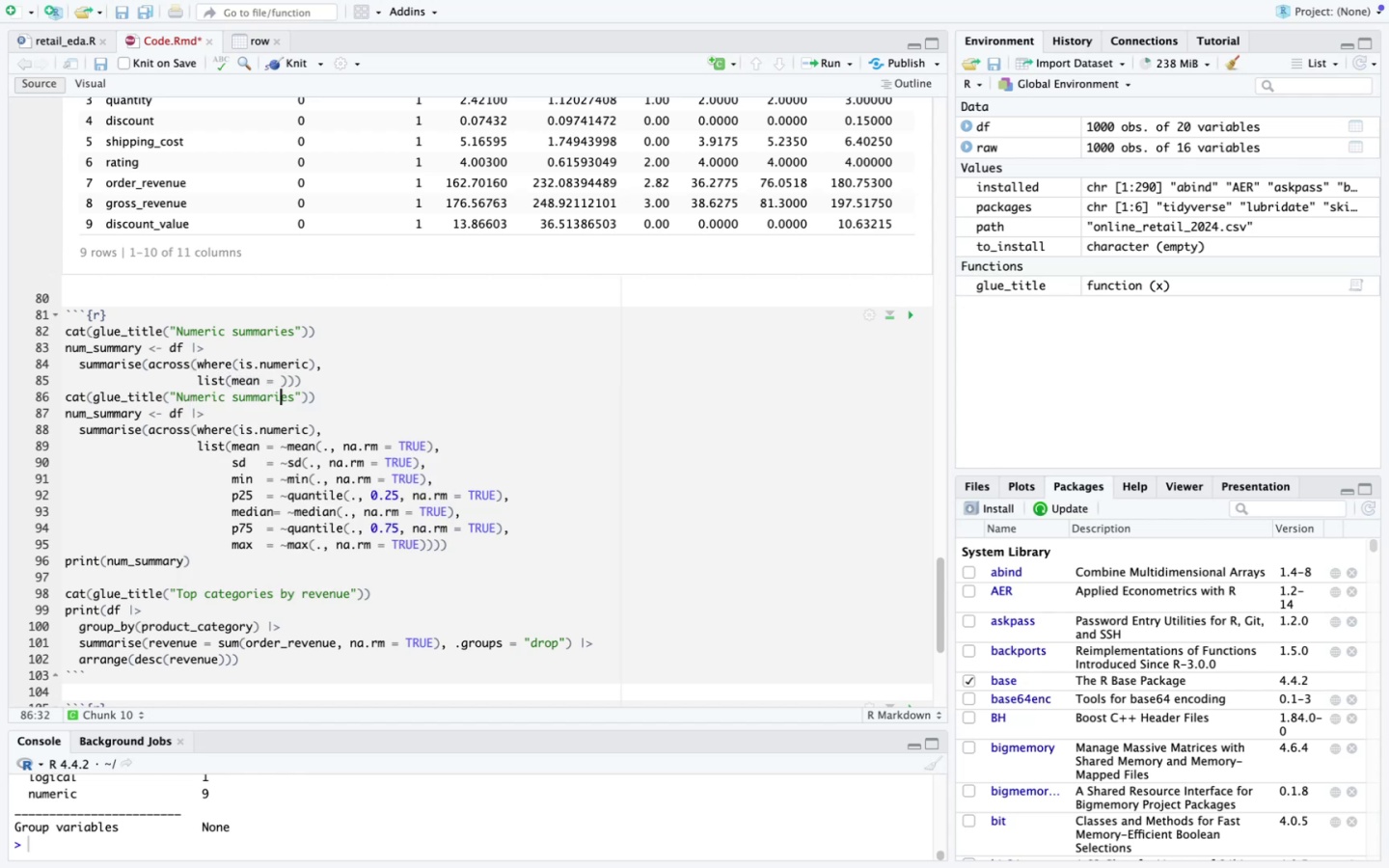 
key(ArrowDown)
 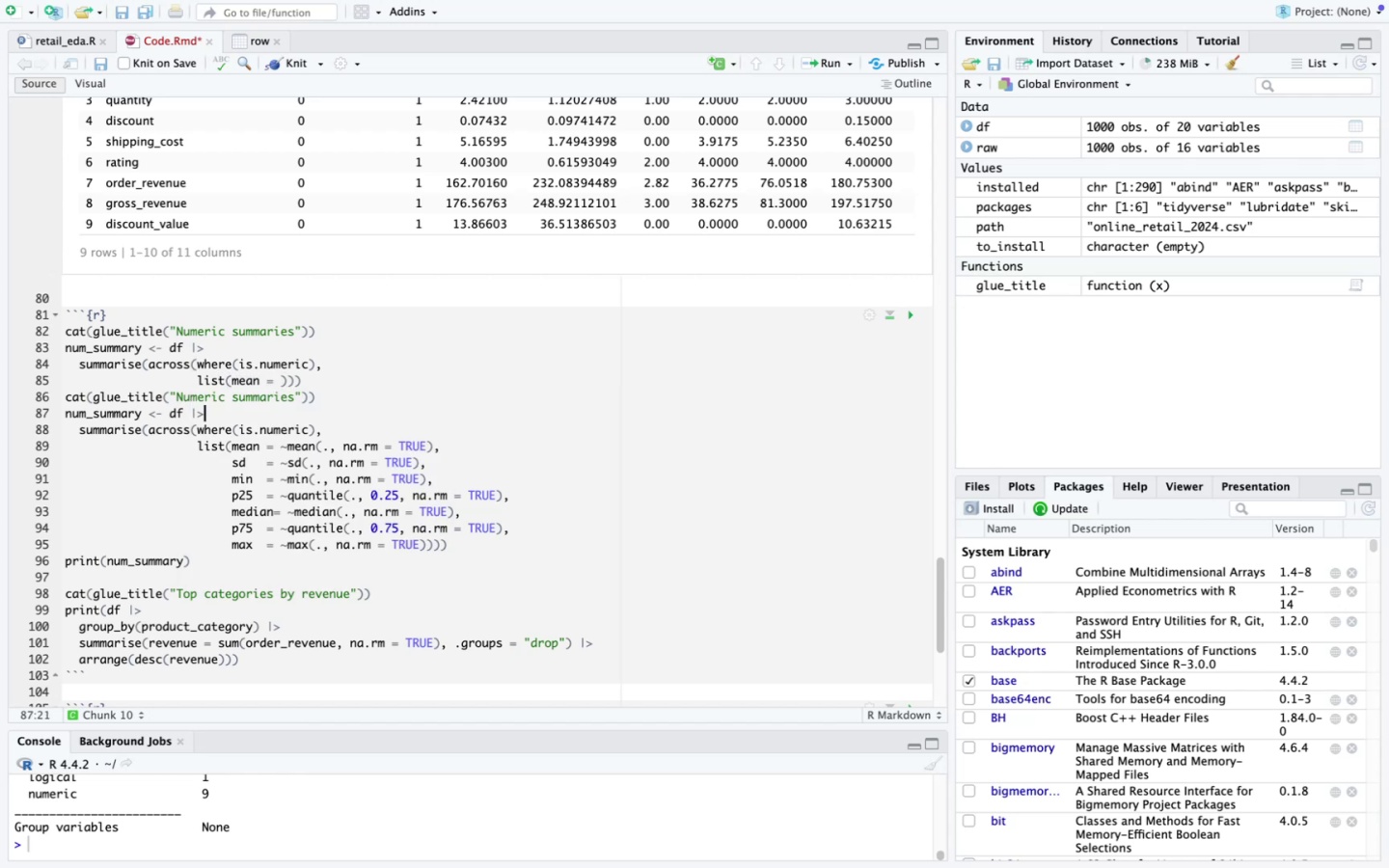 
key(ArrowDown)
 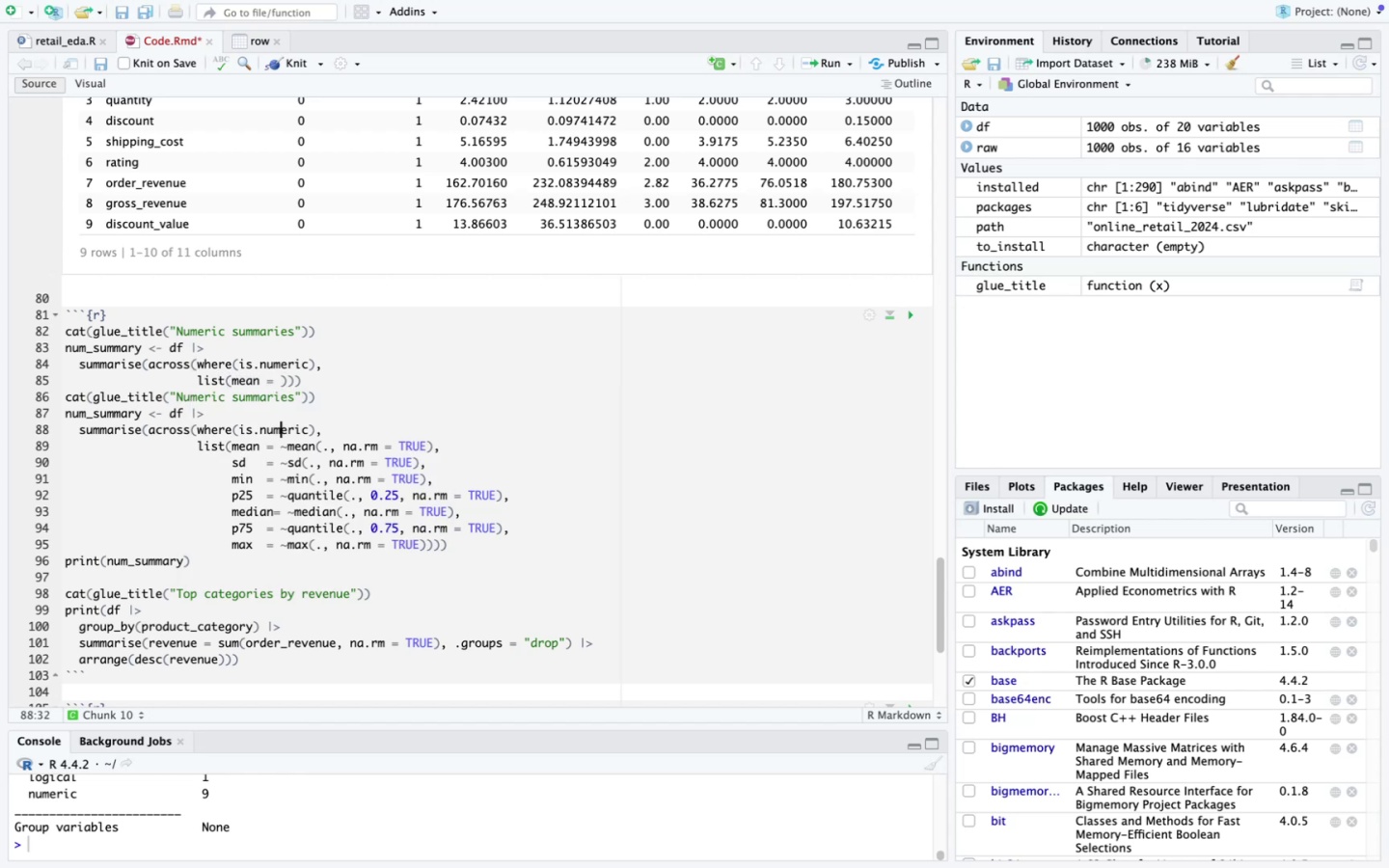 
key(ArrowDown)
 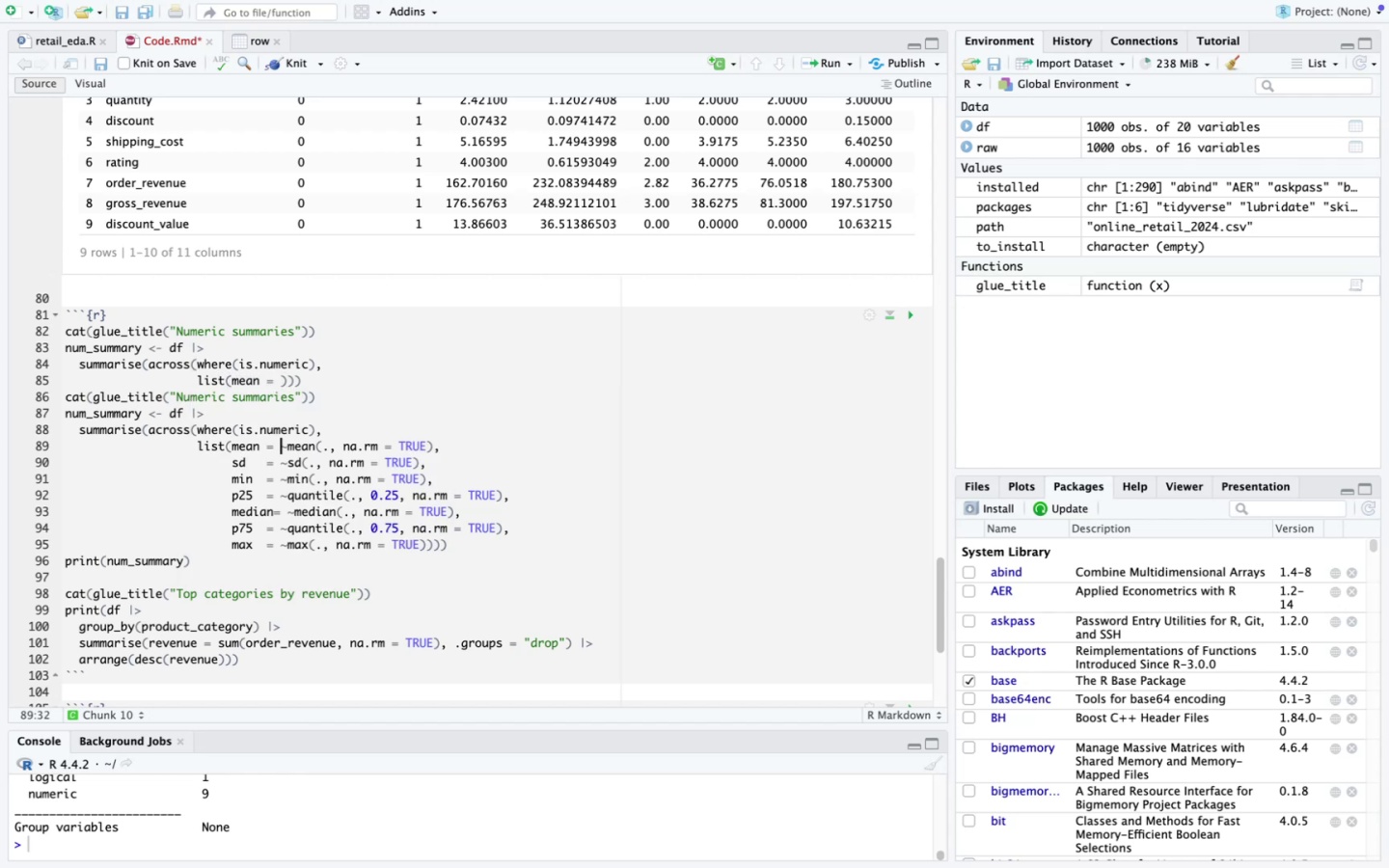 
key(Shift+ArrowRight)
 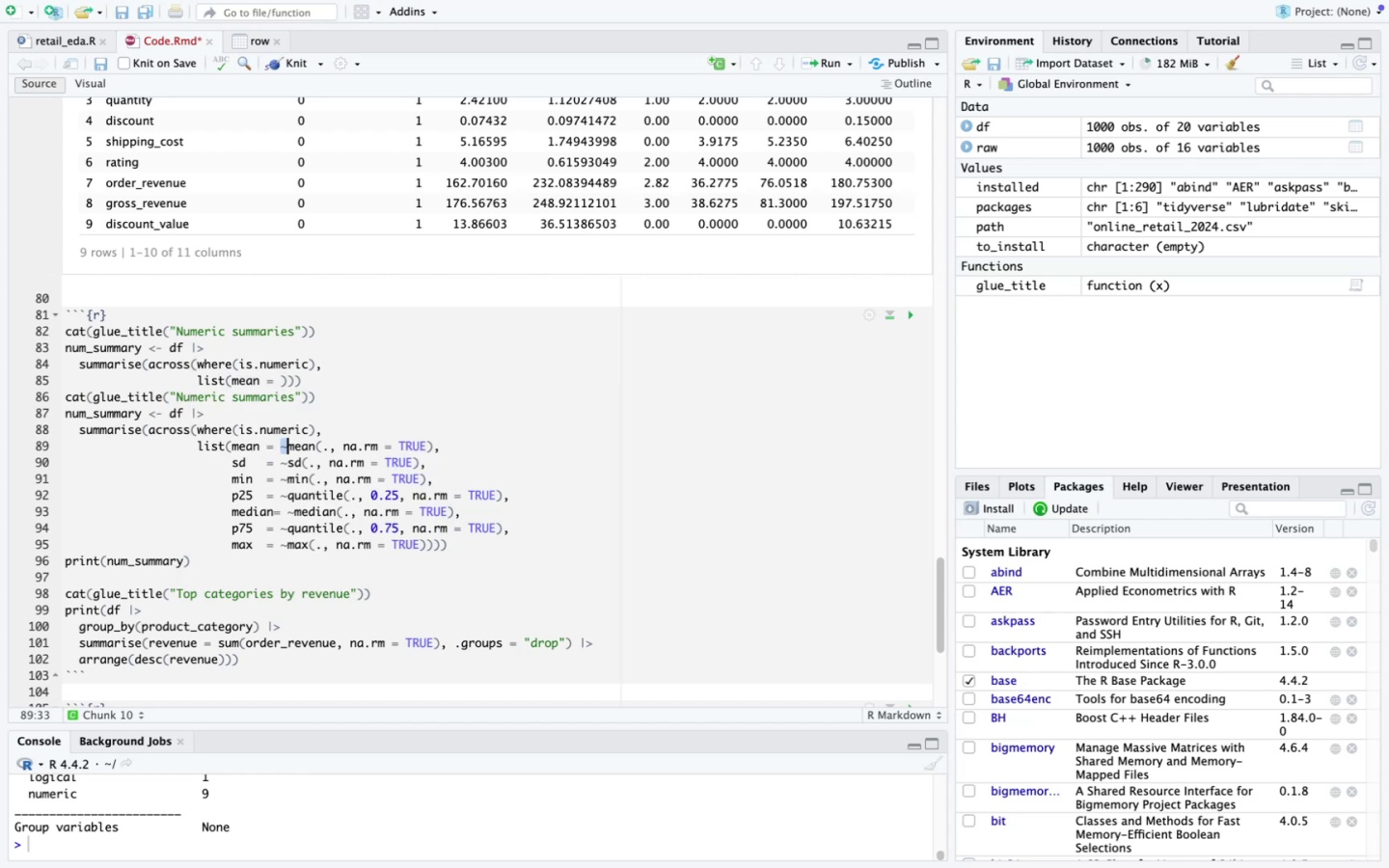 
key(Meta+C)
 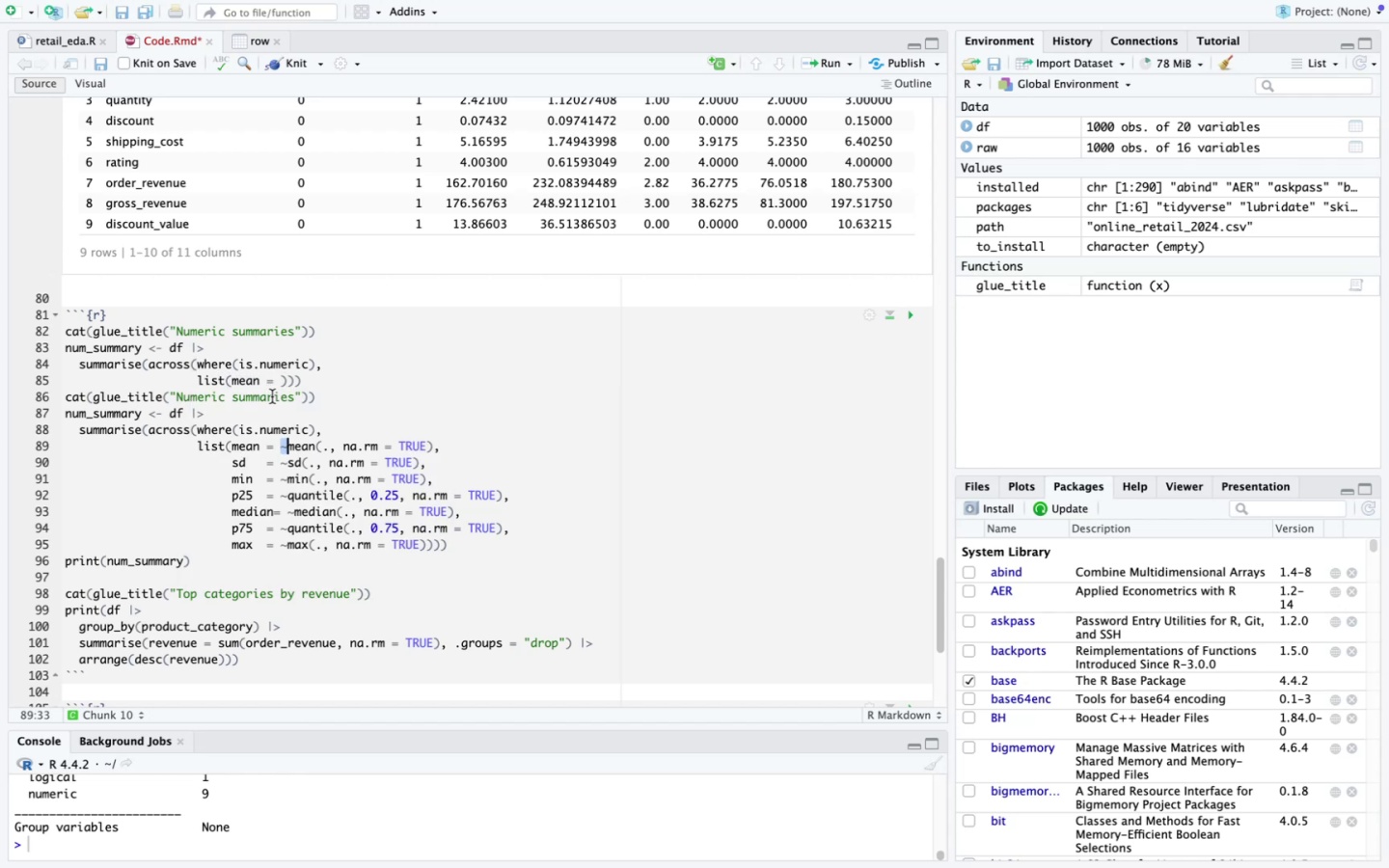 
left_click([280, 383])
 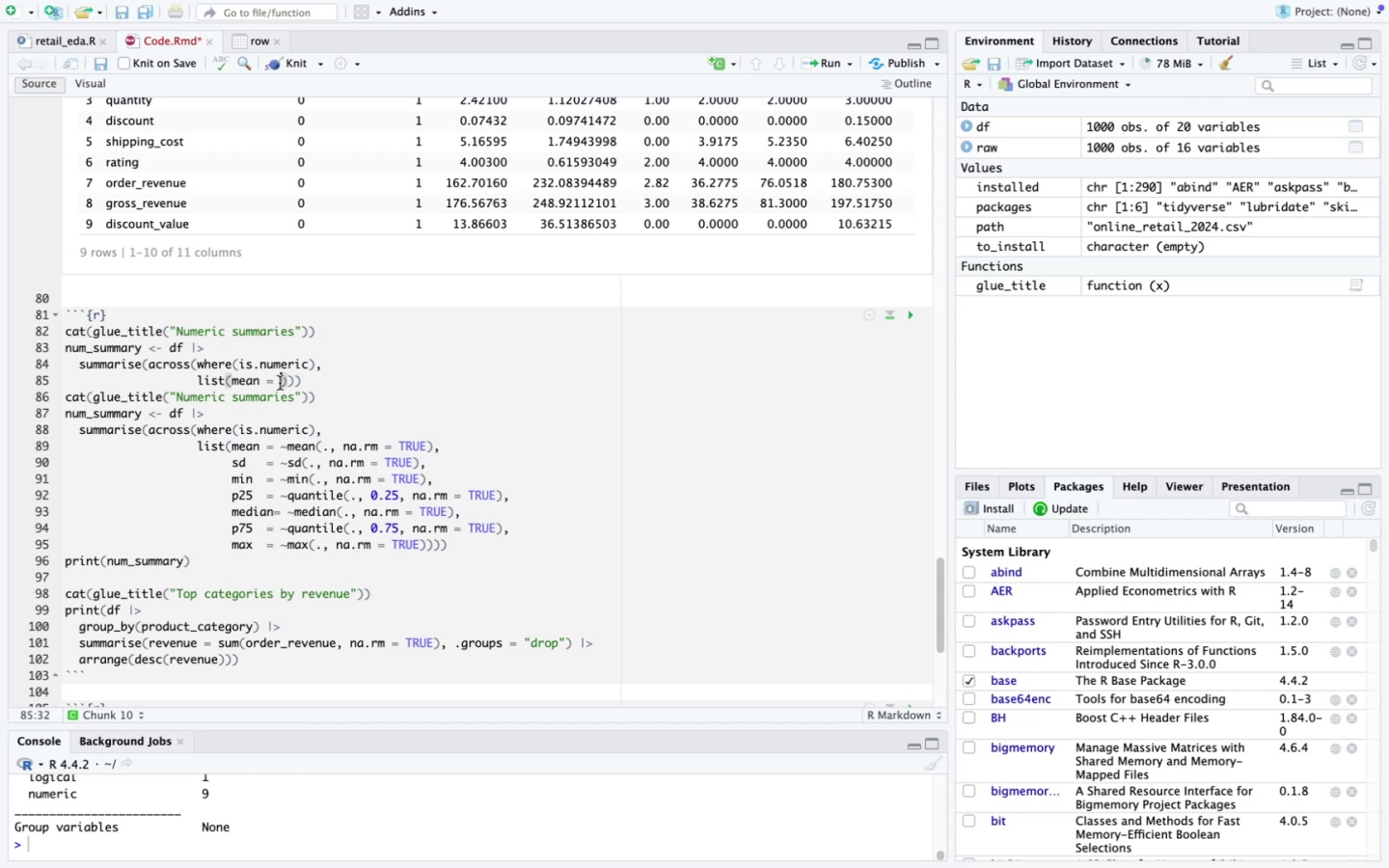 
key(Meta+V)
 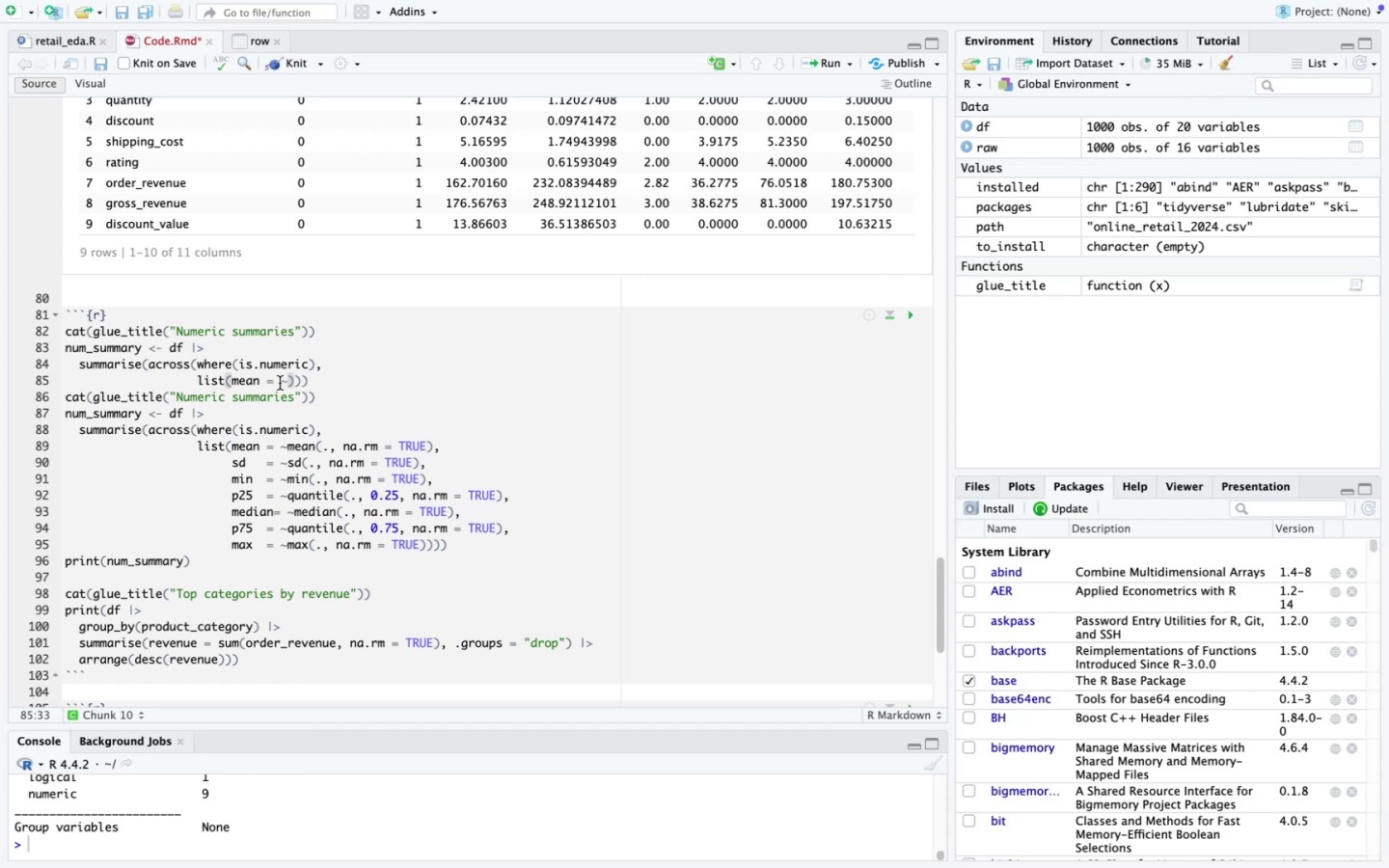 
type(mean(..)
key(Backspace)
type(, na.rm=)
key(Backspace)
type( = TRUE)
 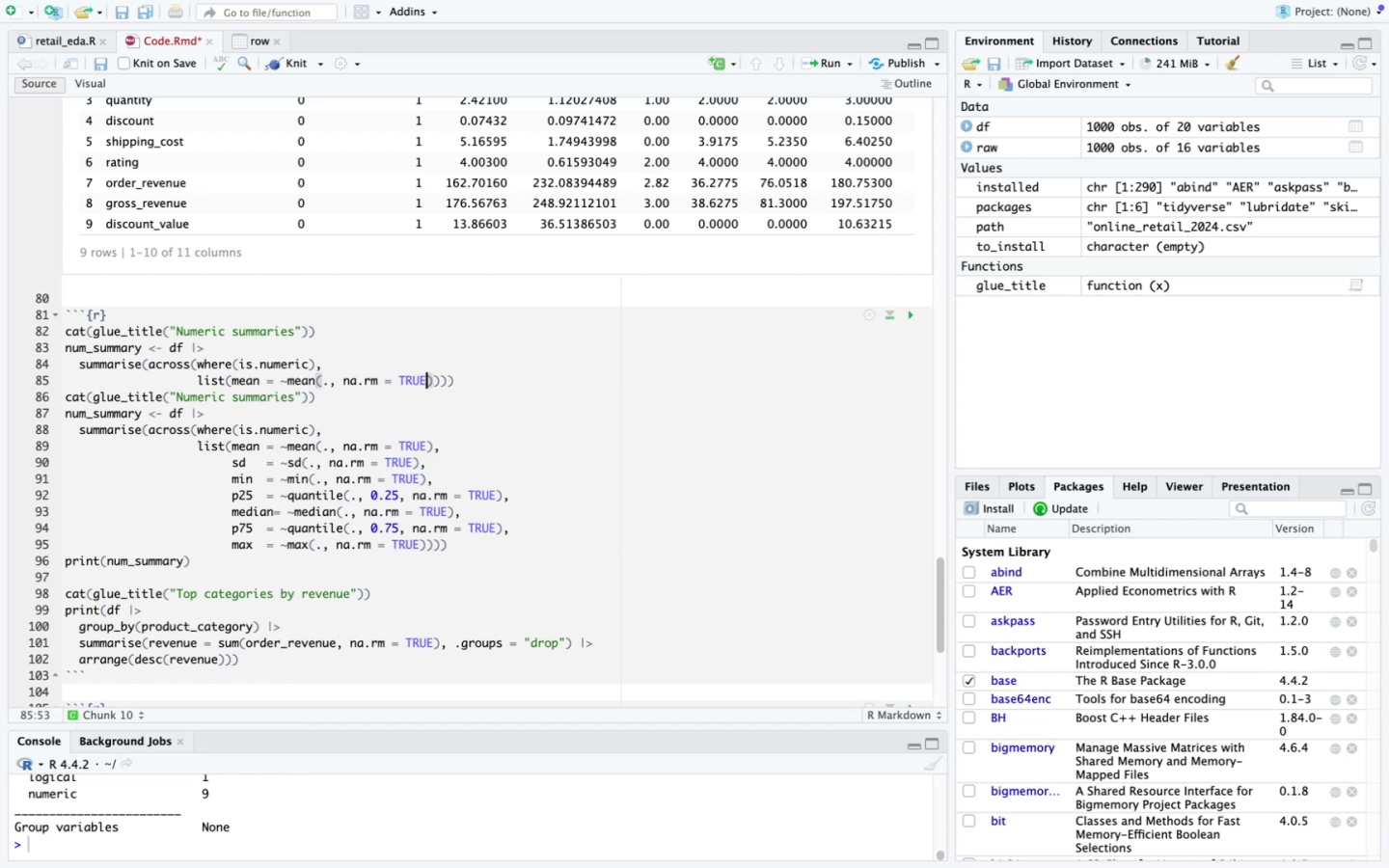 
key(ArrowRight)
 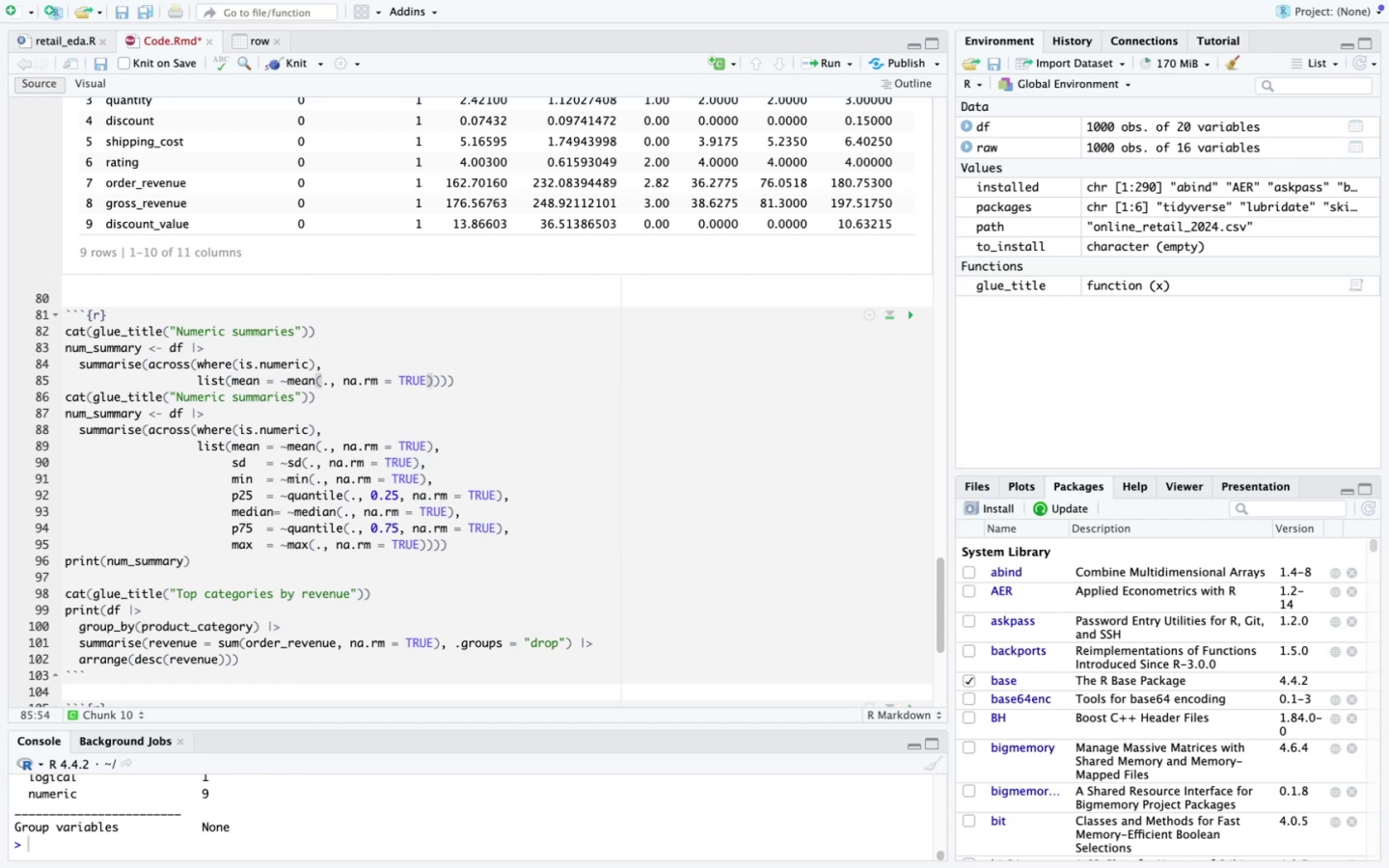 
key(Comma)
 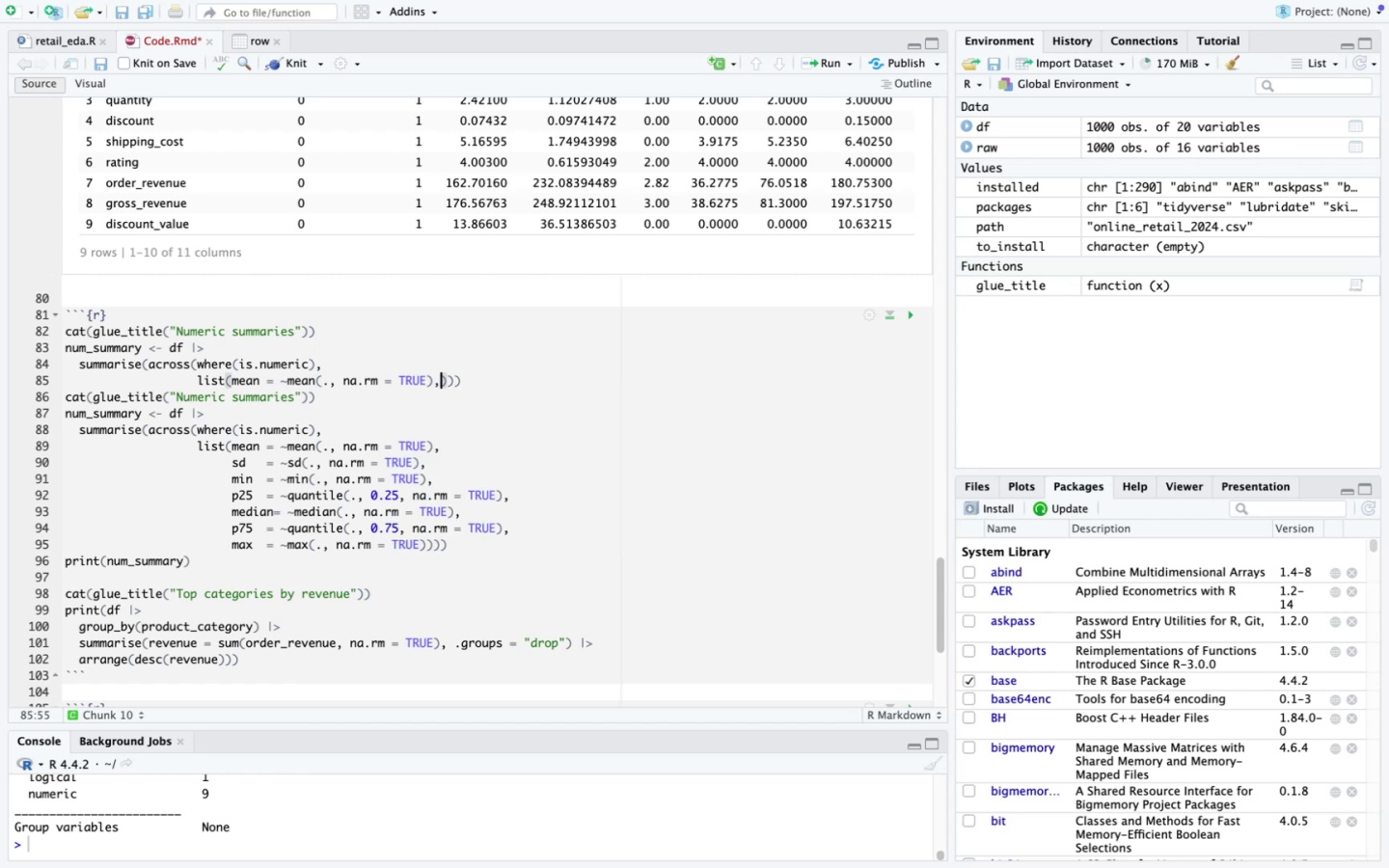 
key(Enter)
 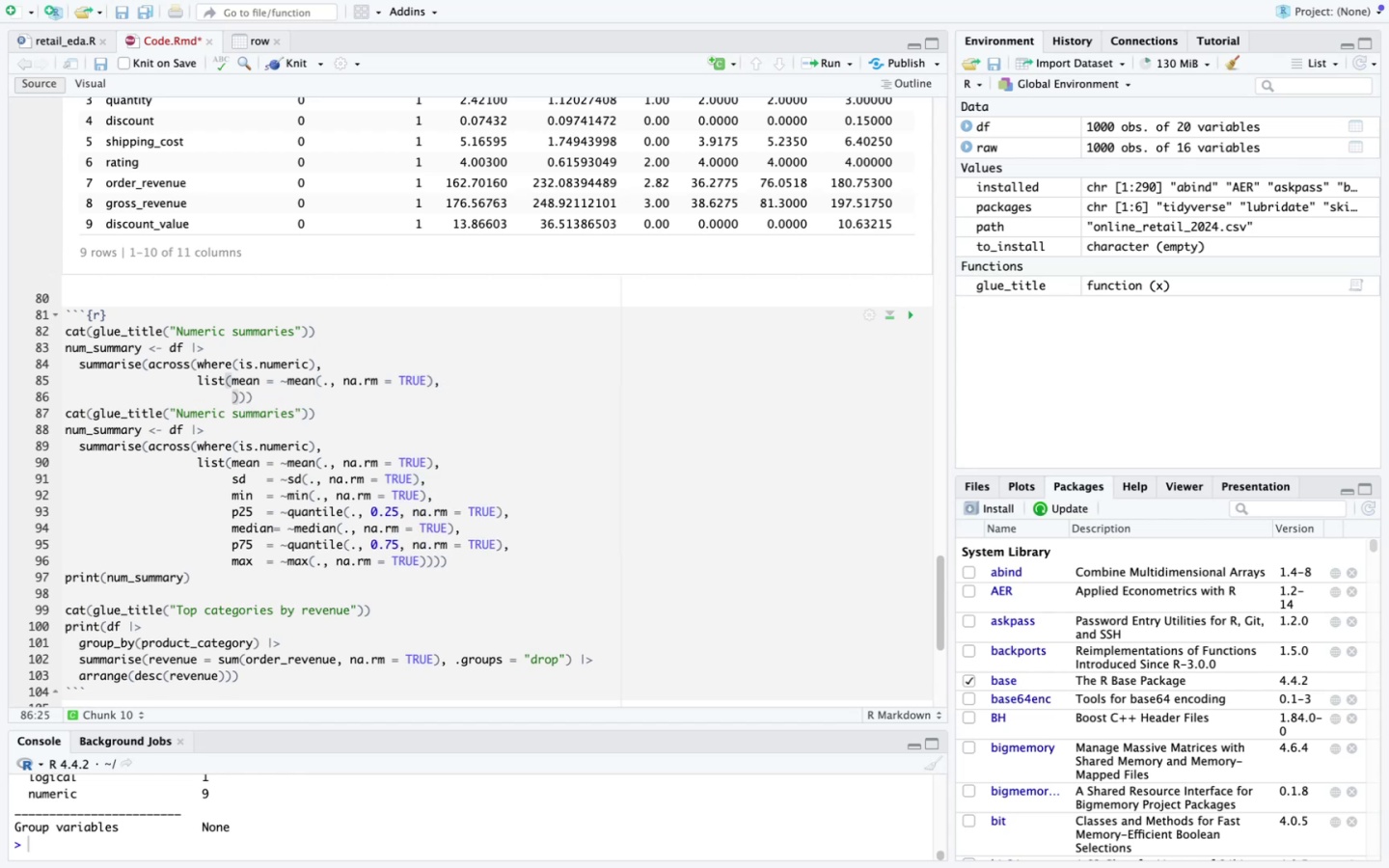 
type(df )
key(Backspace)
key(Backspace)
key(Backspace)
type(sd = )
 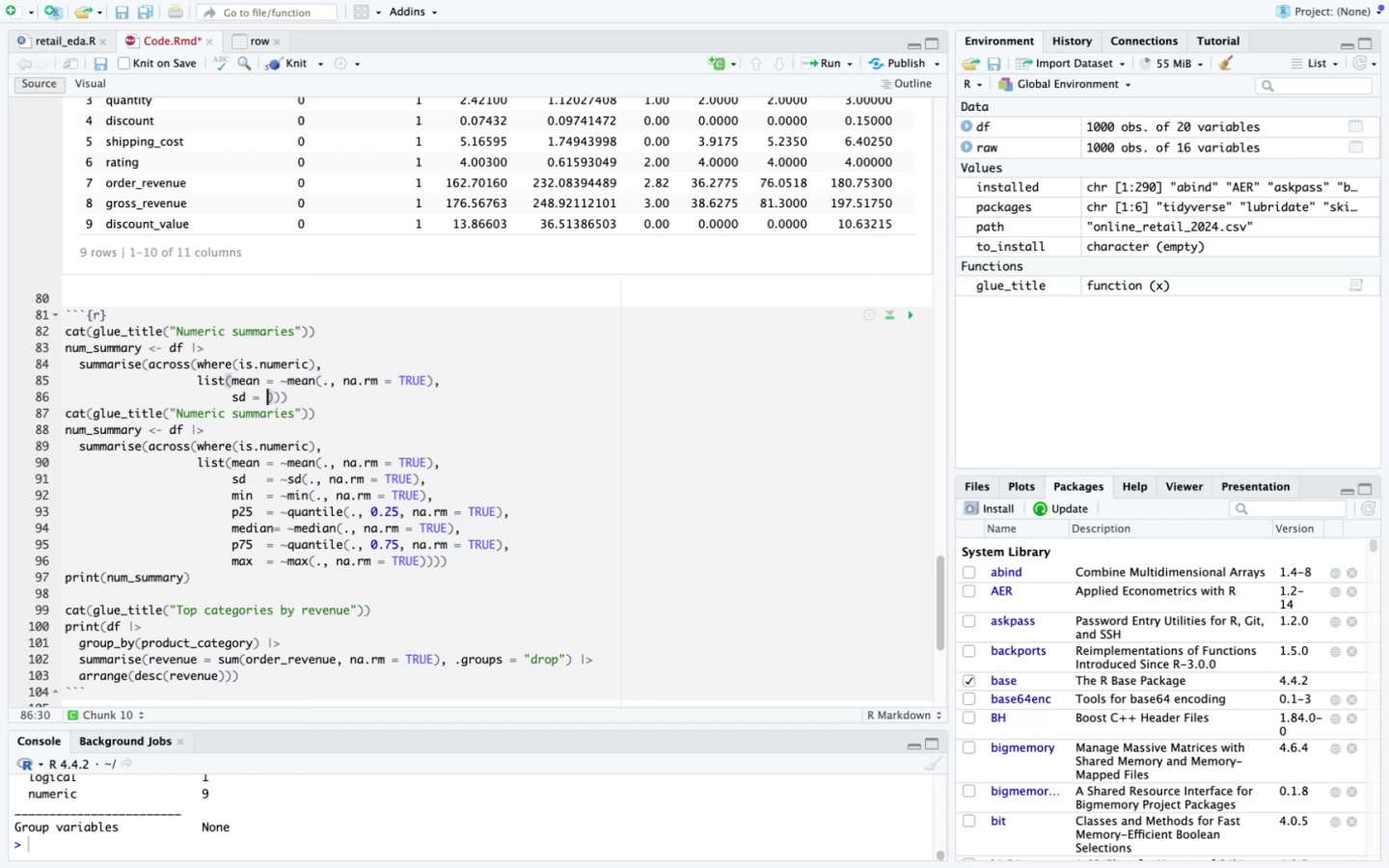 
key(Meta+C)
 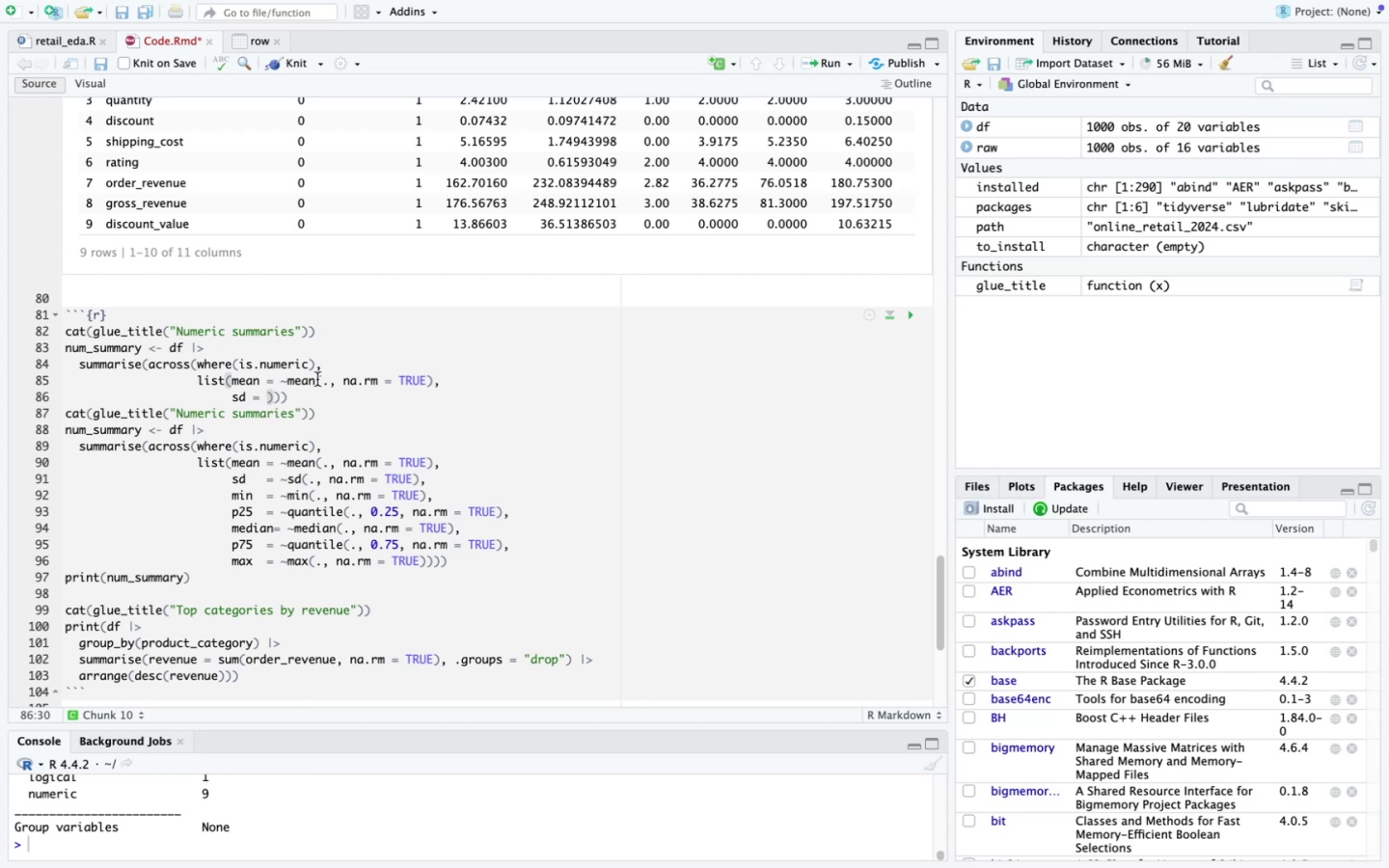 
key(Backspace)
 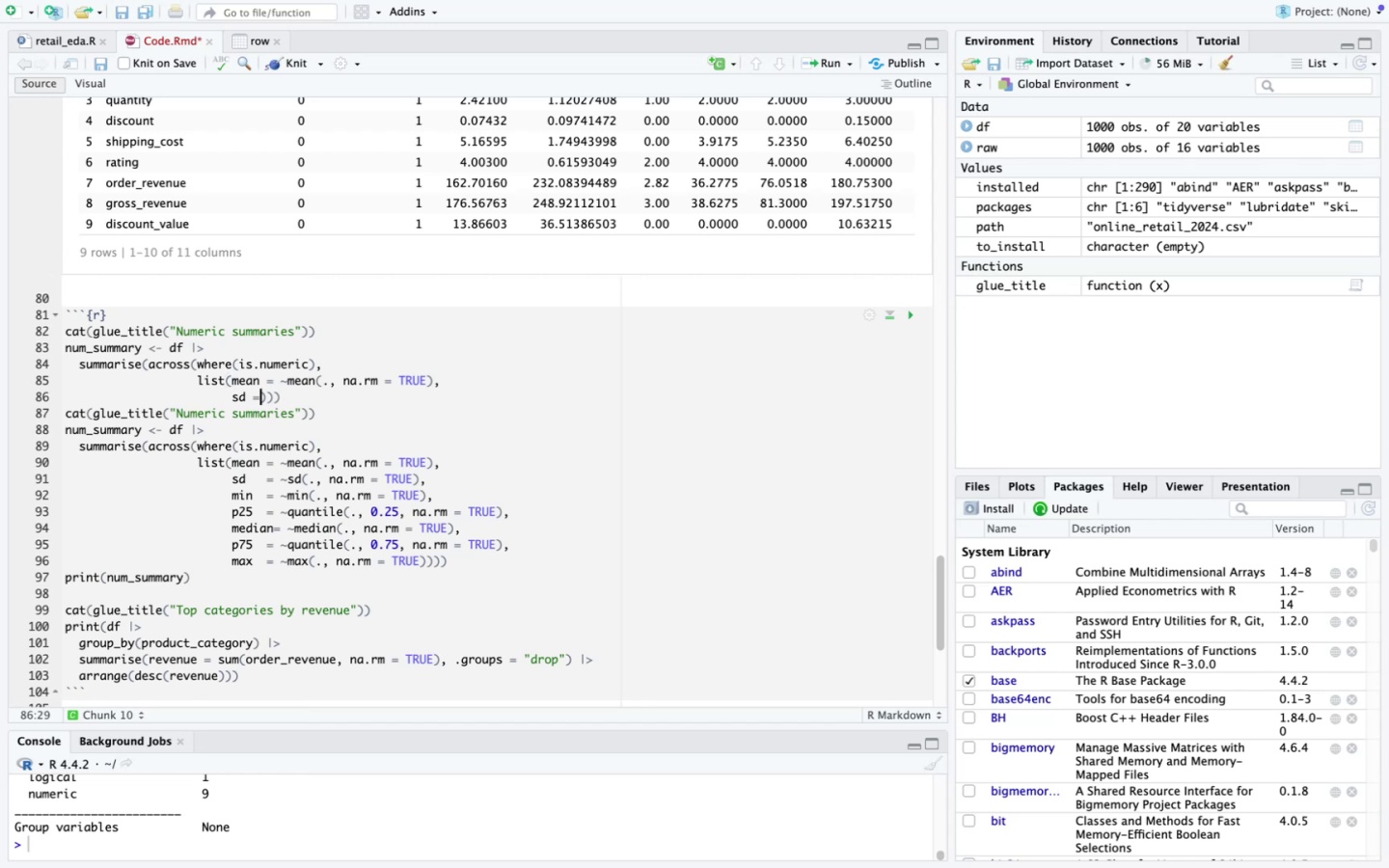 
key(Space)
 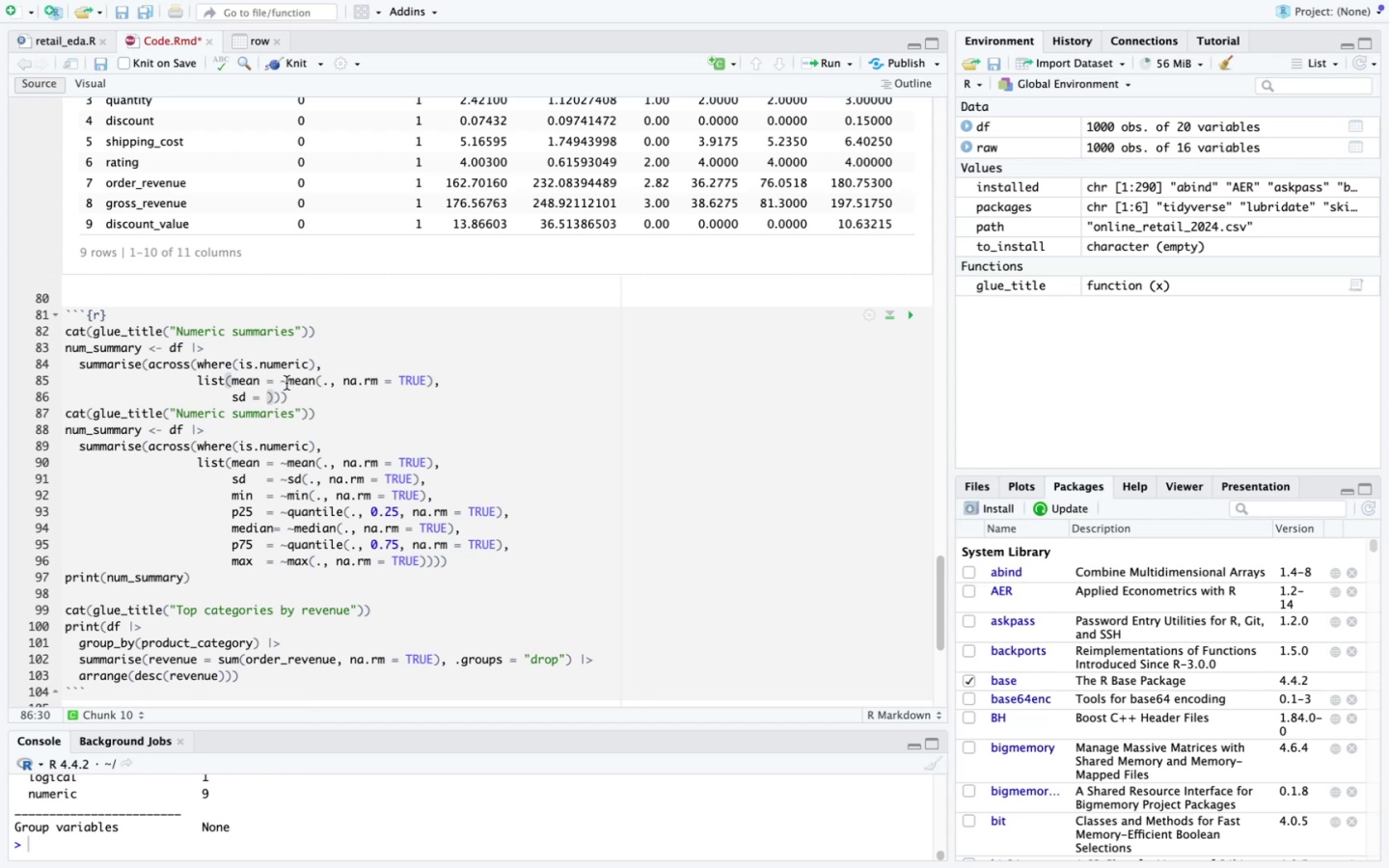 
left_click_drag(start_coordinate=[277, 382], to_coordinate=[283, 382])
 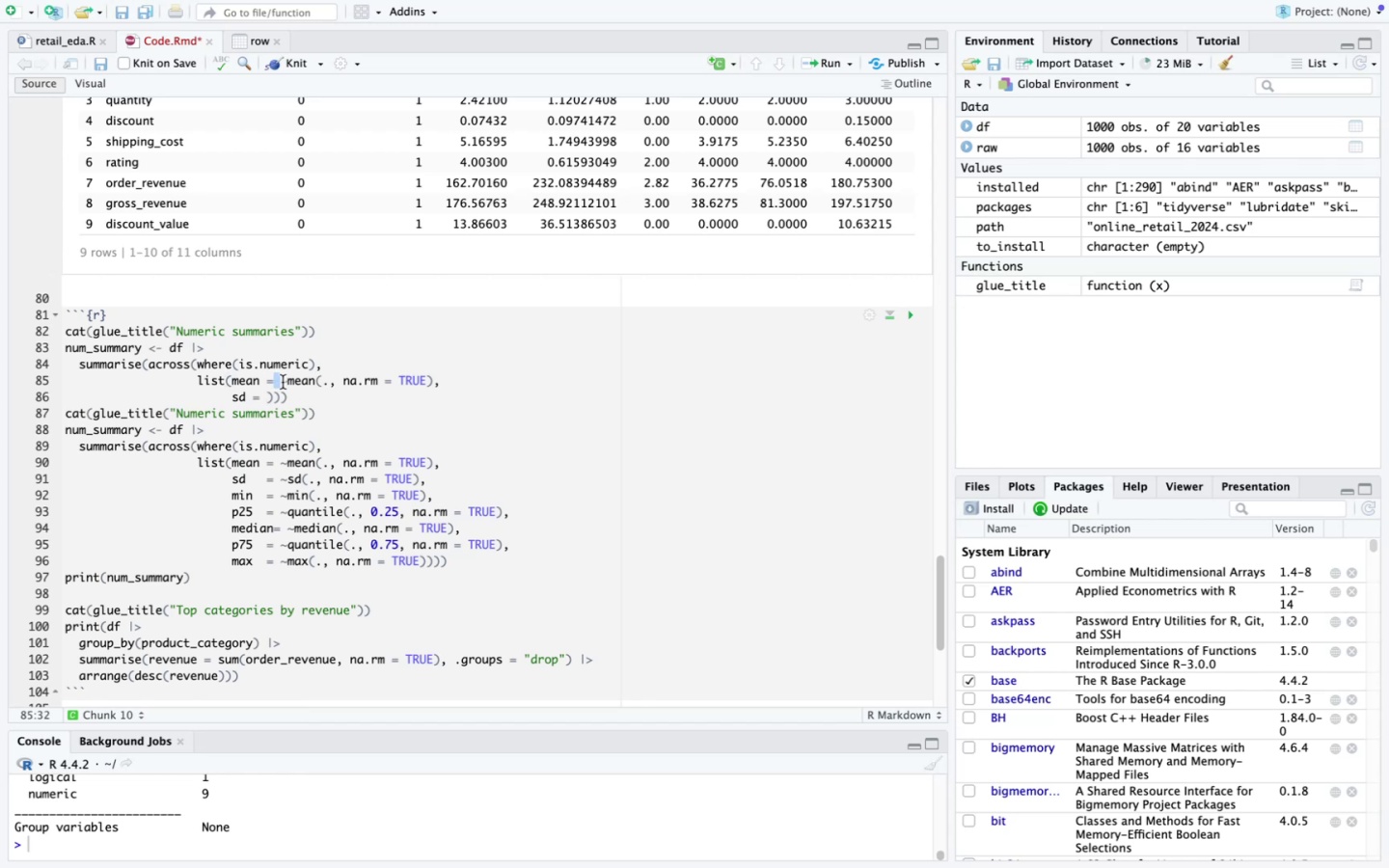 
key(ArrowRight)
 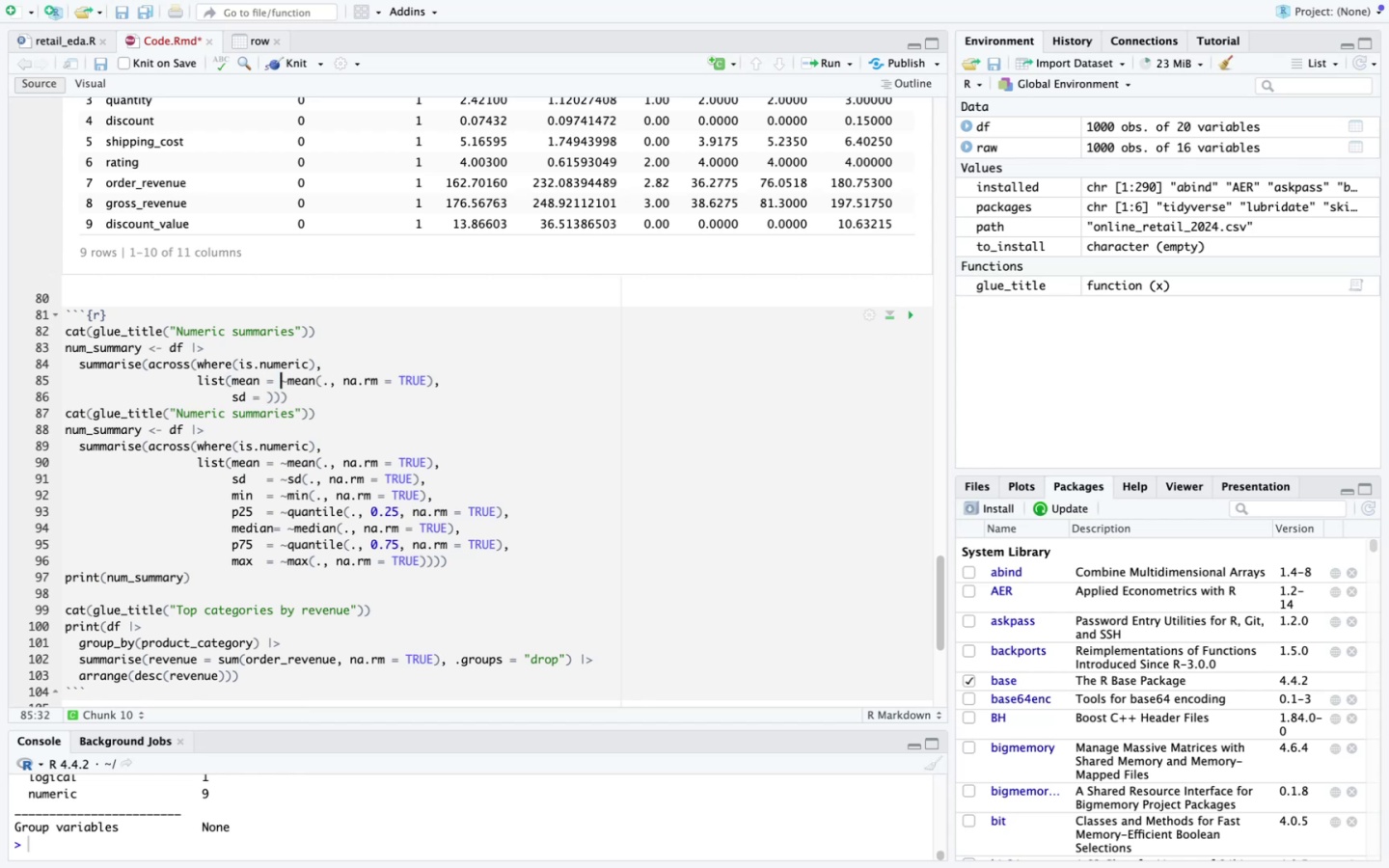 
key(Shift+ShiftLeft)
 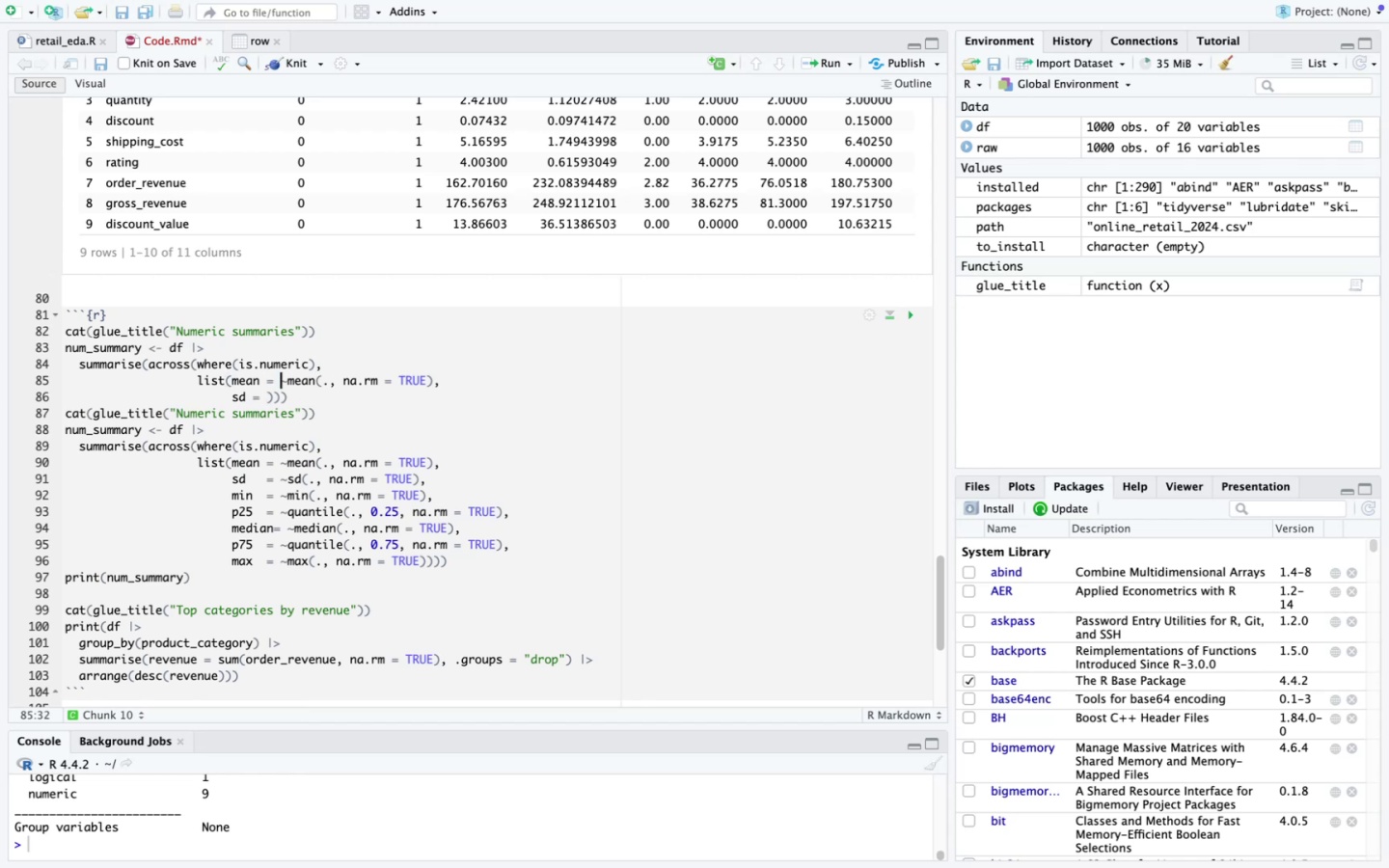 
key(ArrowRight)
 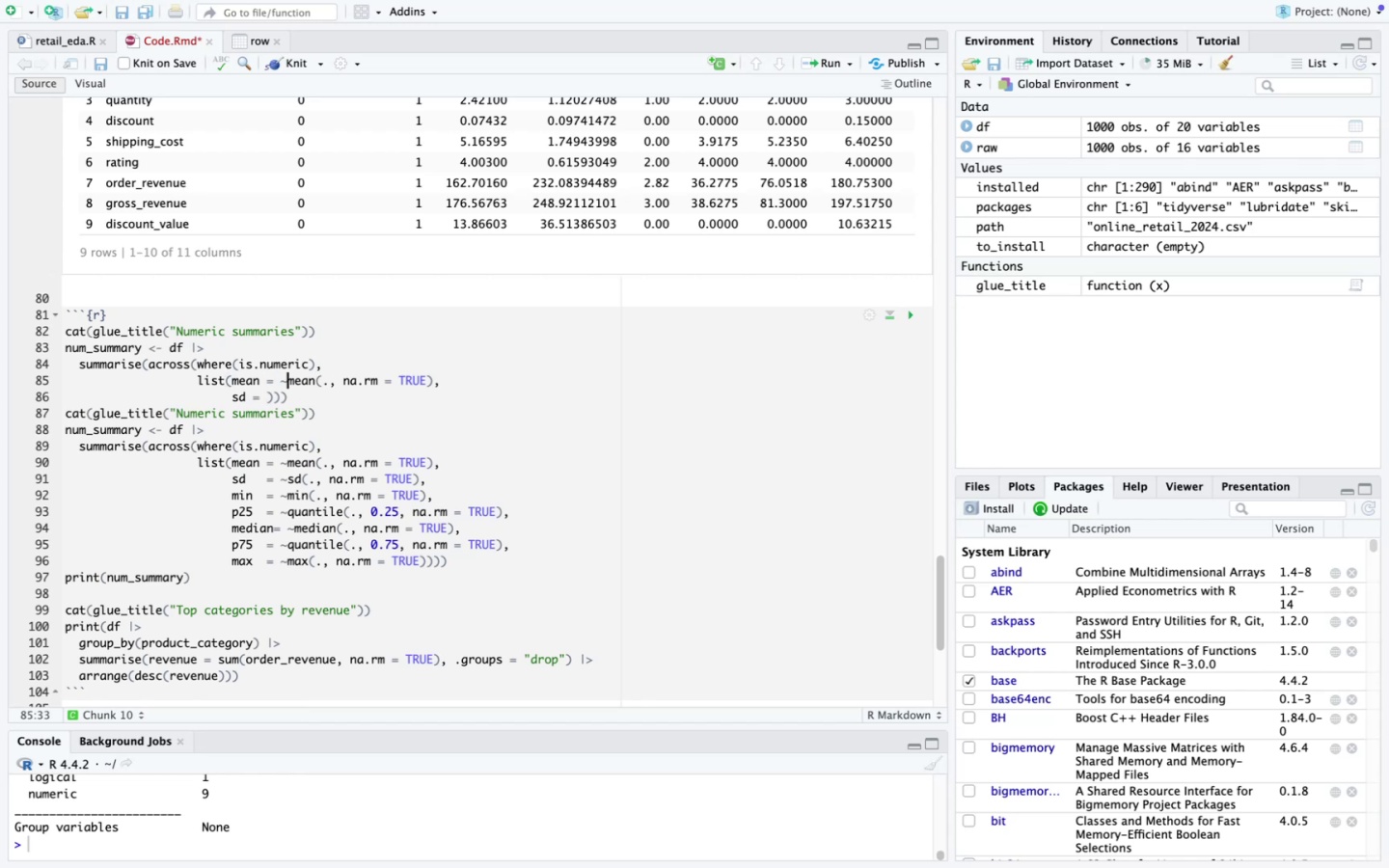 
key(Shift+ArrowLeft)
 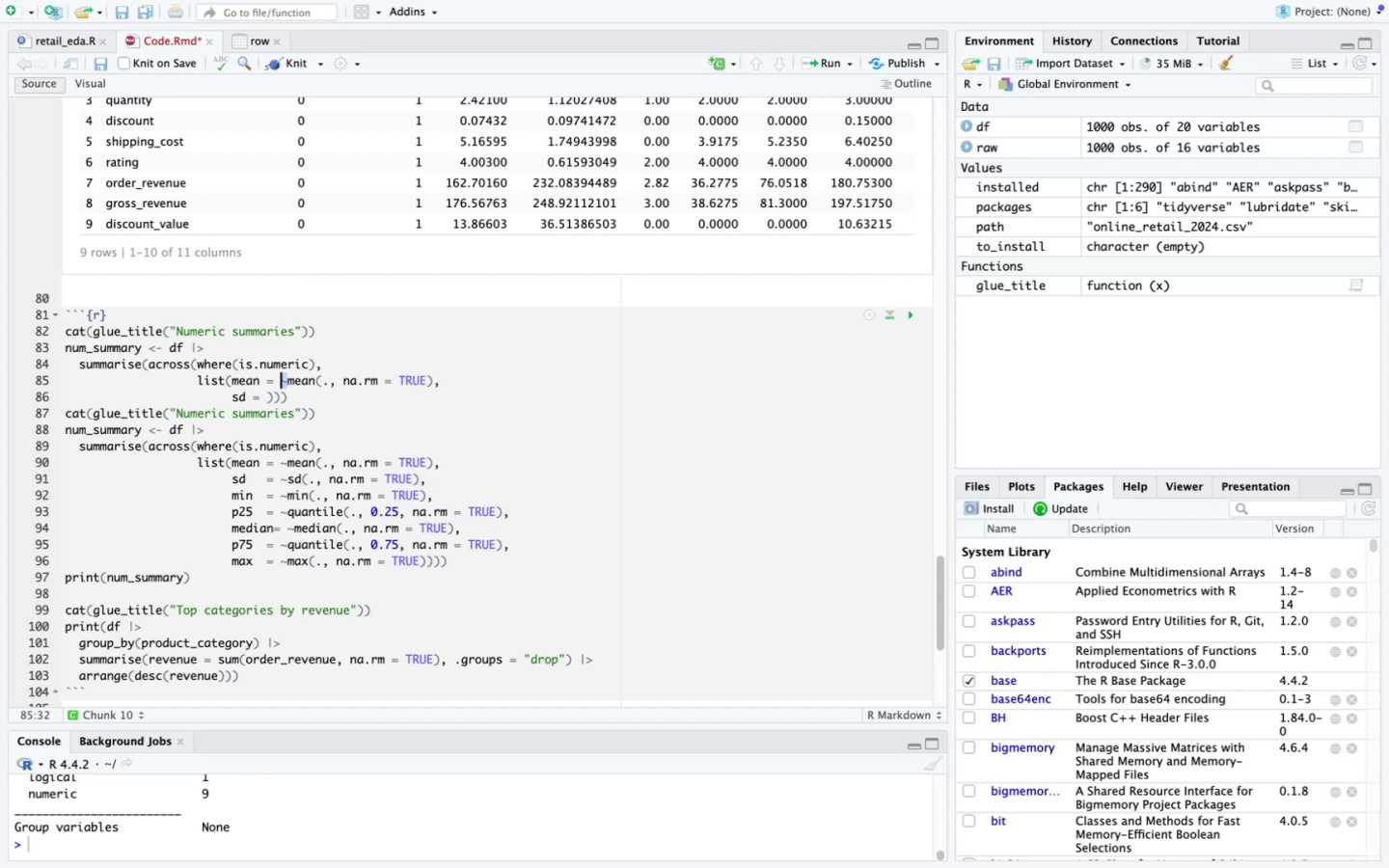 
key(Meta+CommandLeft)
 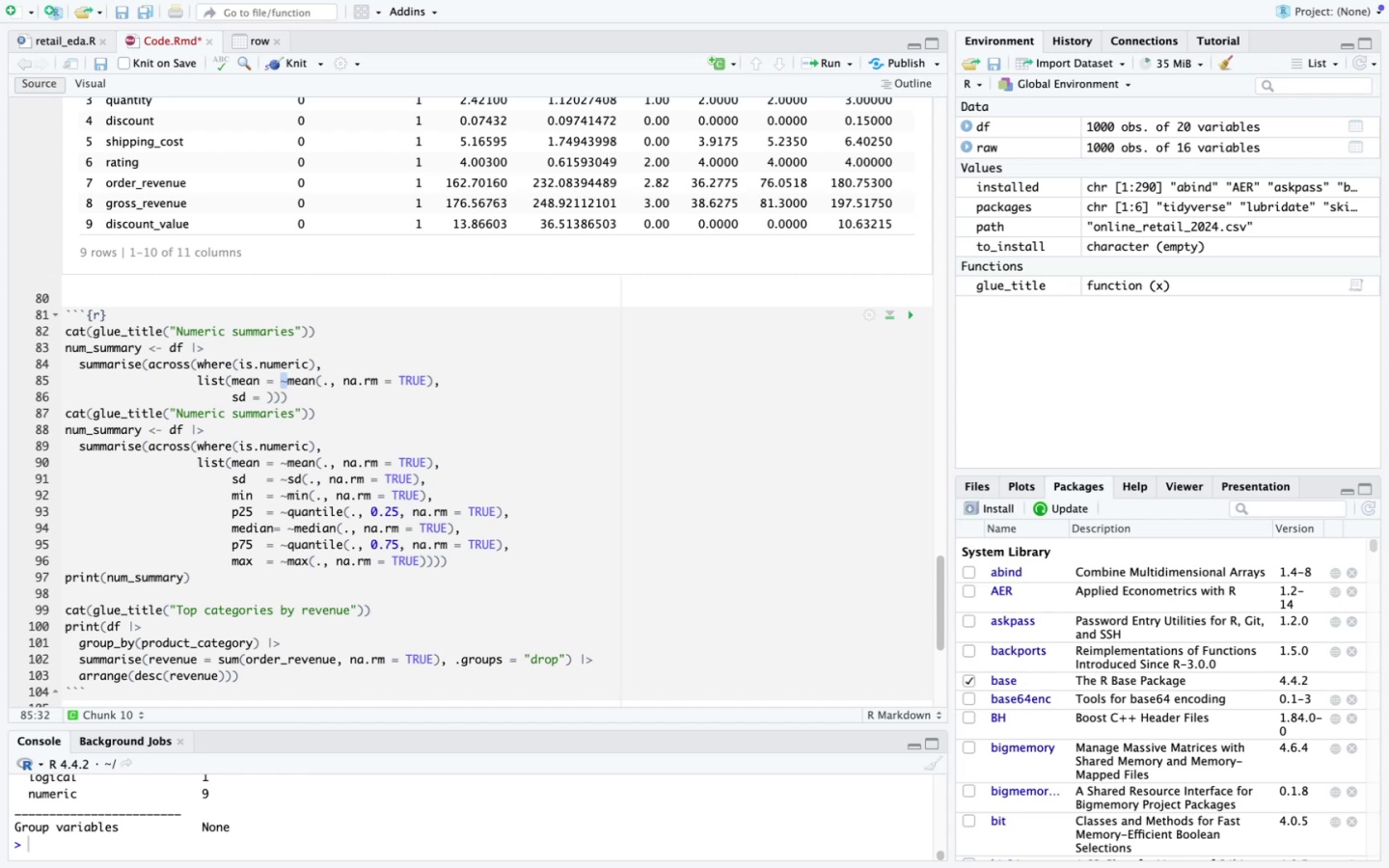 
key(Meta+C)
 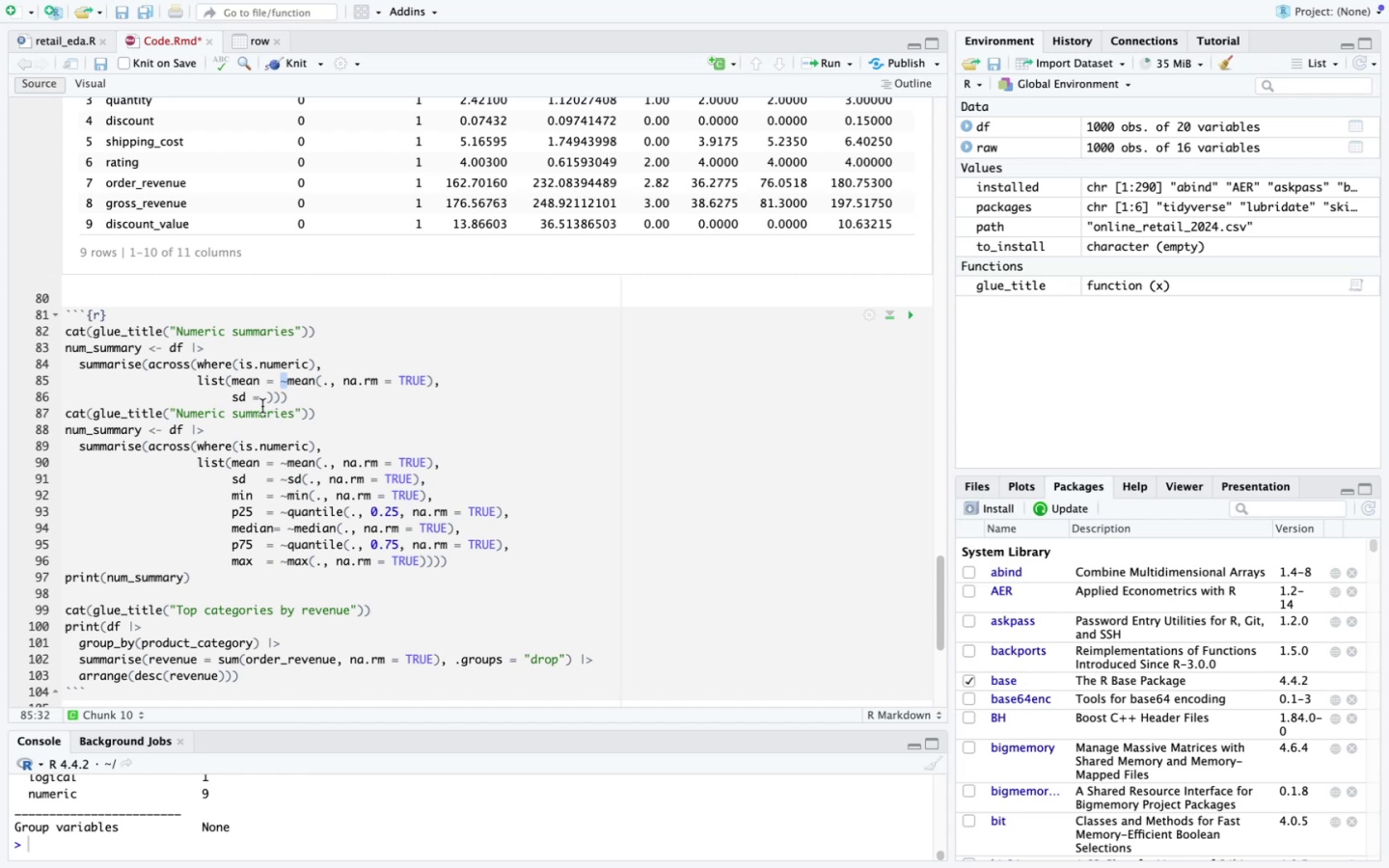 
left_click([269, 403])
 